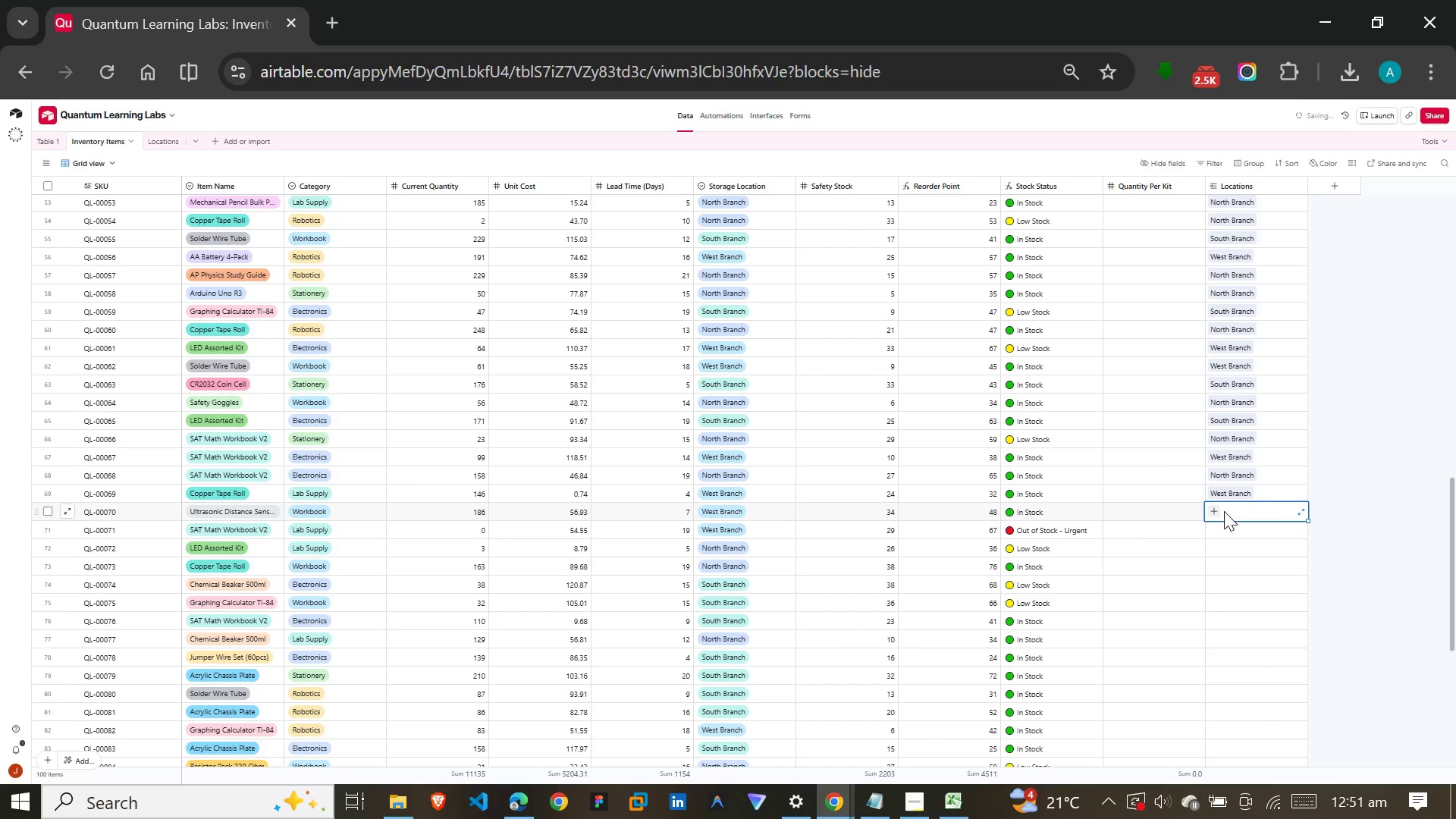 
type(we)
 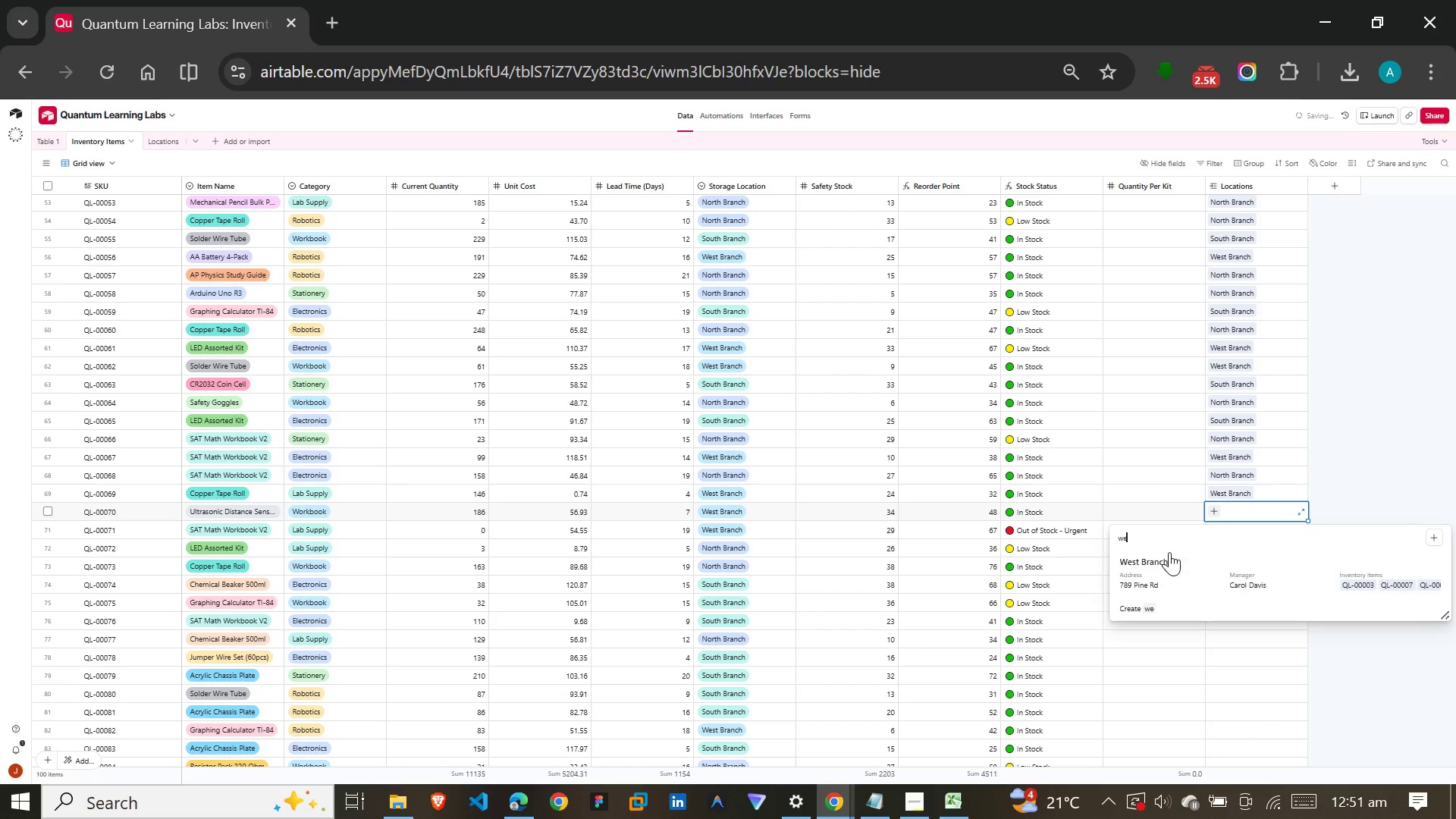 
left_click([1169, 554])
 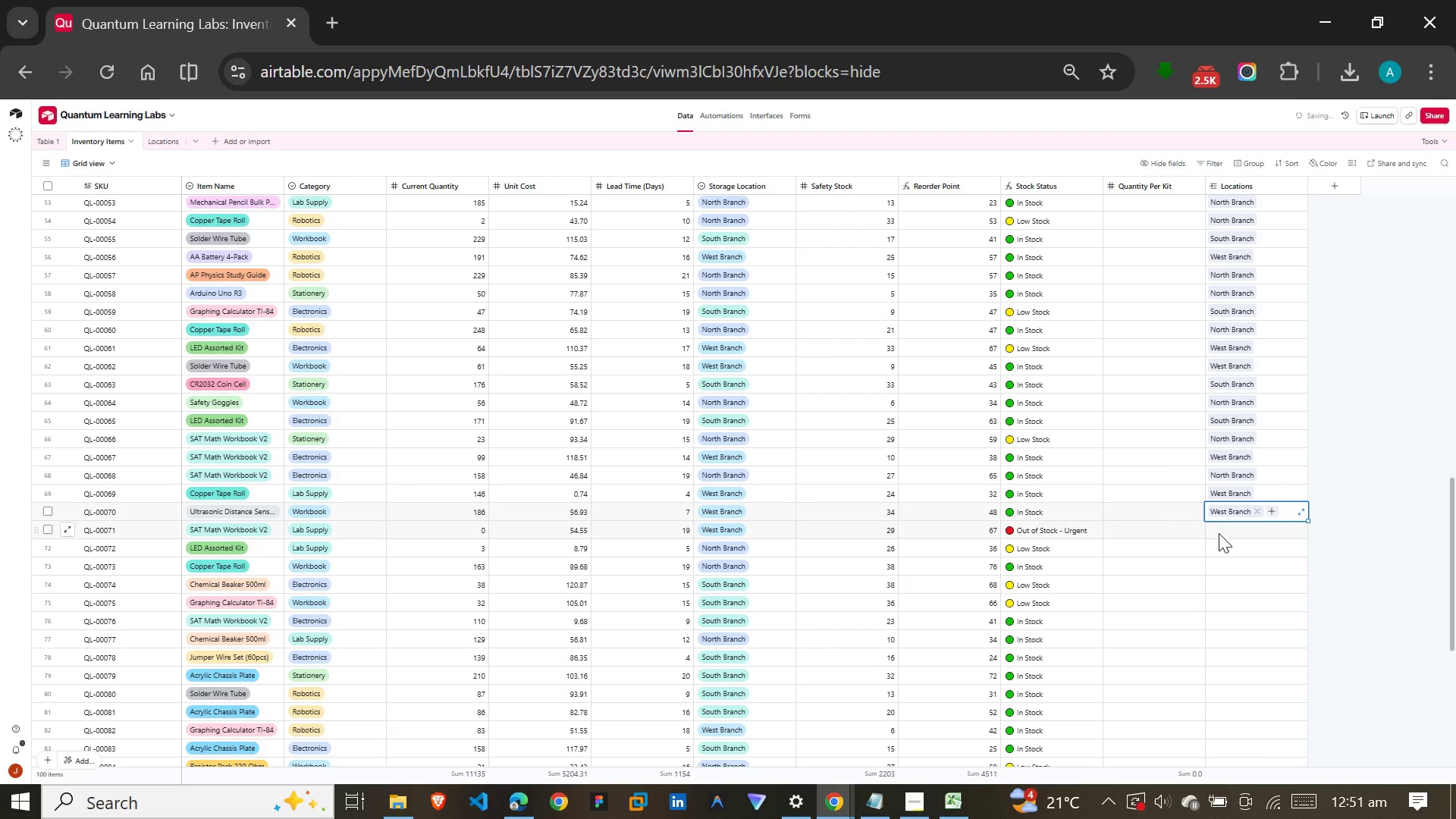 
left_click([1219, 533])
 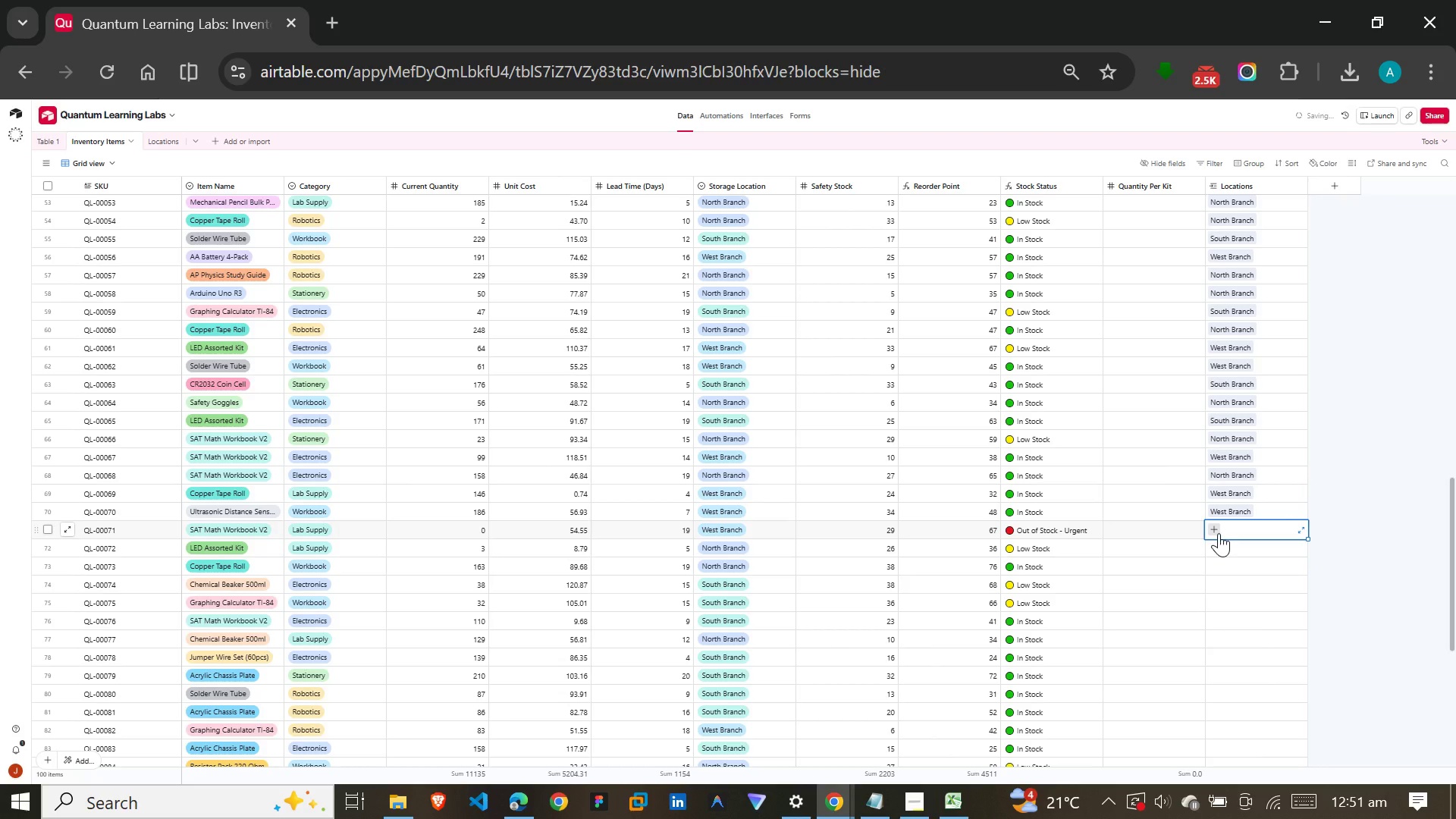 
type(wes)
 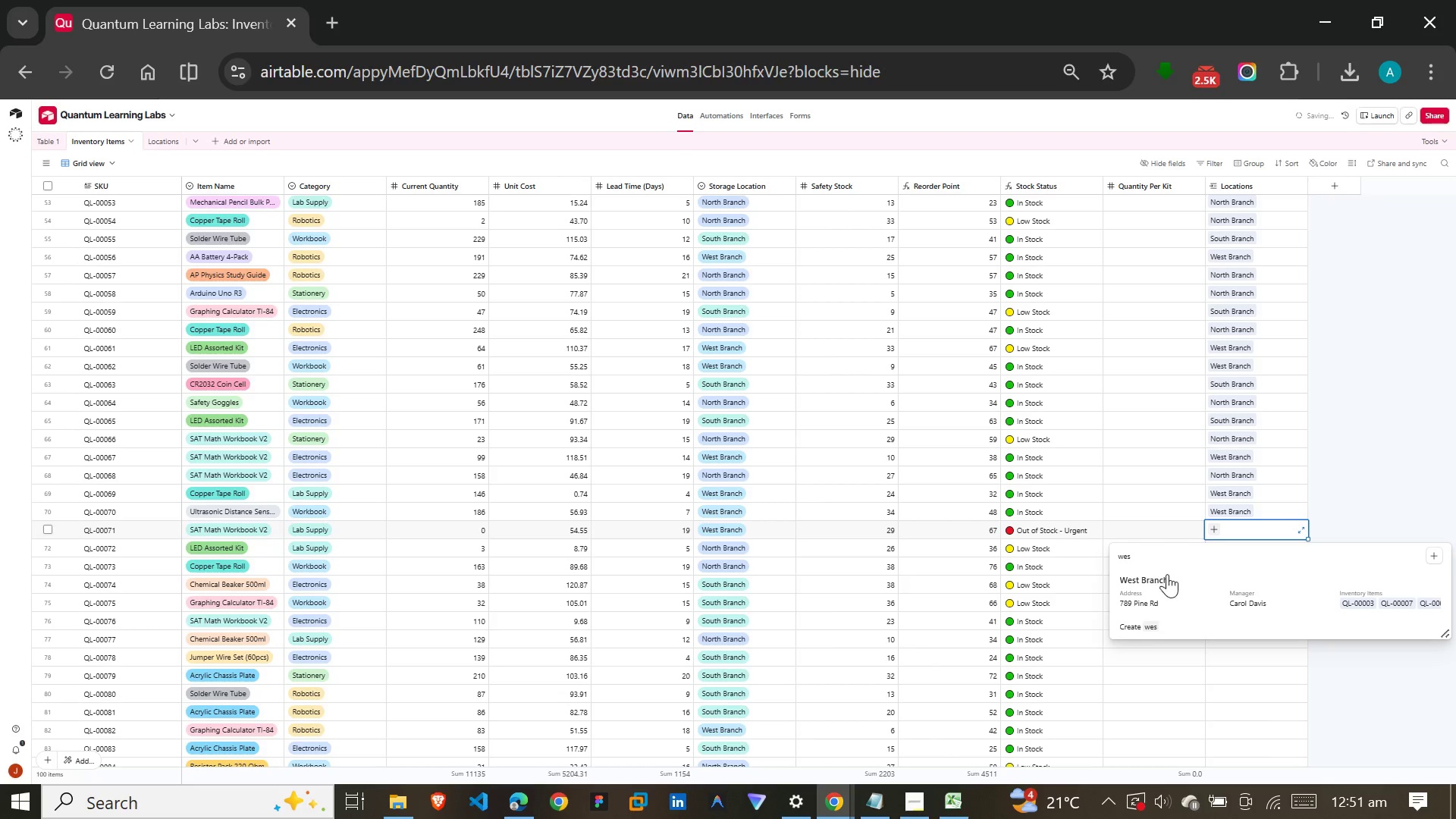 
left_click([1167, 576])
 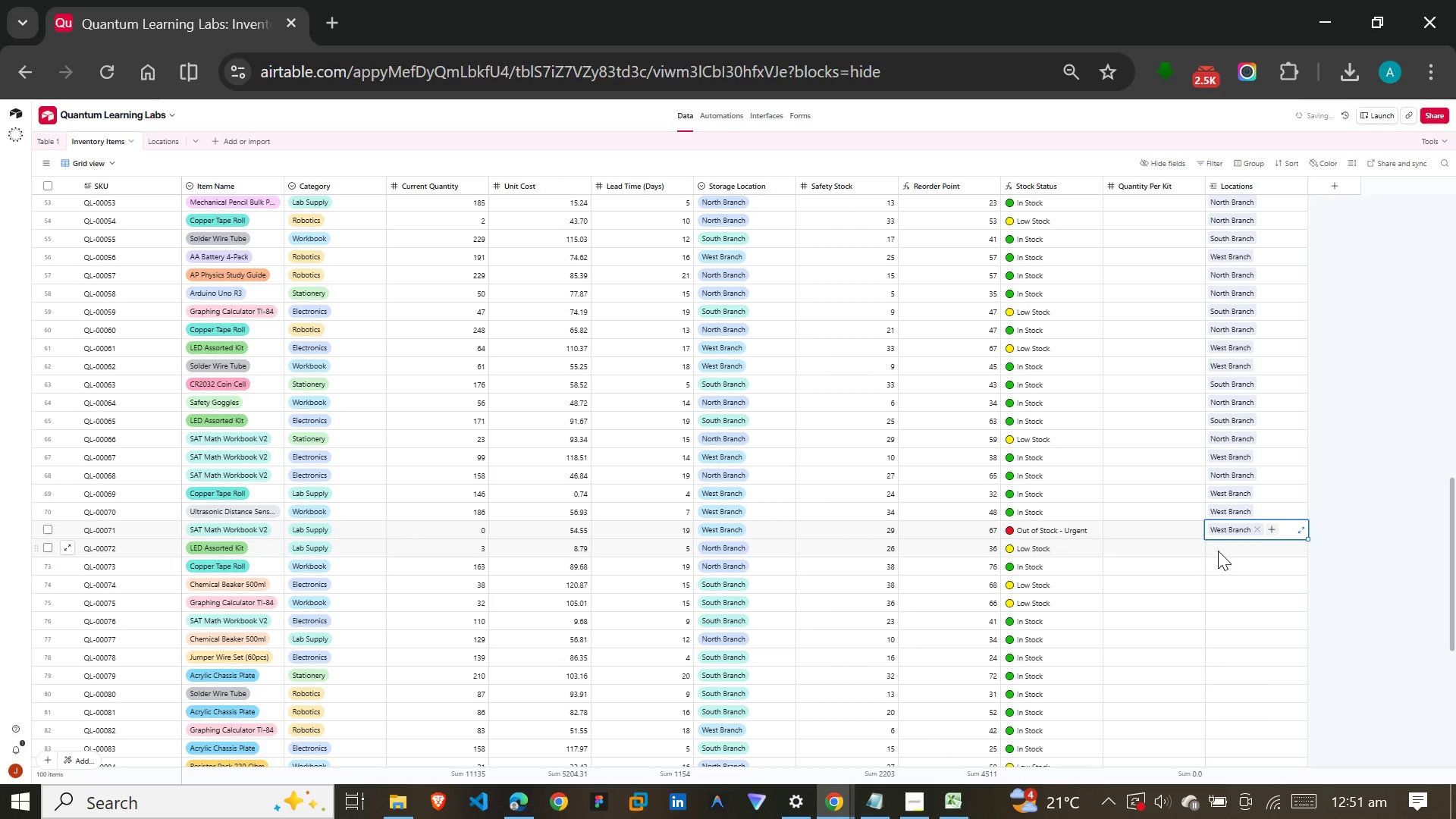 
left_click([1220, 548])
 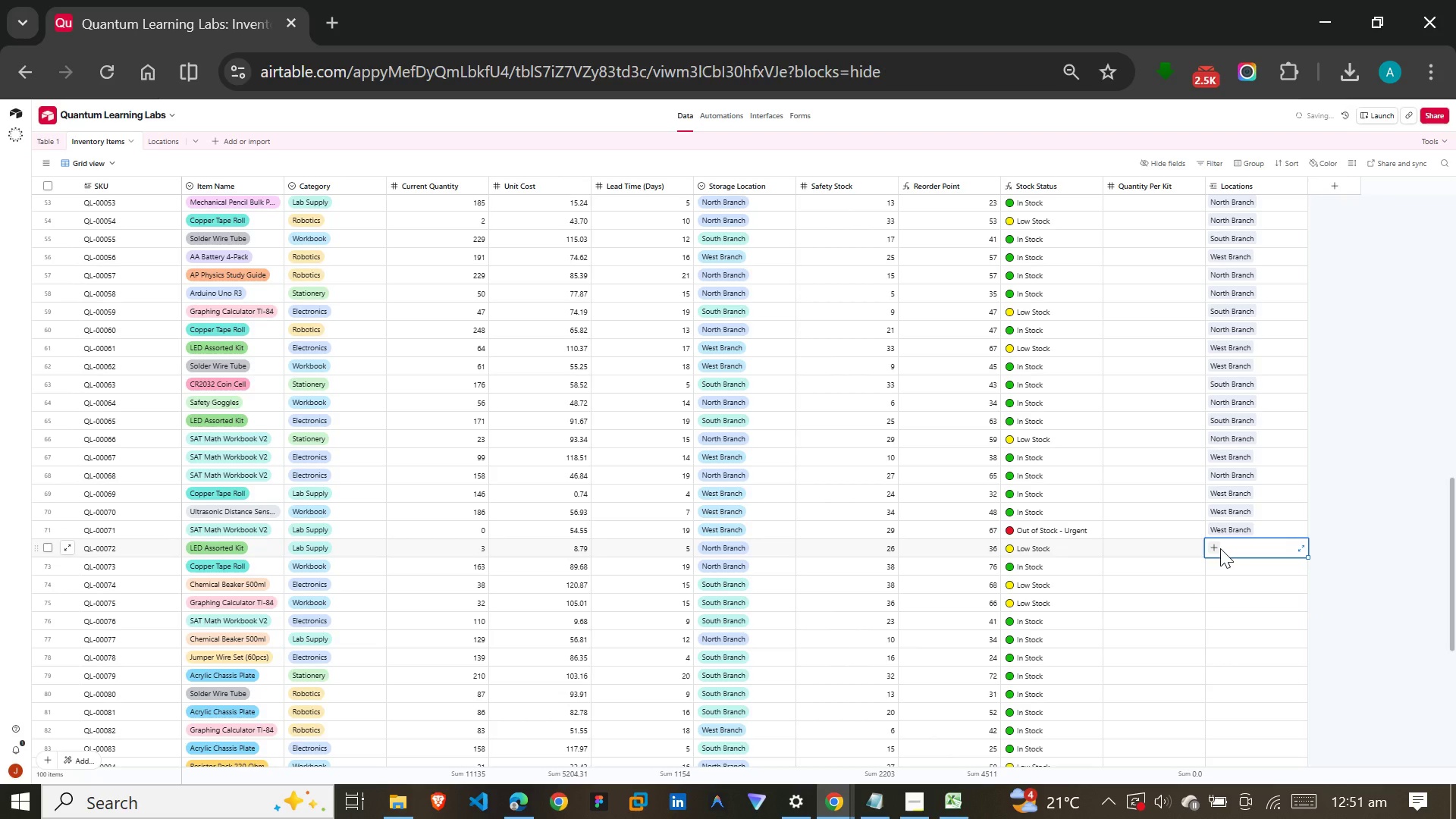 
type(nort)
 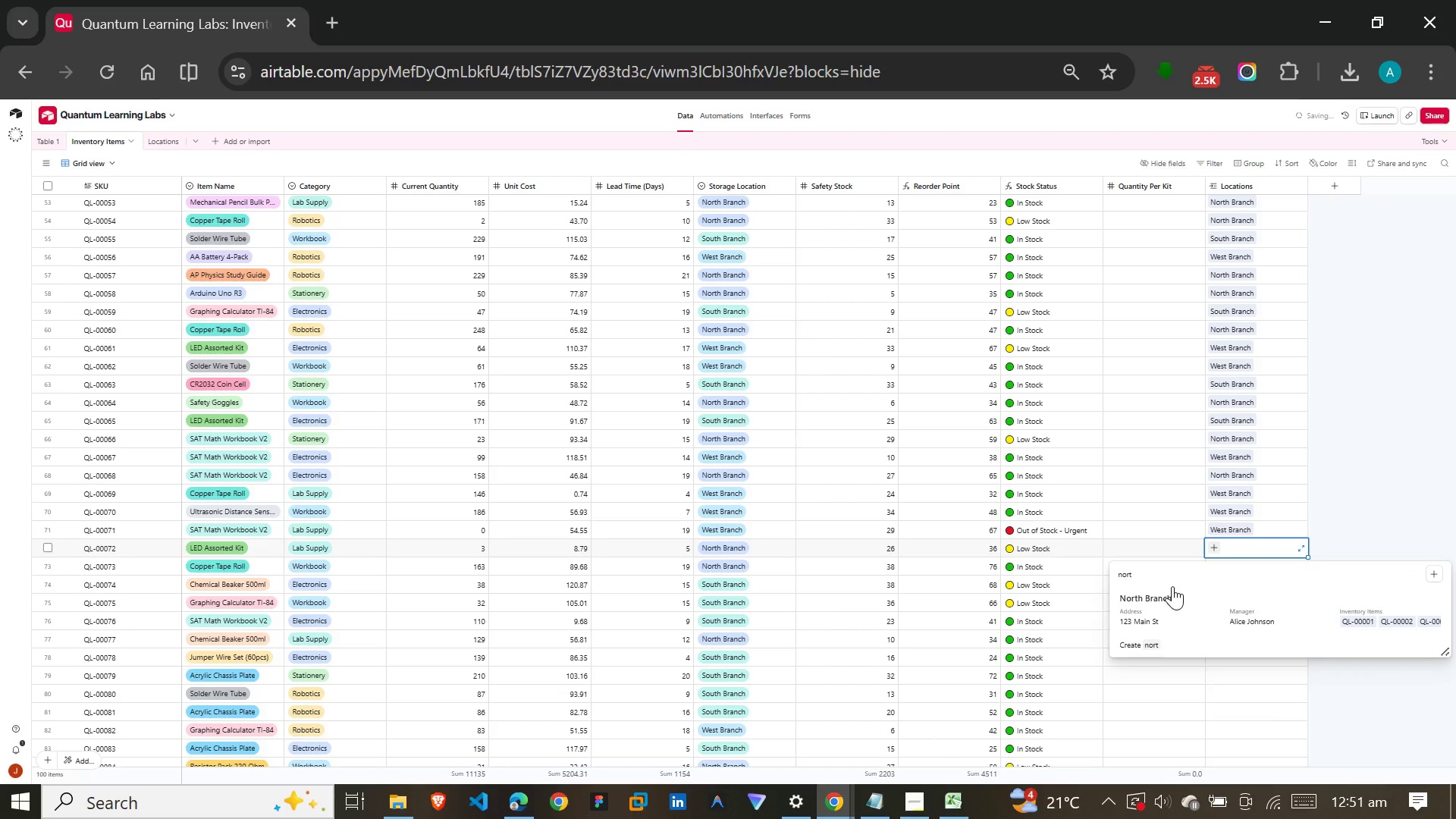 
left_click([1172, 586])
 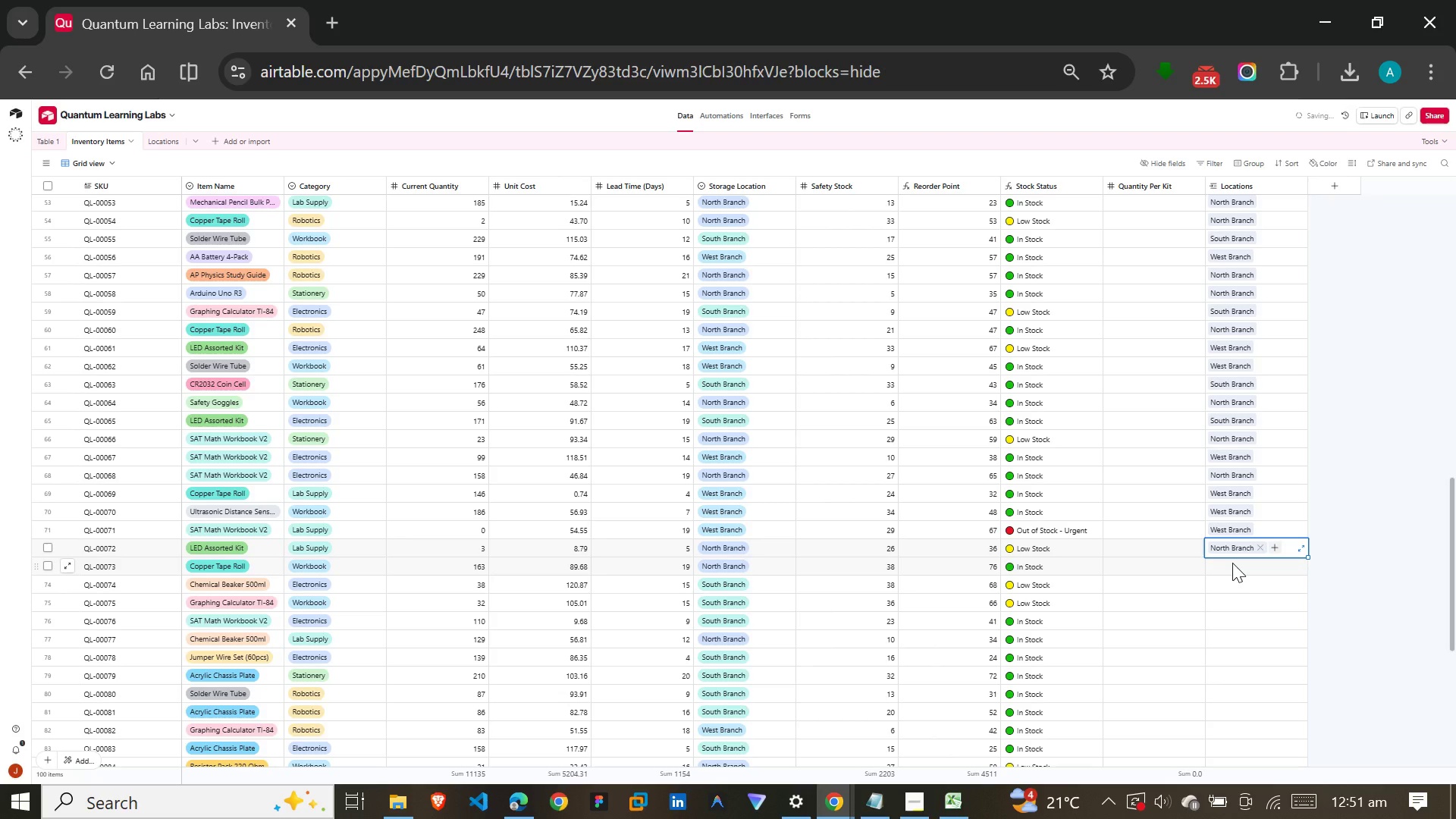 
left_click([1232, 563])
 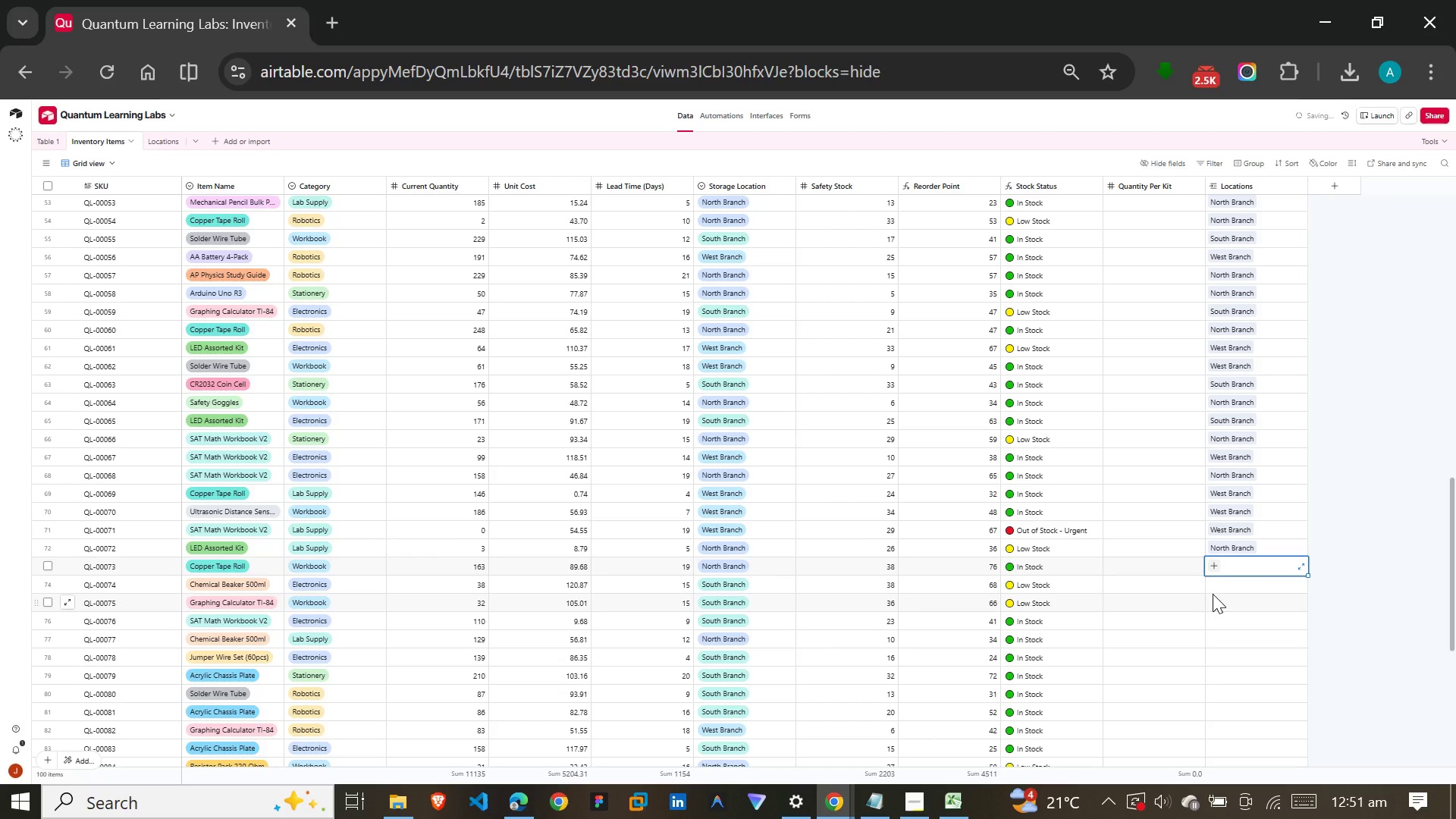 
type(north)
 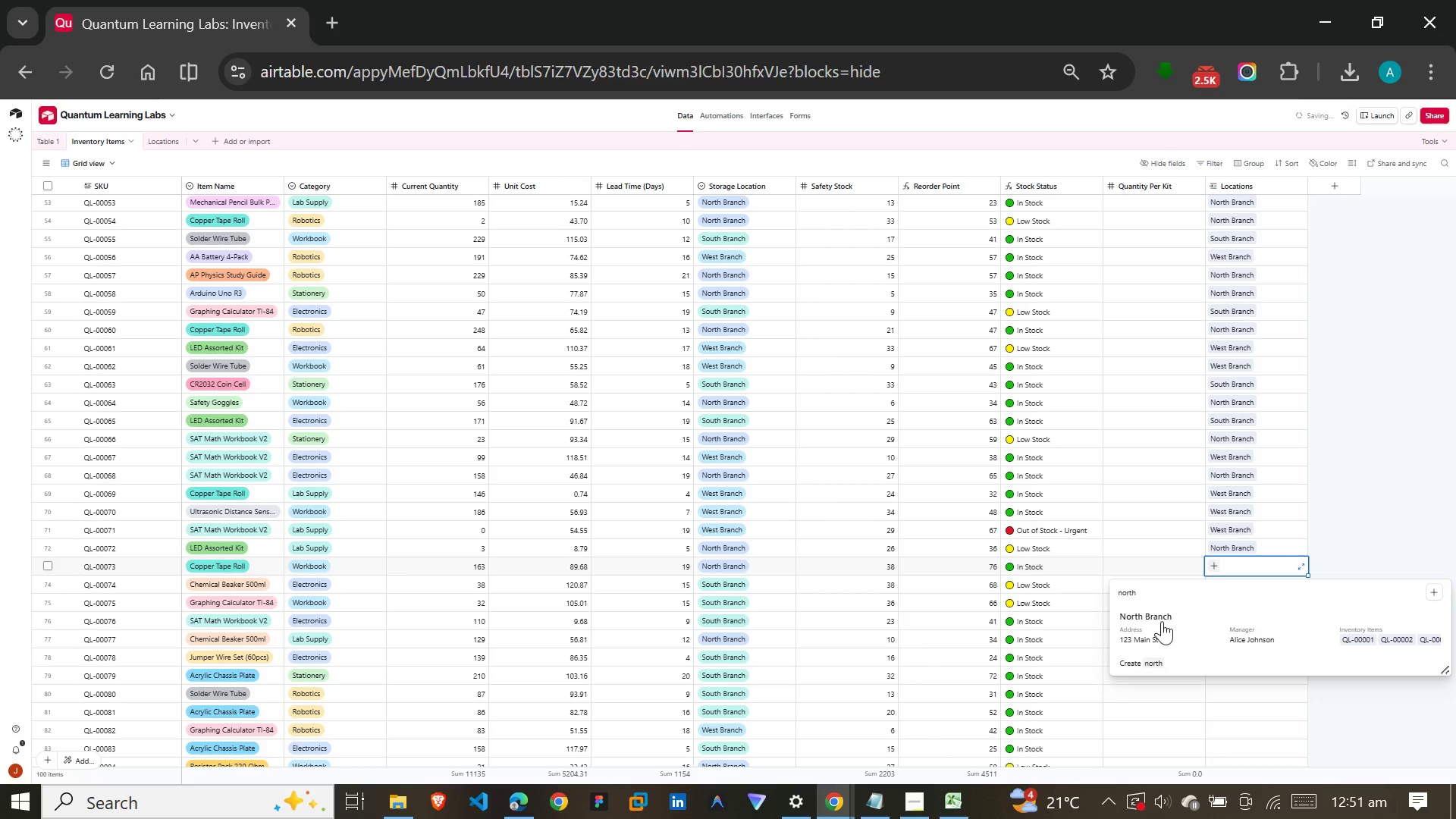 
left_click([1162, 621])
 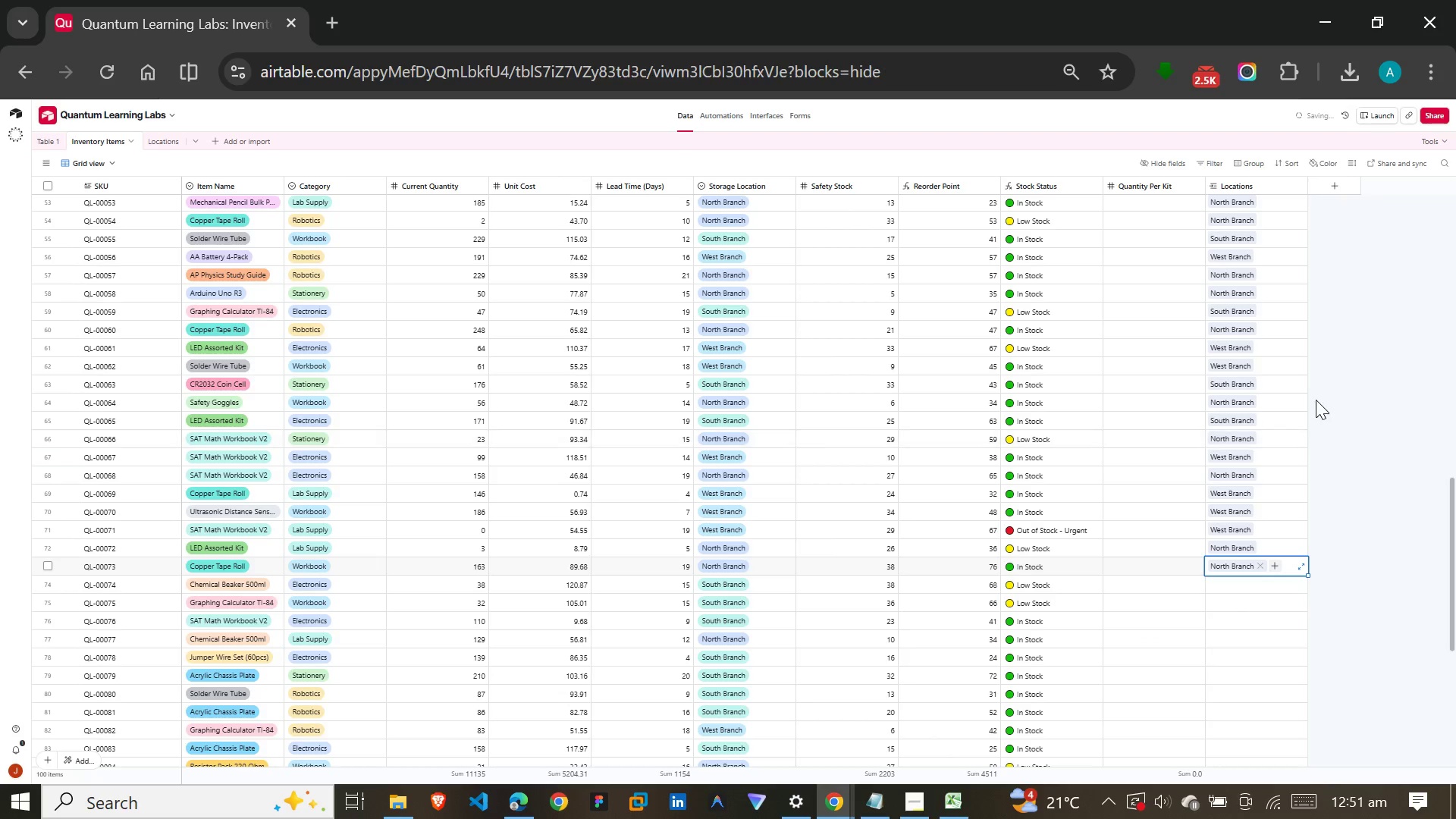 
scroll: coordinate [1316, 396], scroll_direction: down, amount: 5.0
 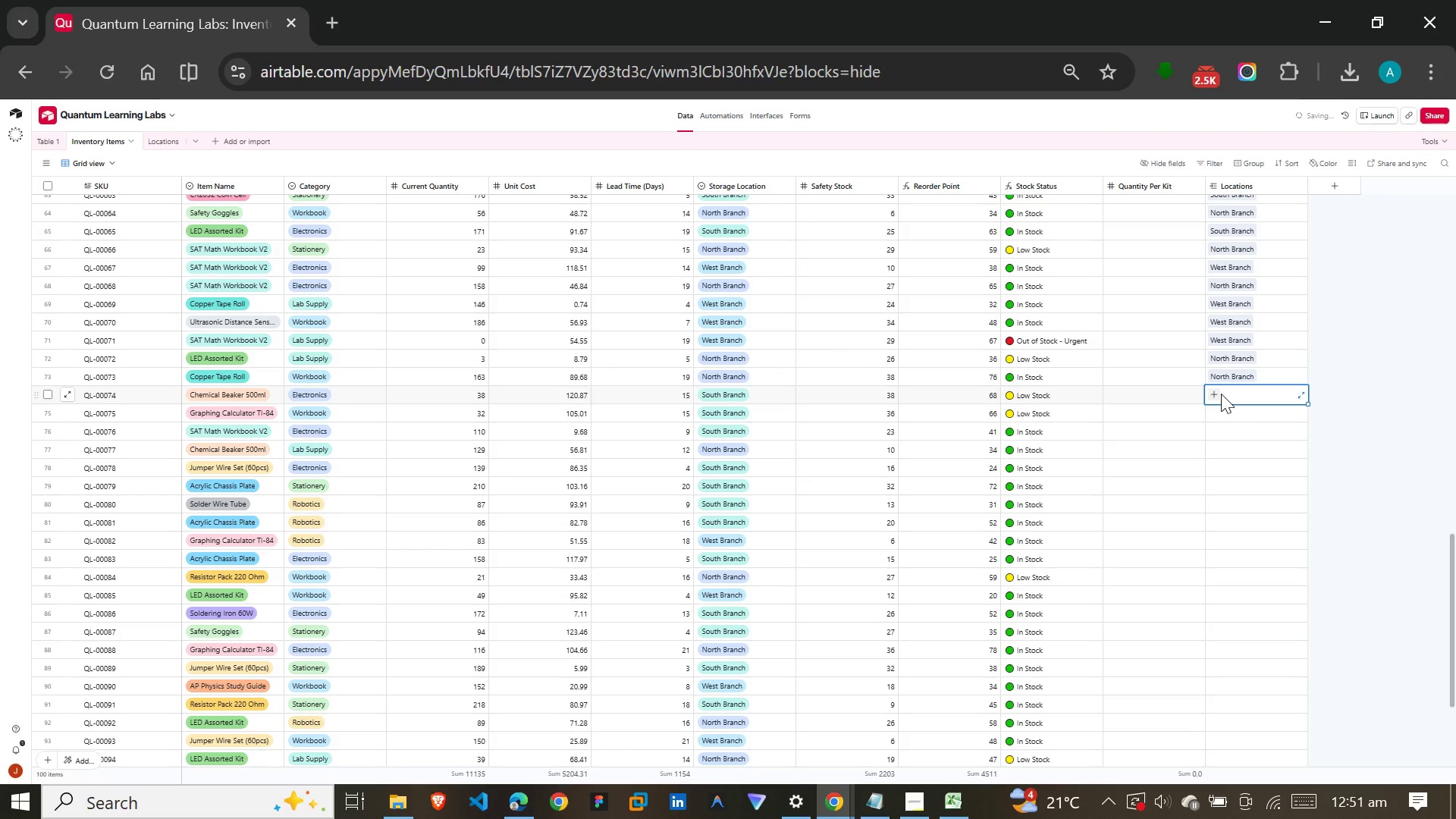 
type(sou)
 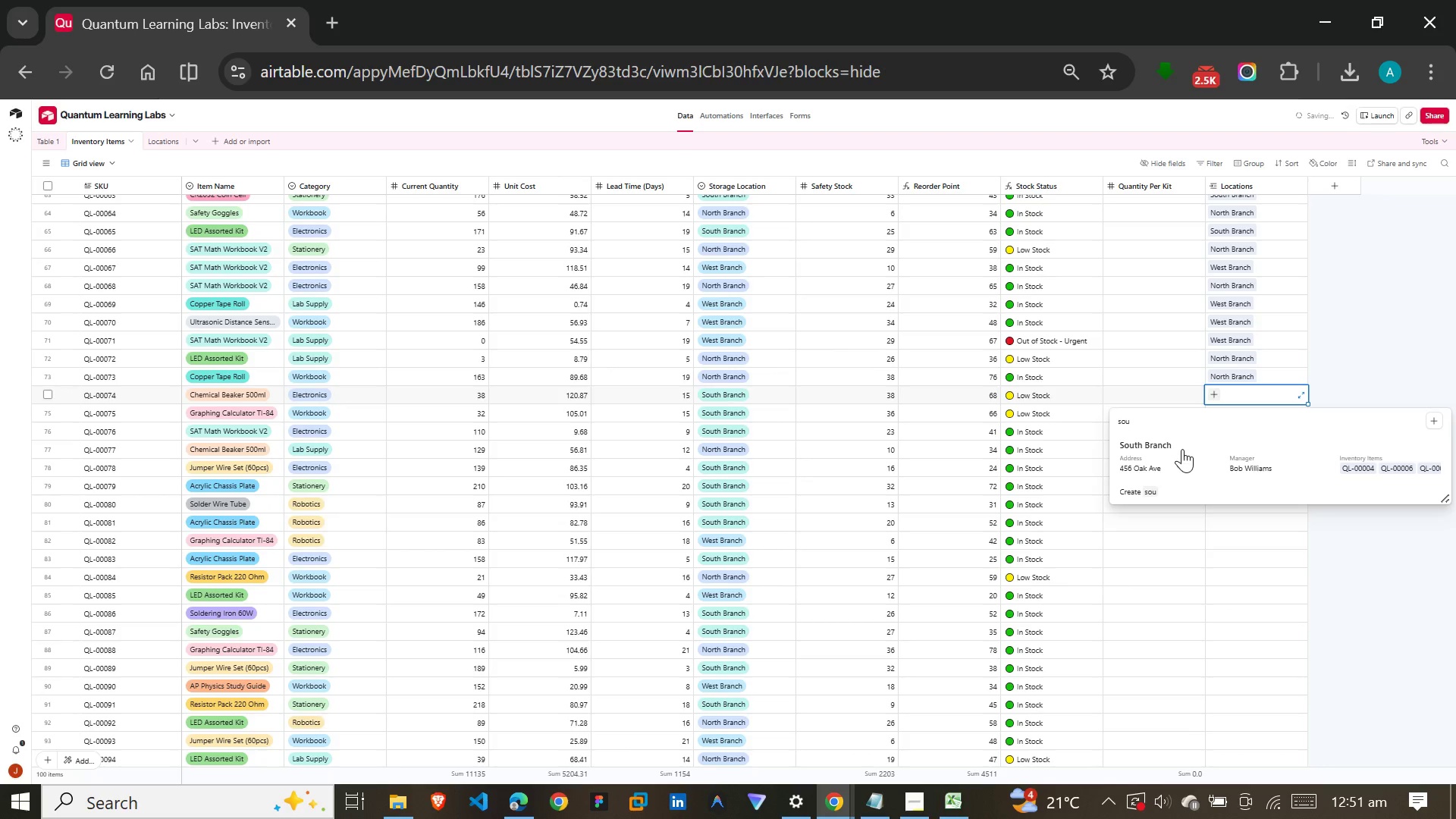 
left_click([1182, 449])
 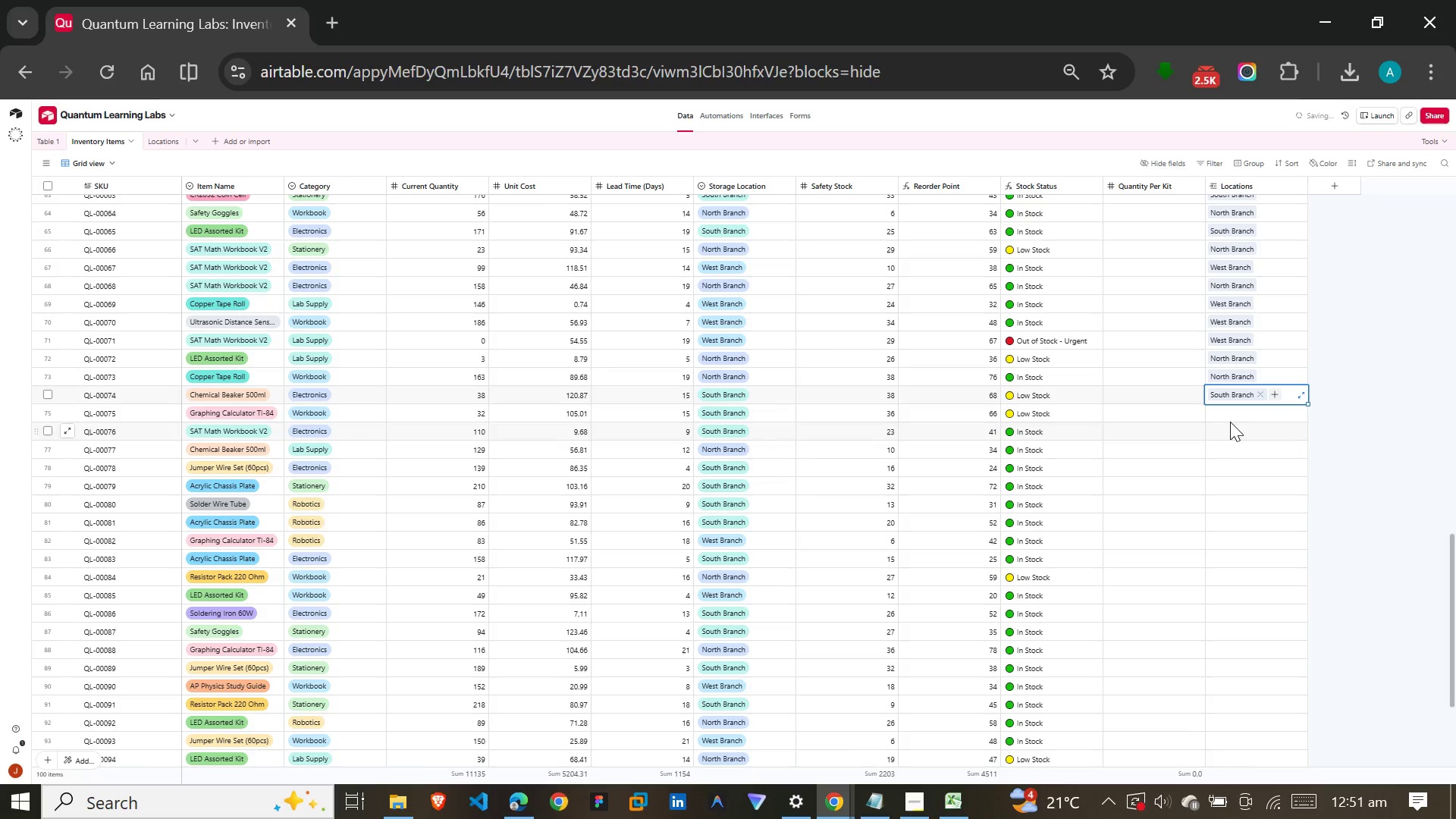 
left_click([1232, 420])
 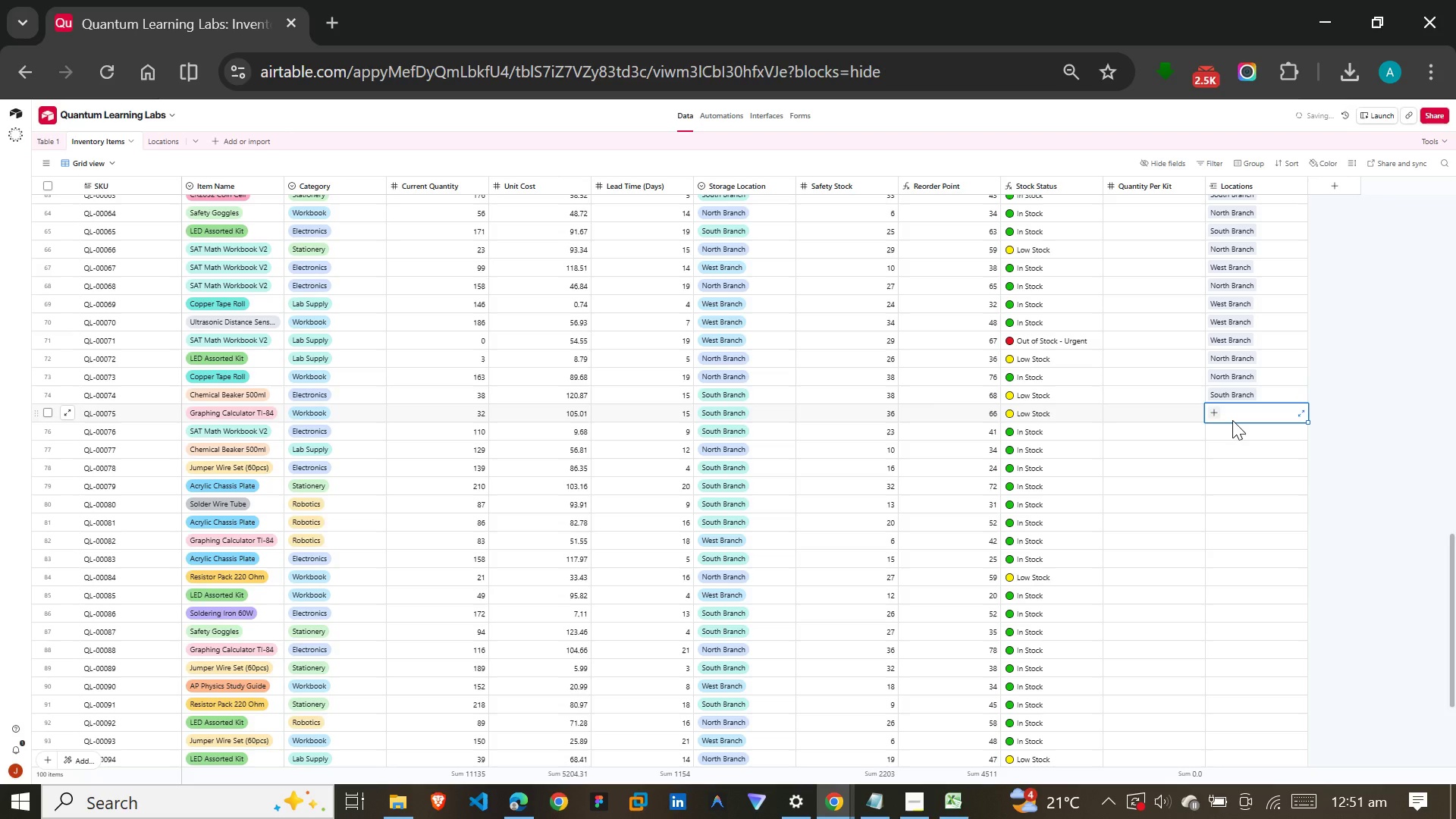 
type(sout)
 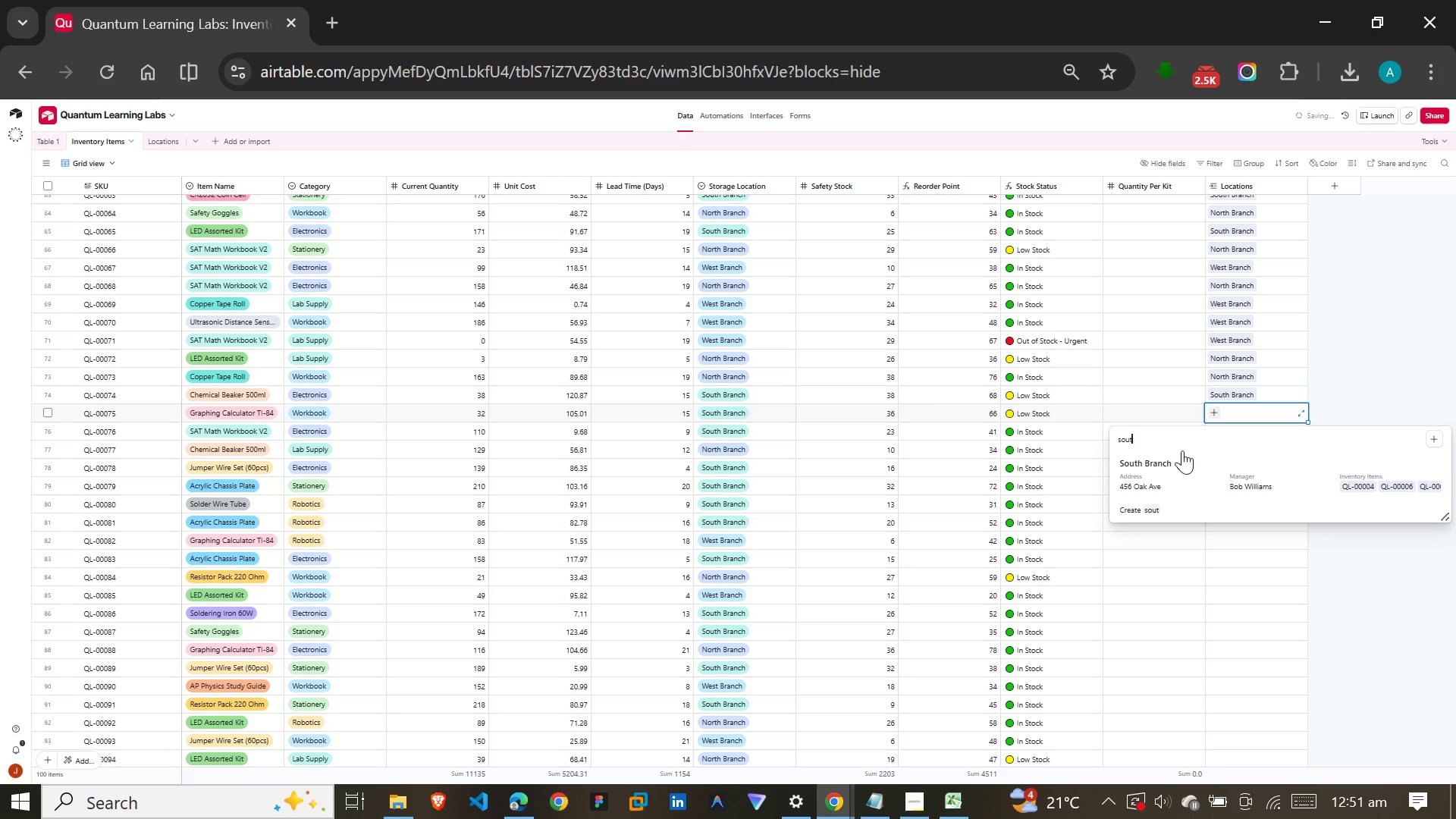 
left_click([1162, 479])
 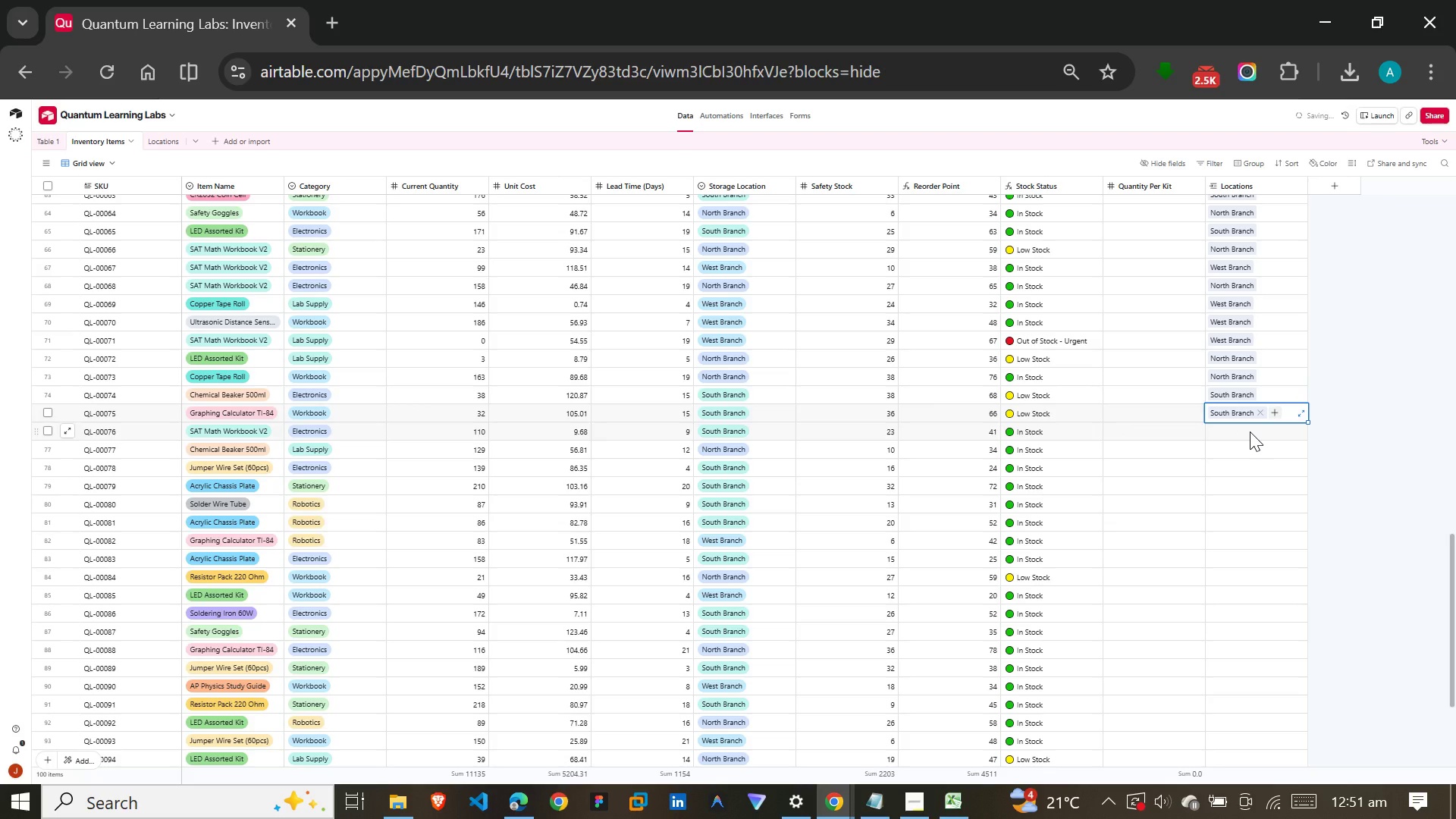 
left_click([1250, 431])
 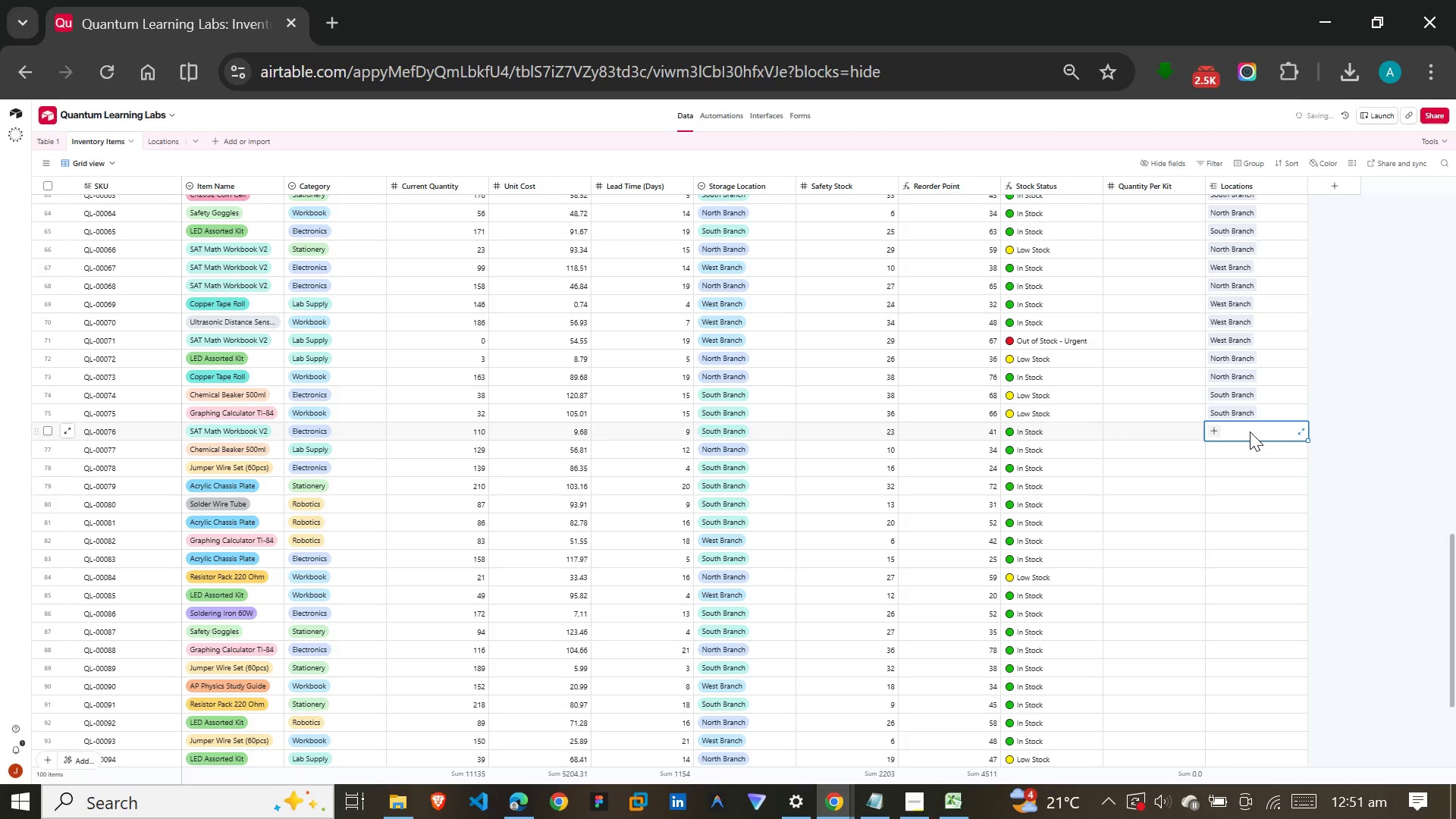 
type(south)
 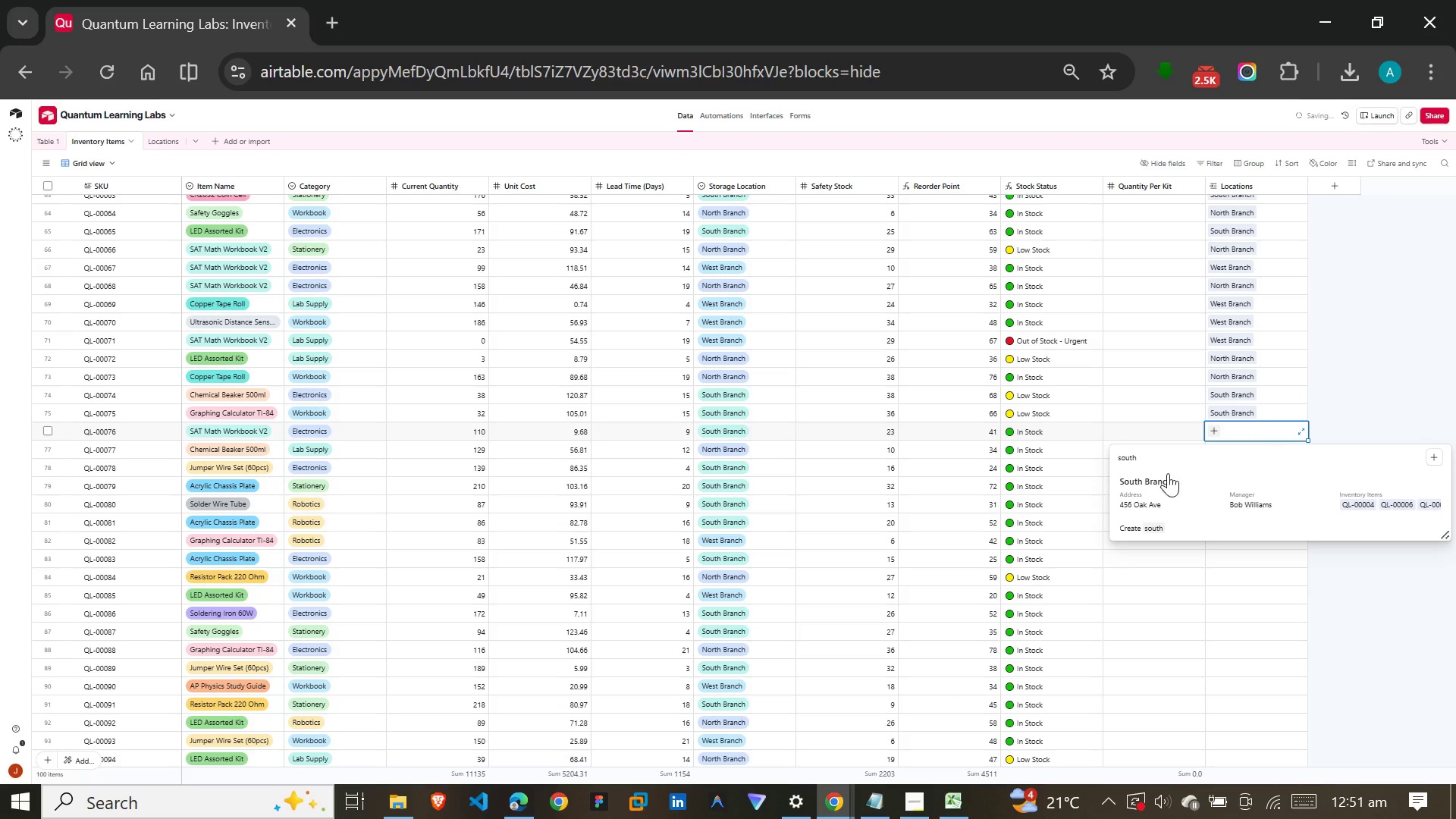 
left_click([1156, 488])
 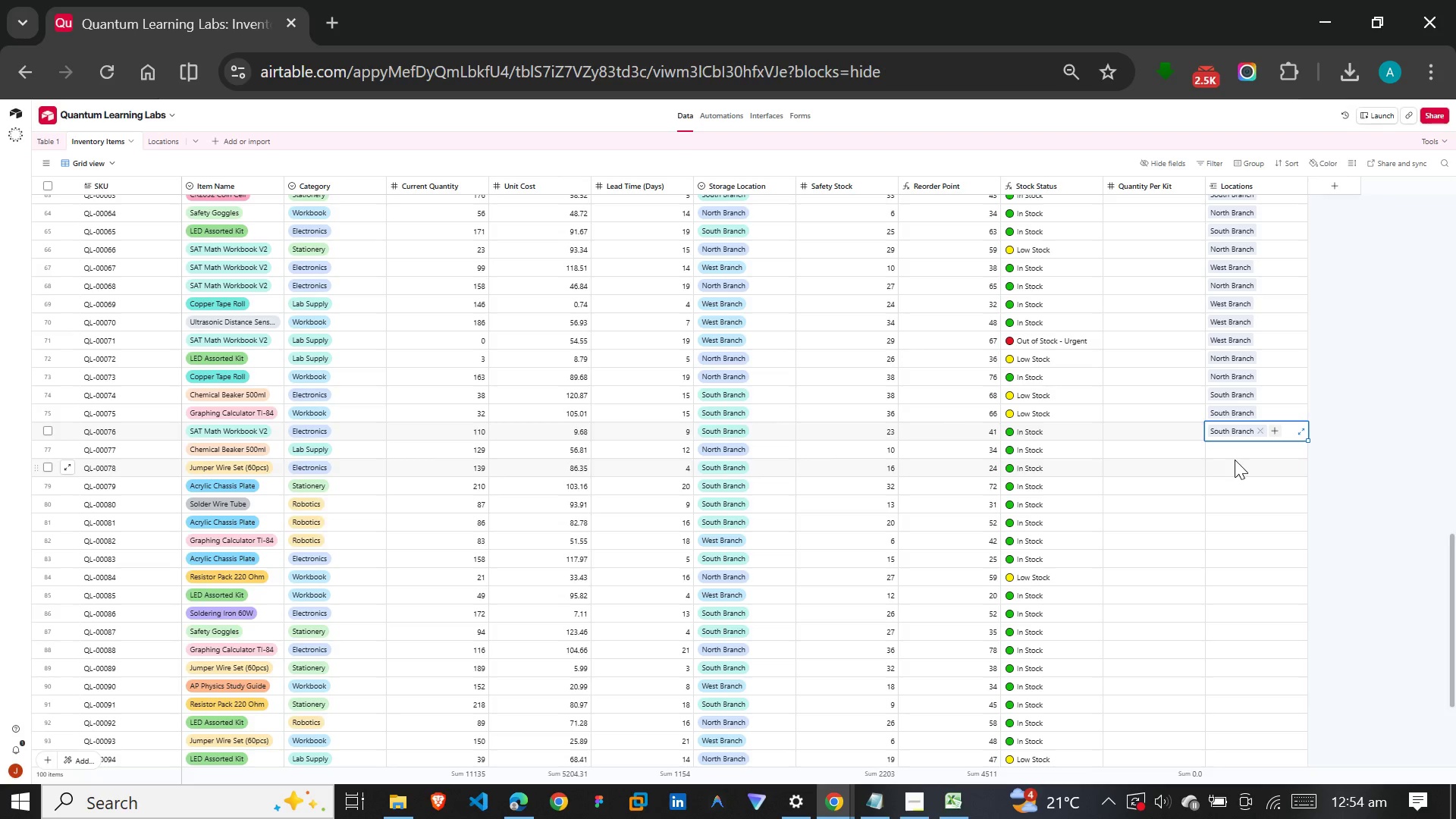 
wait(146.05)
 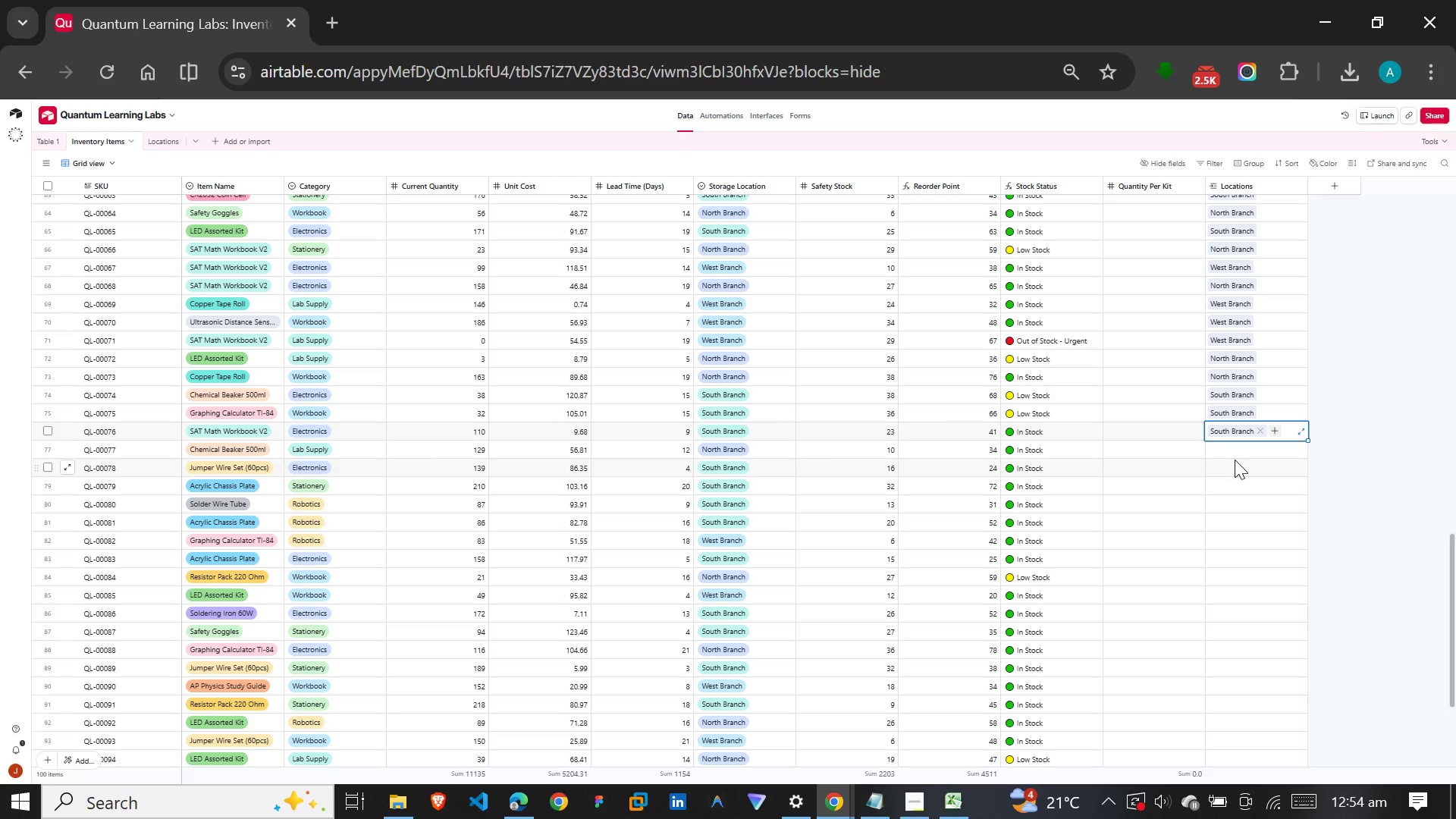 
left_click([1233, 450])
 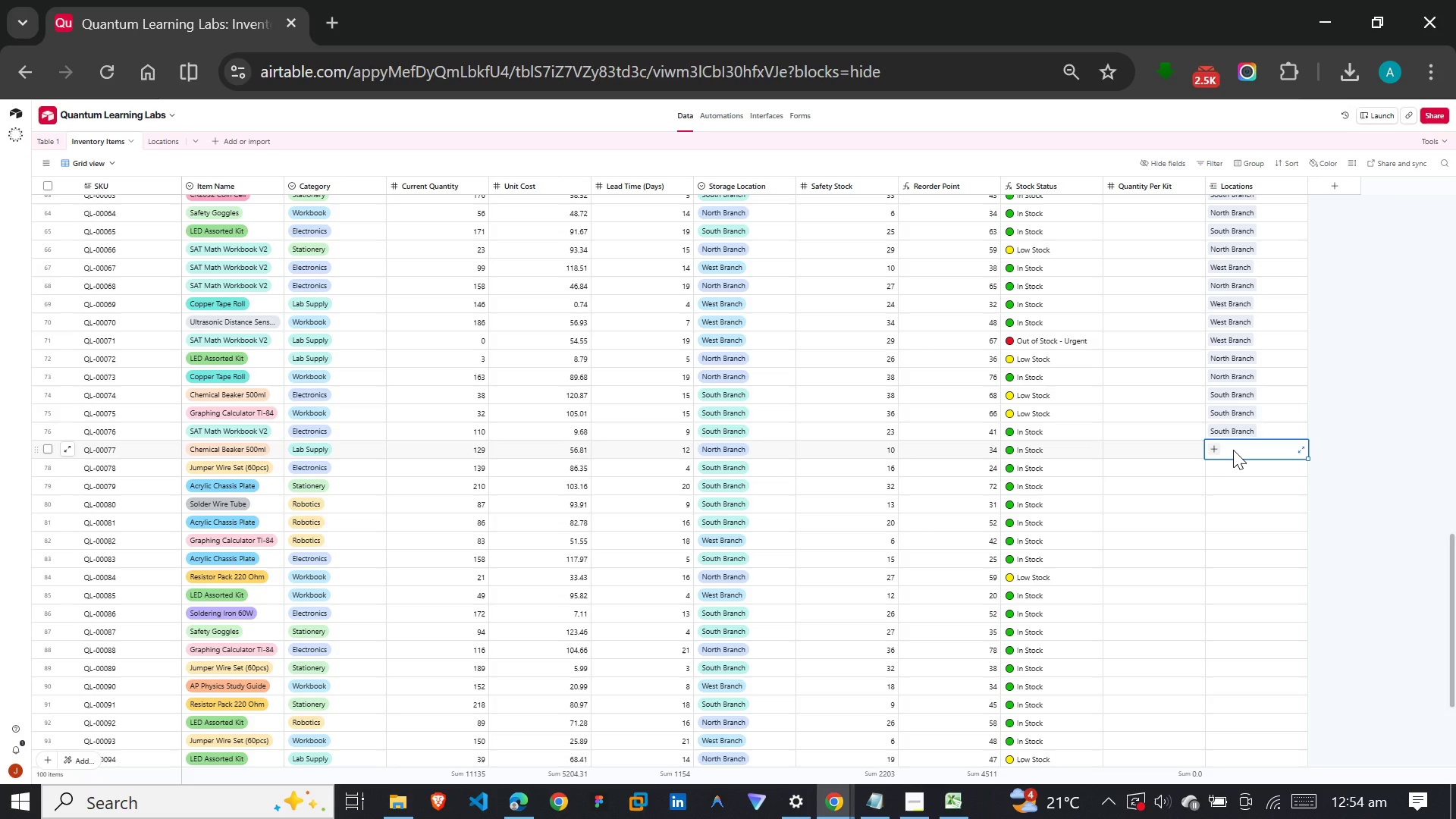 
key(N)
 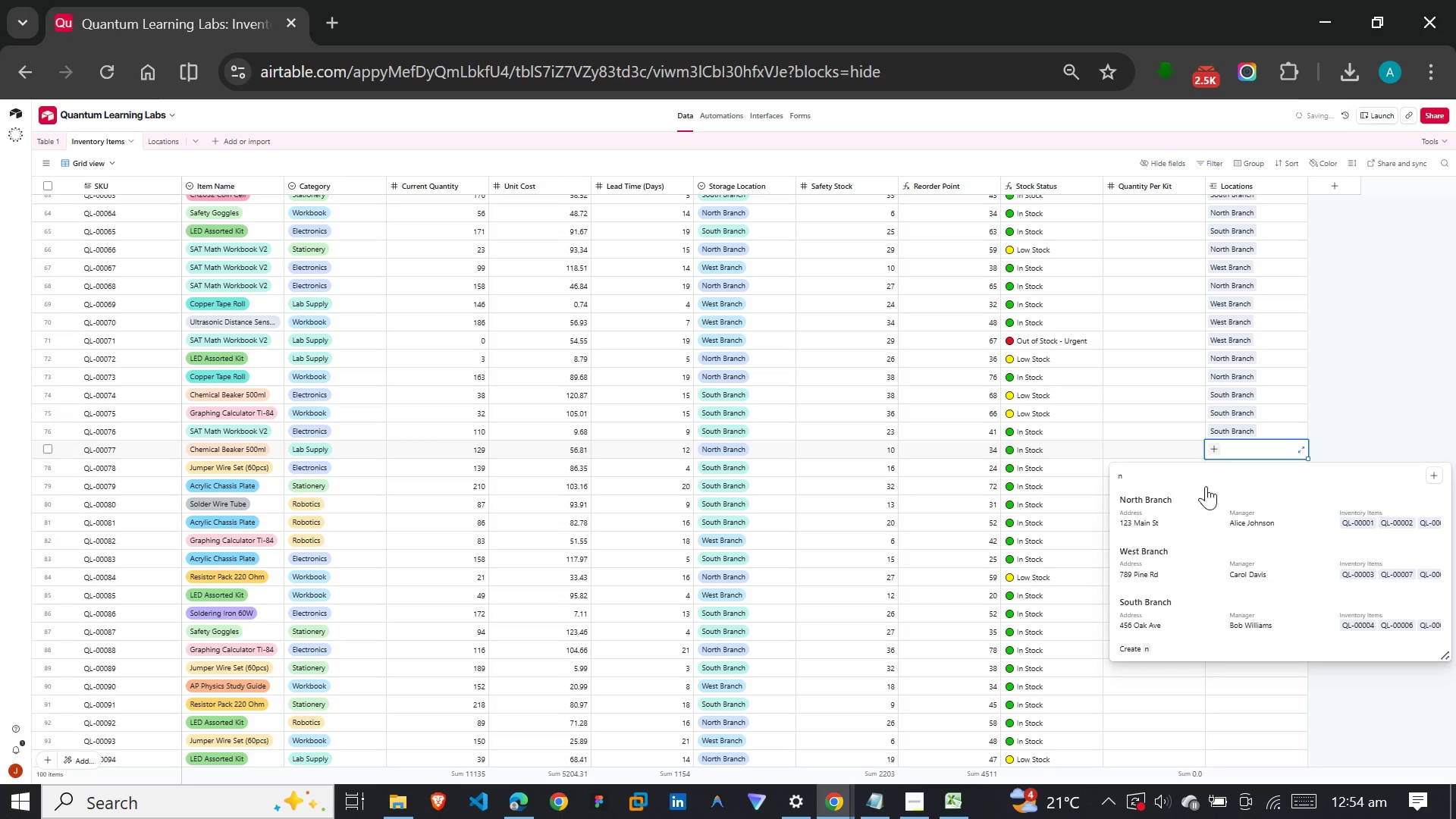 
left_click([1186, 507])
 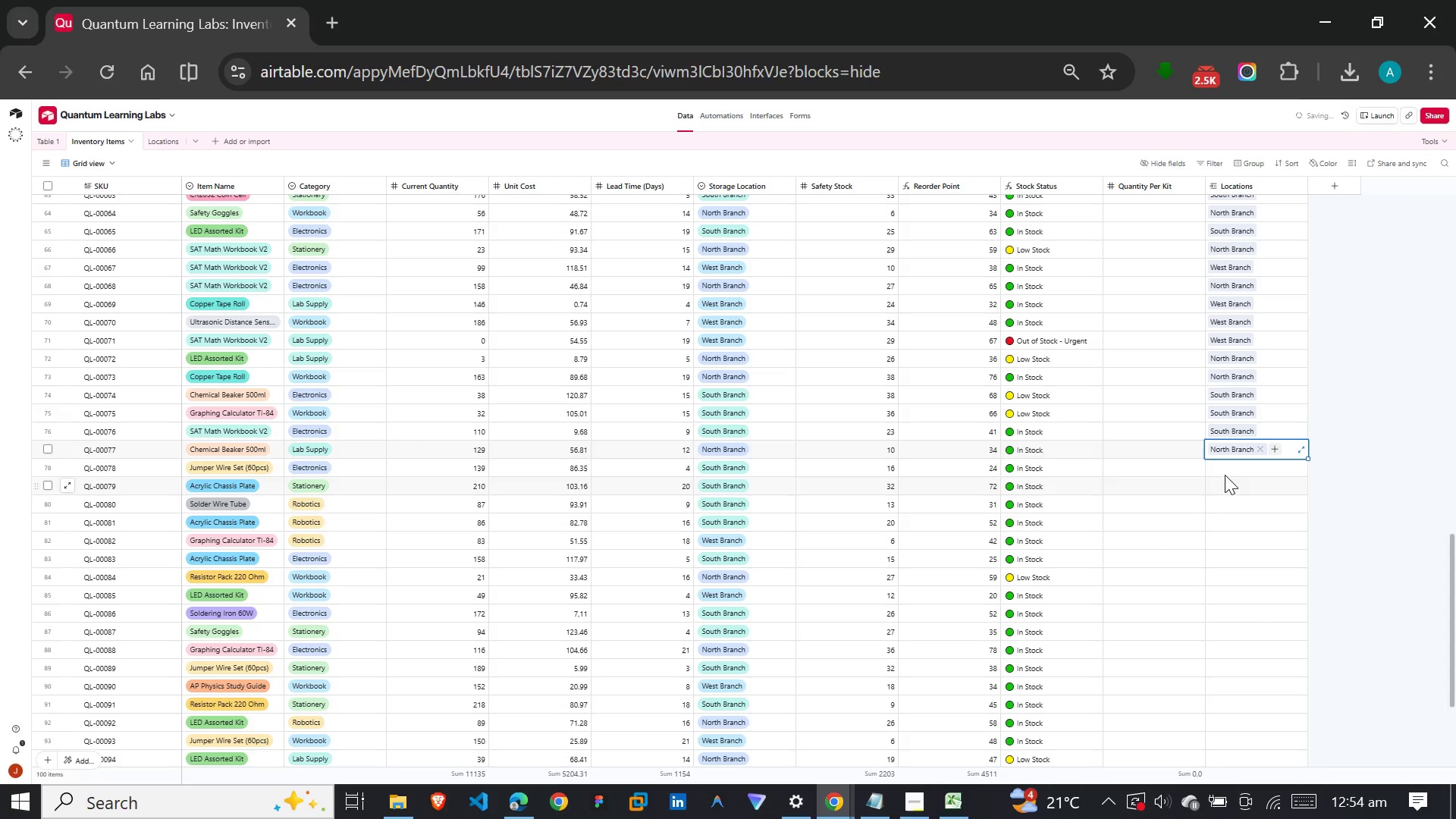 
left_click([1227, 469])
 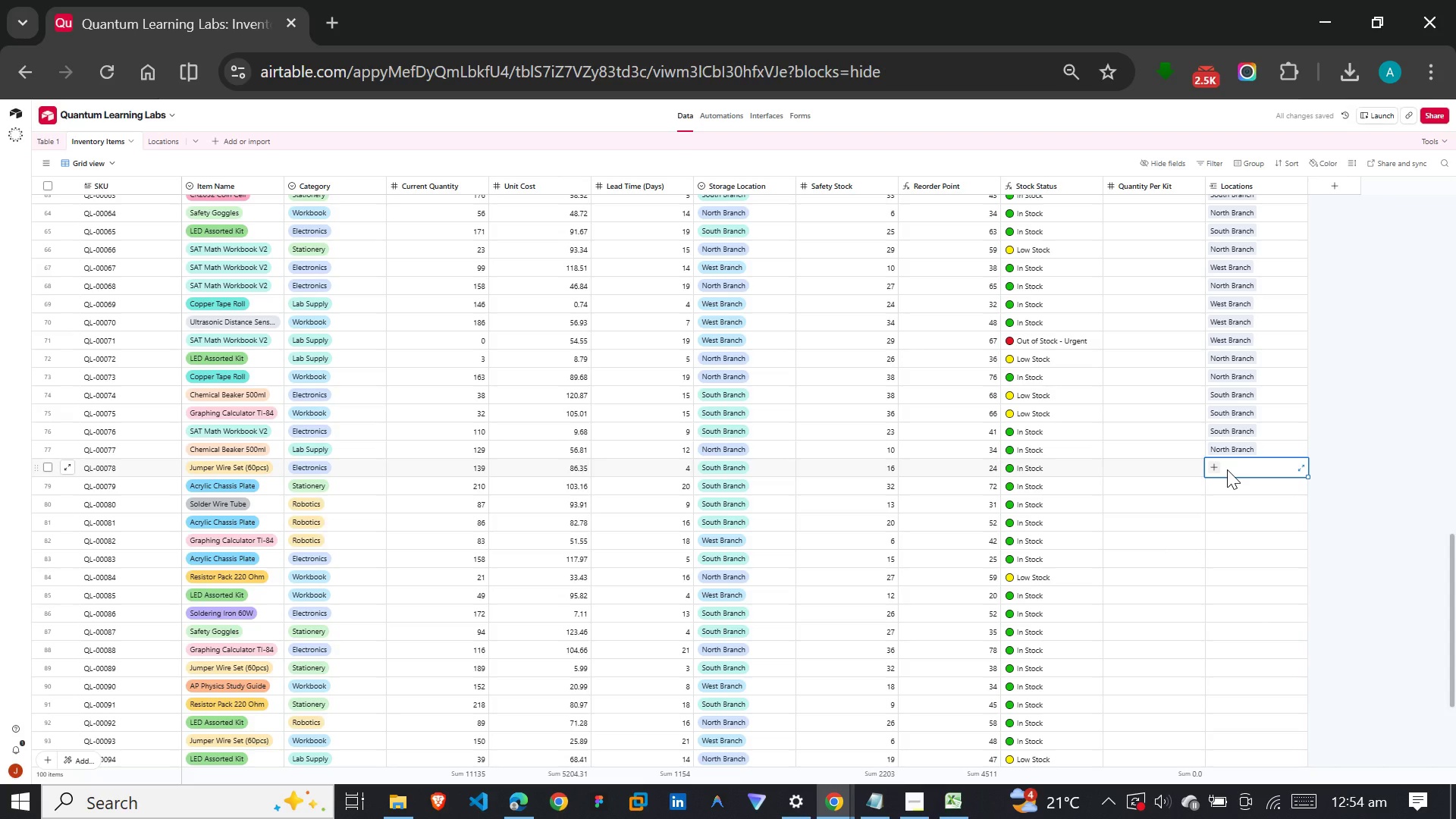 
key(S)
 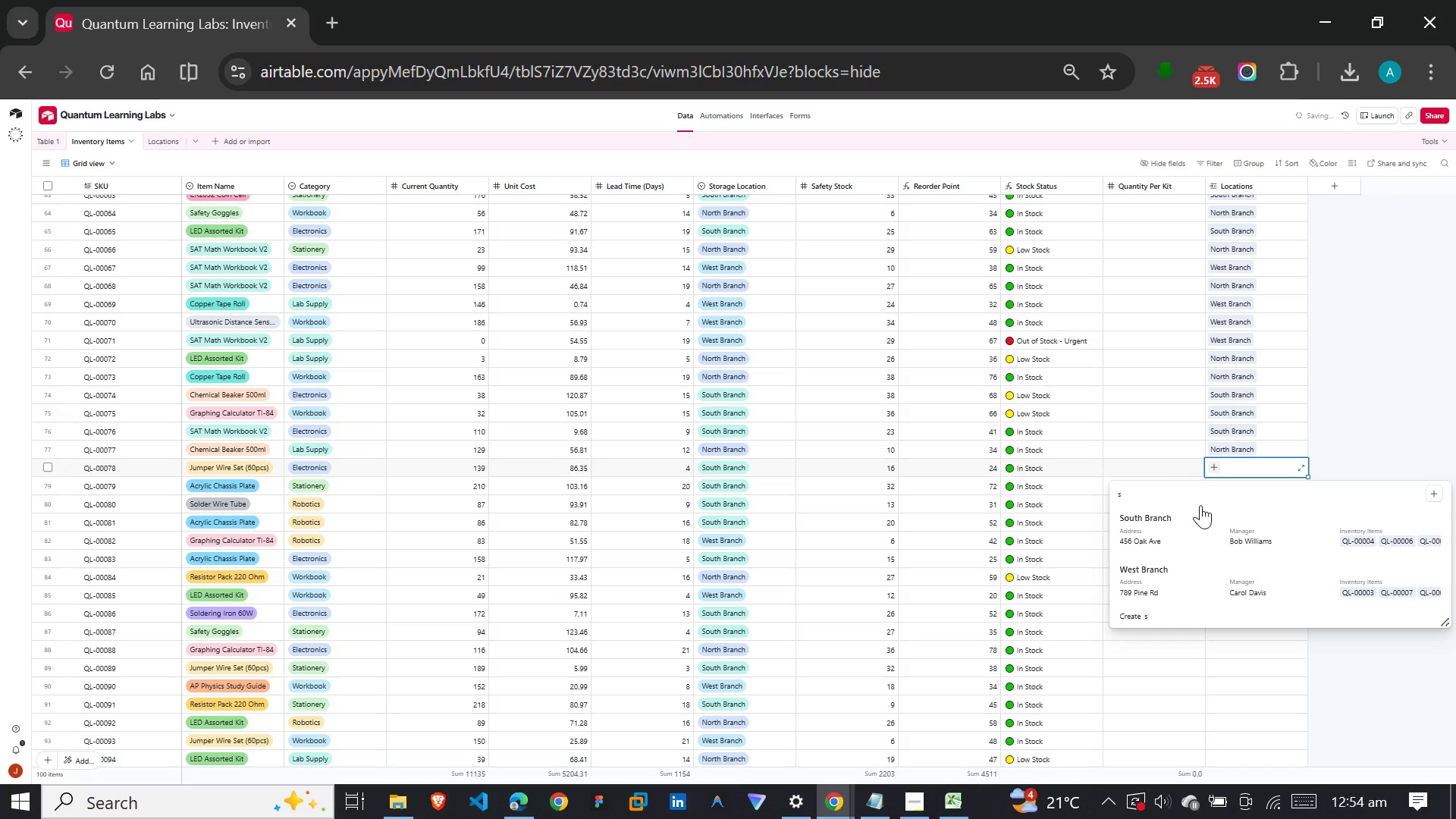 
left_click([1178, 523])
 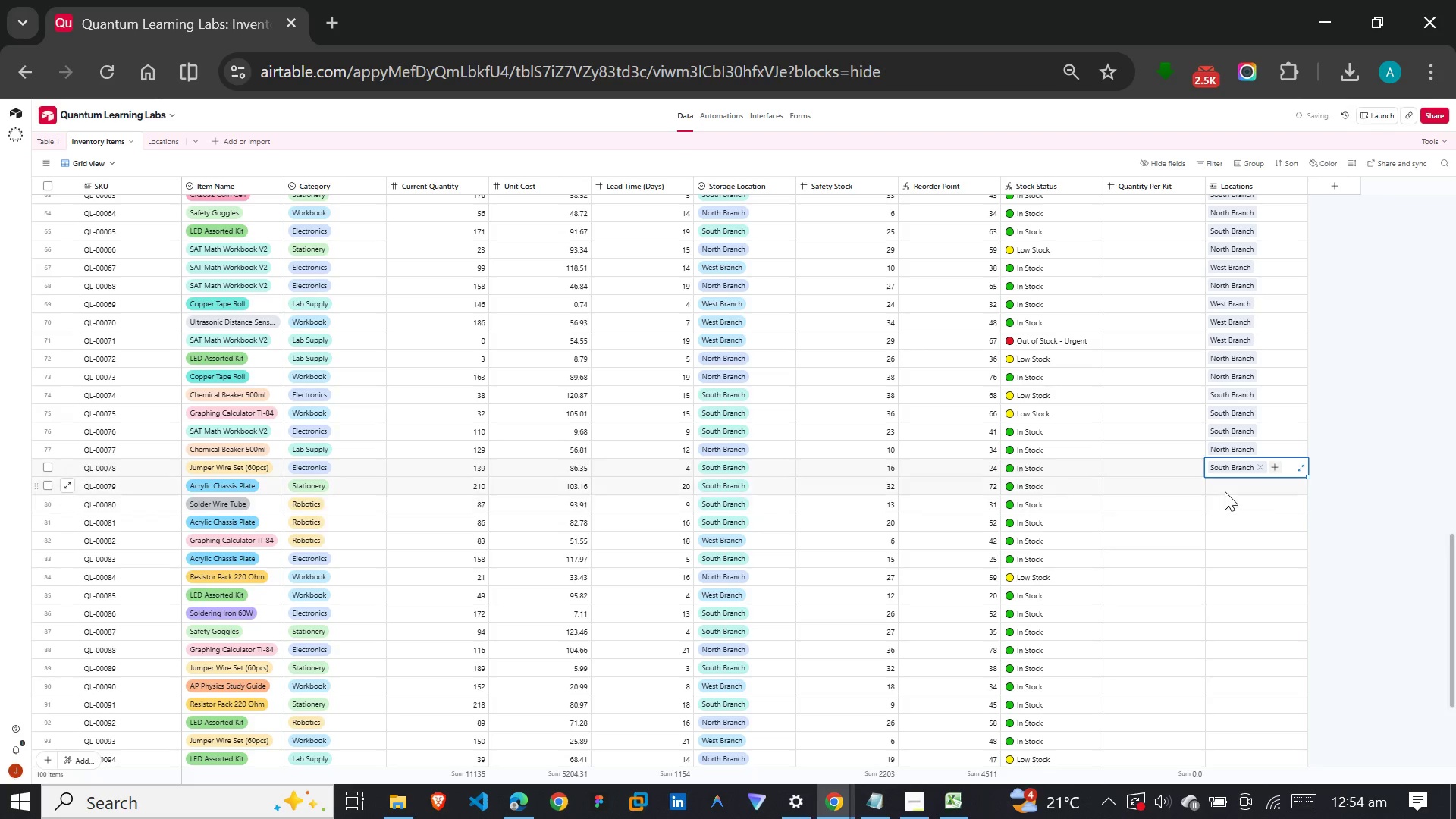 
left_click([1225, 491])
 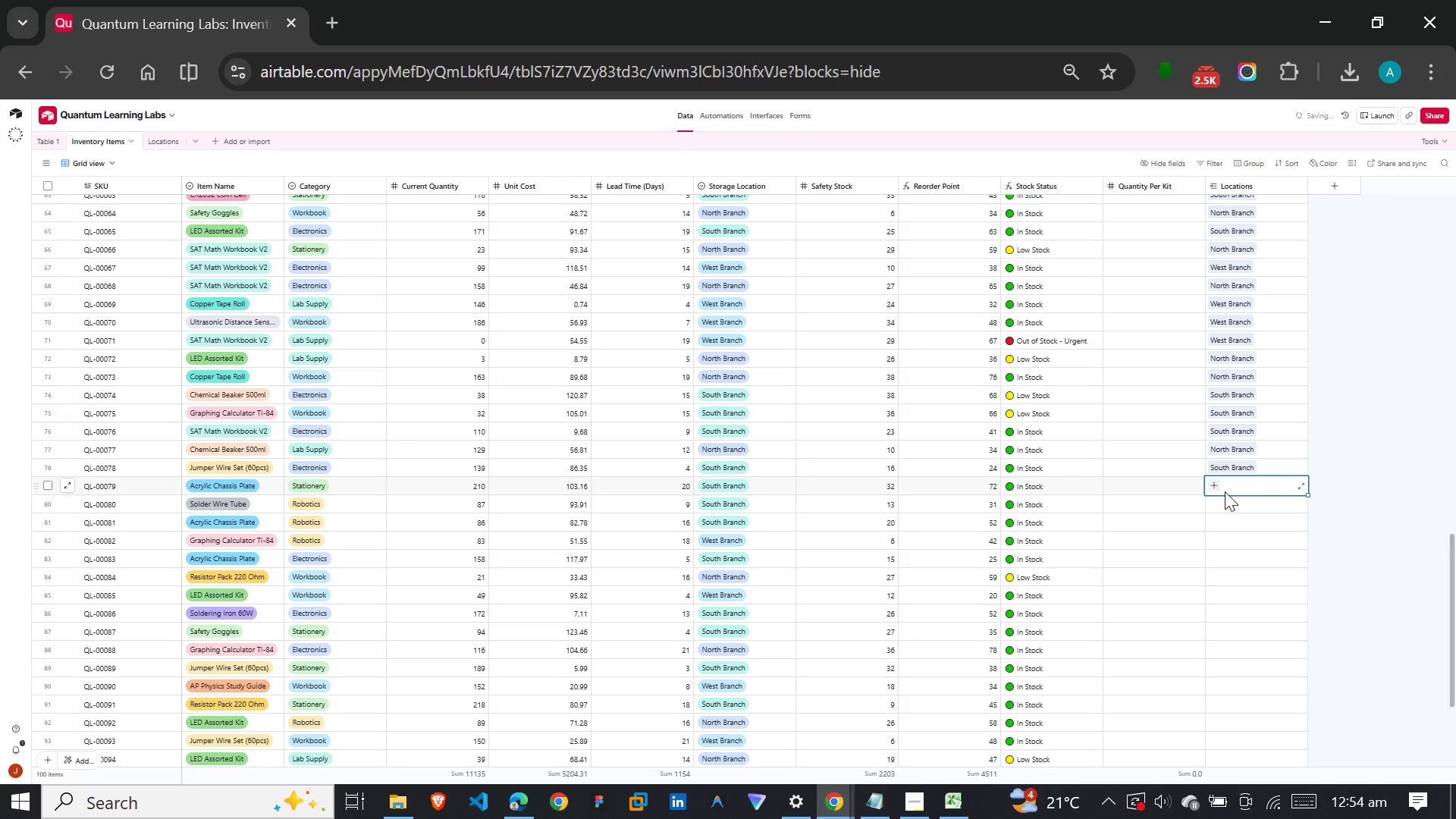 
key(S)
 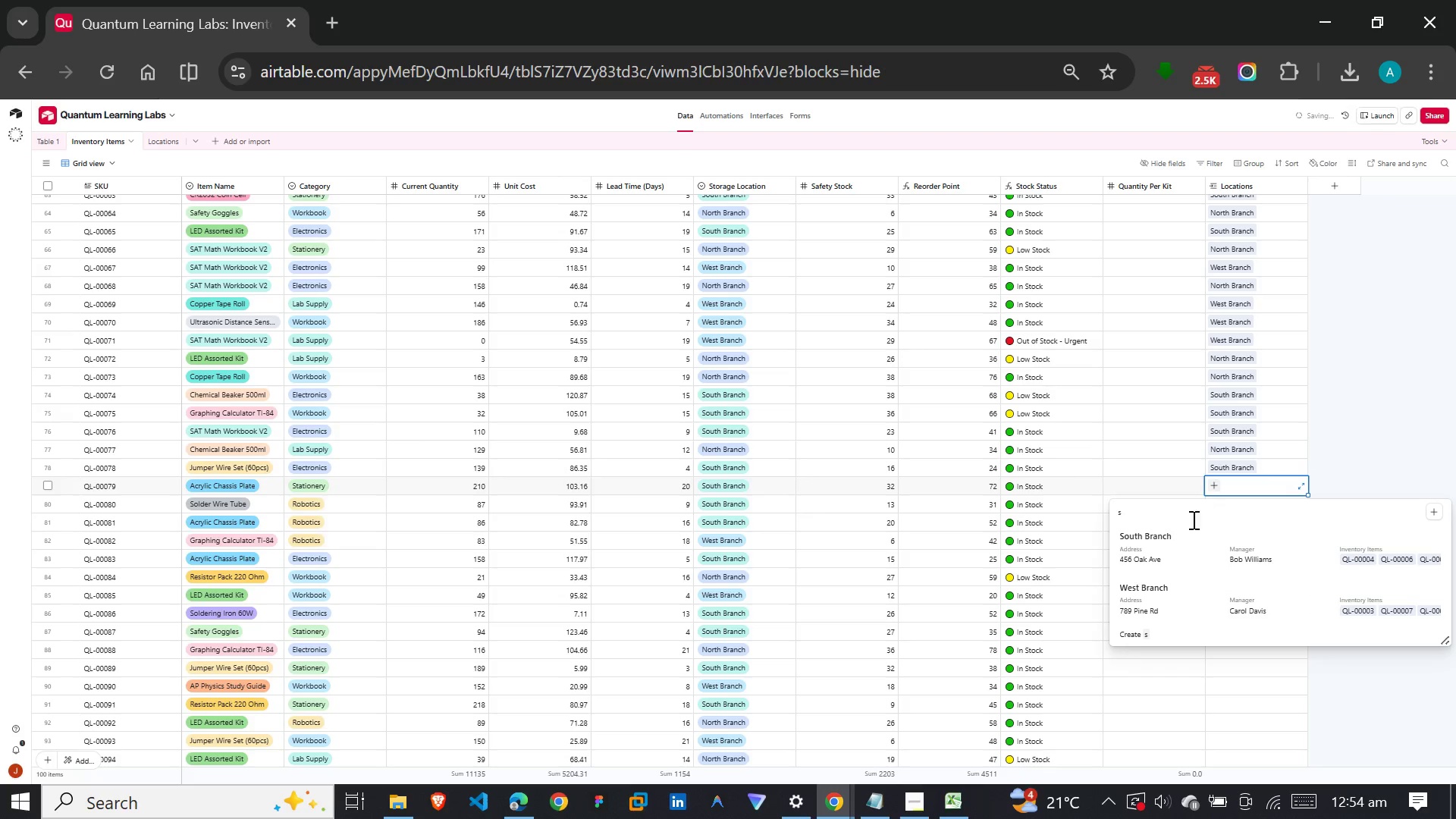 
left_click([1170, 536])
 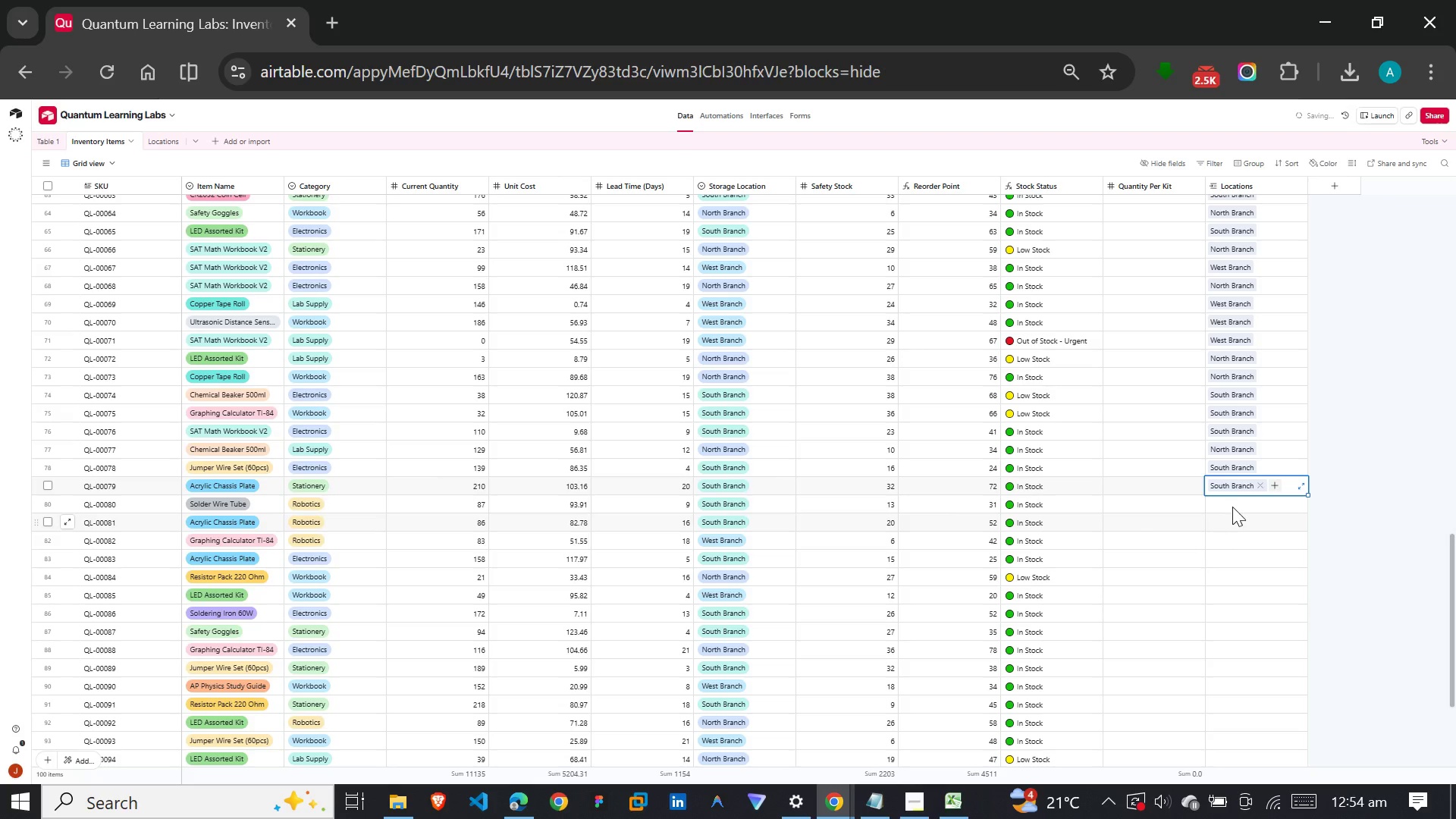 
left_click([1232, 506])
 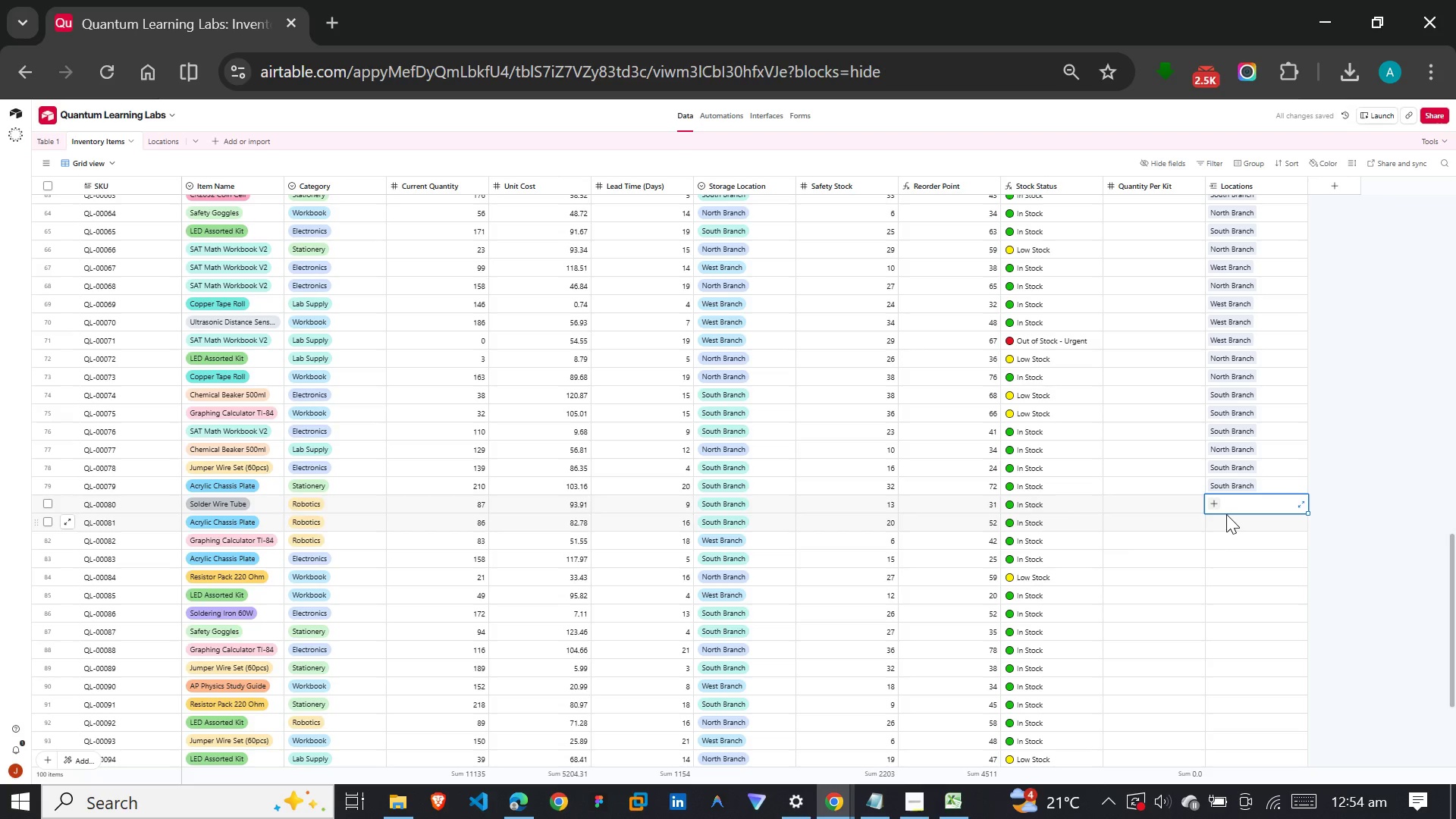 
key(S)
 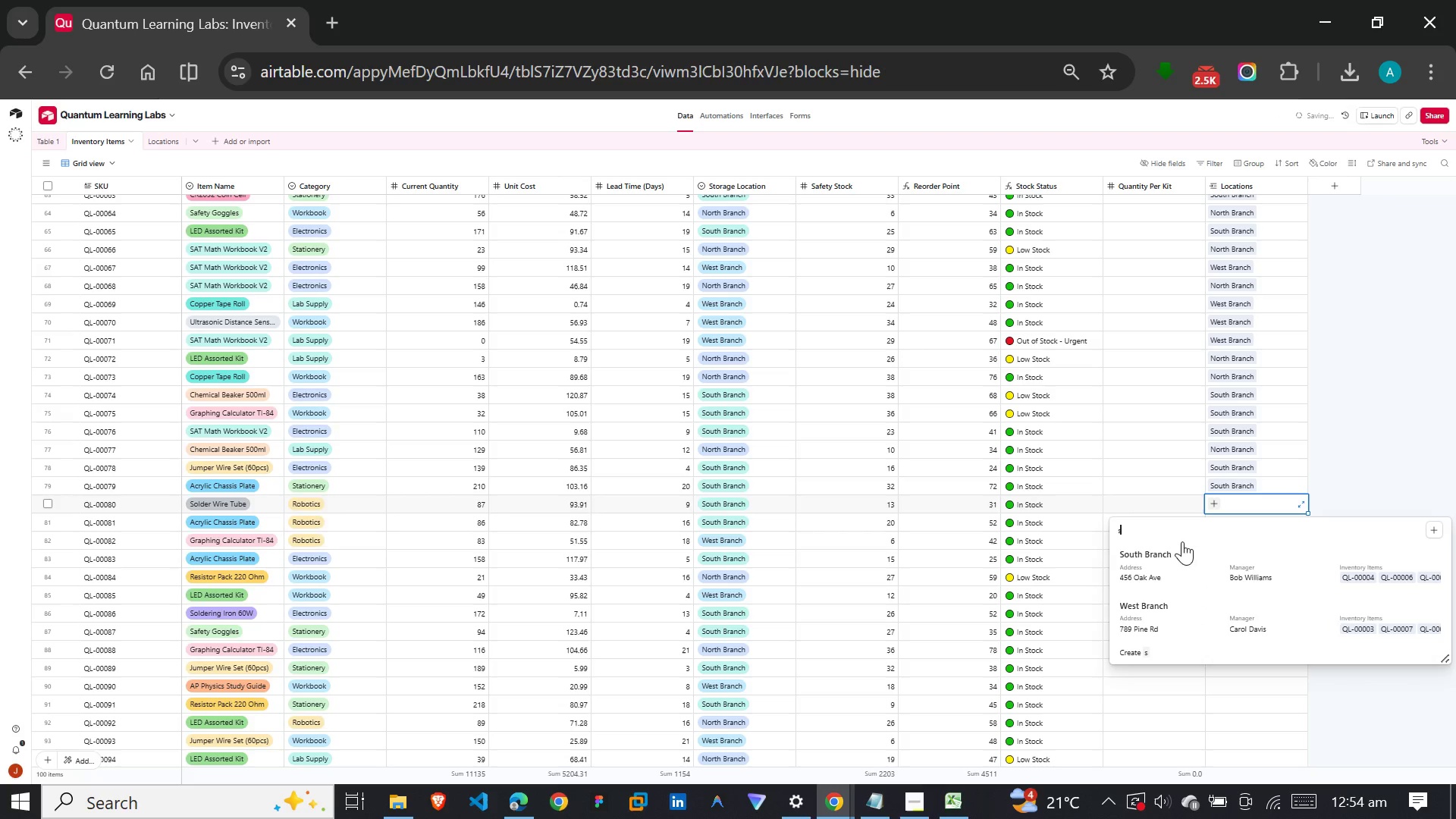 
left_click([1169, 551])
 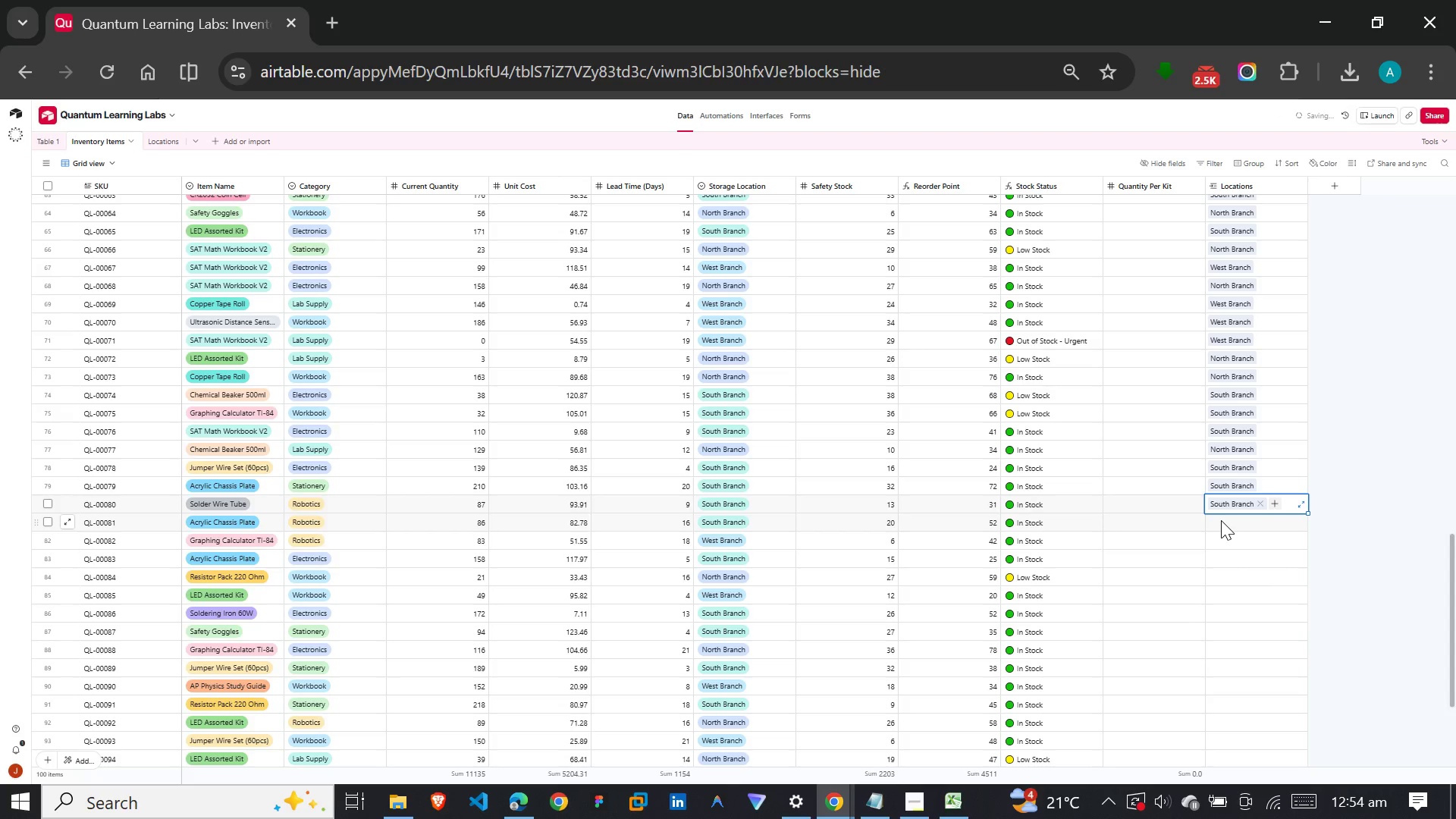 
left_click([1237, 518])
 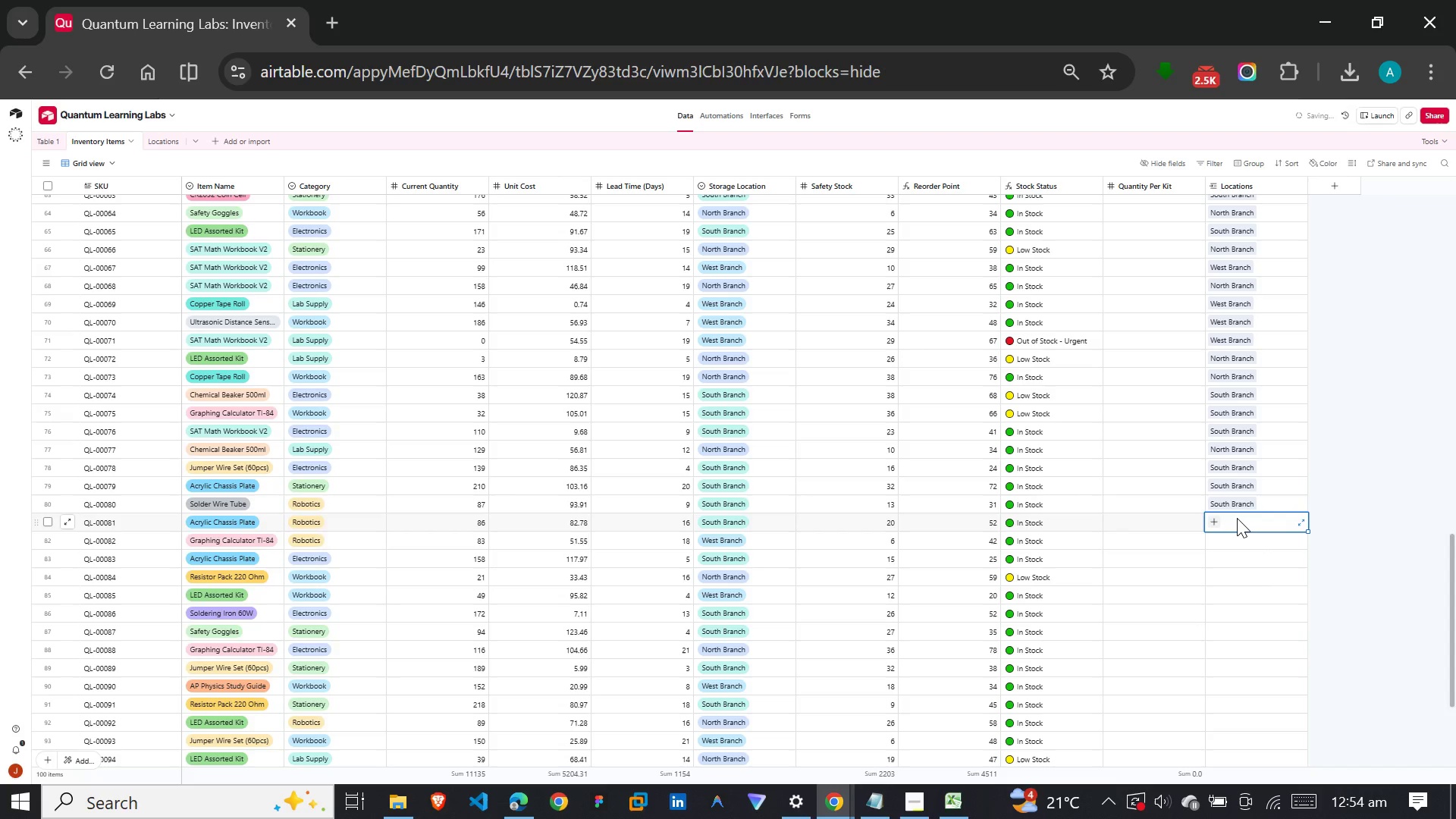 
key(S)
 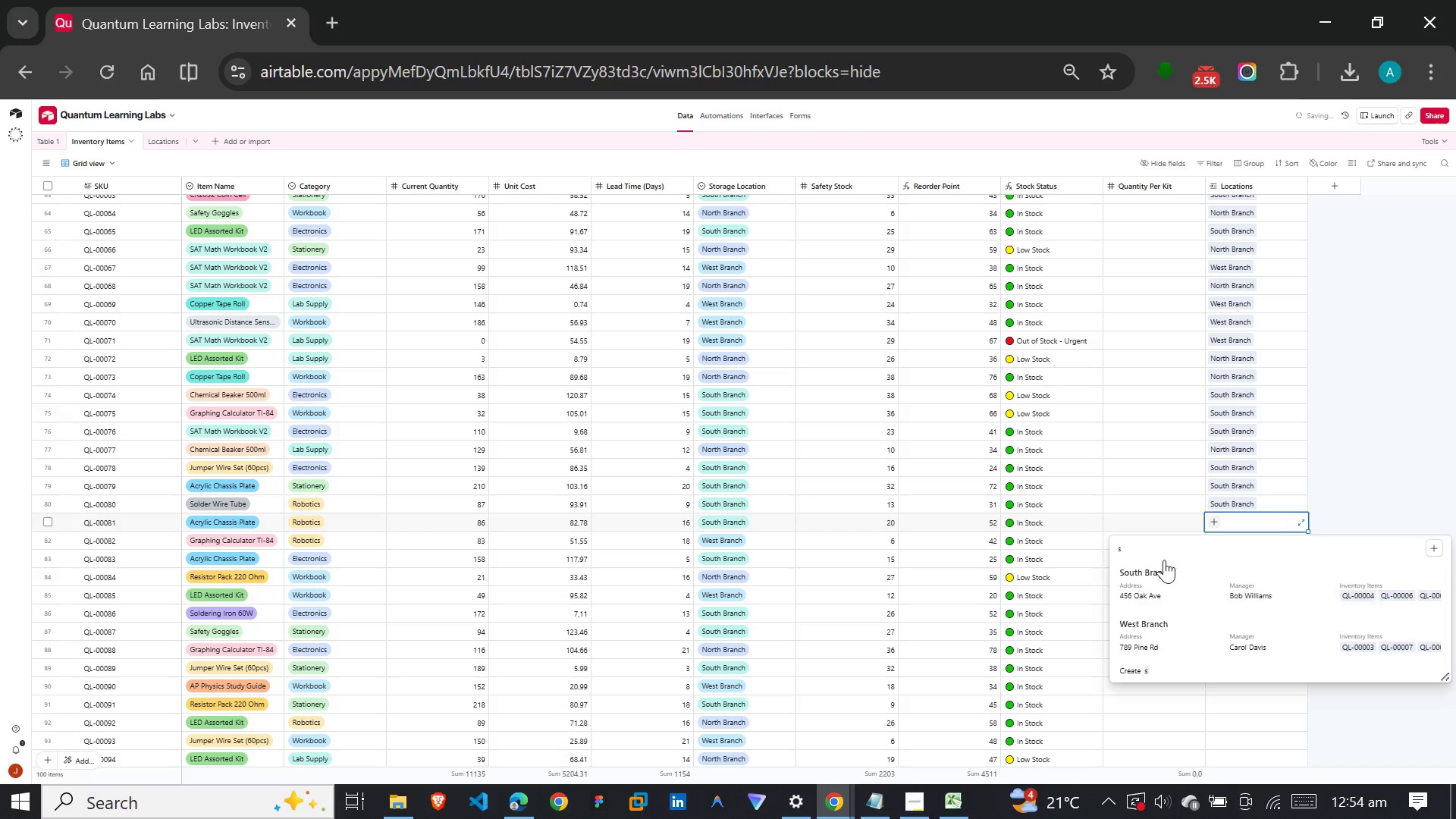 
left_click([1156, 567])
 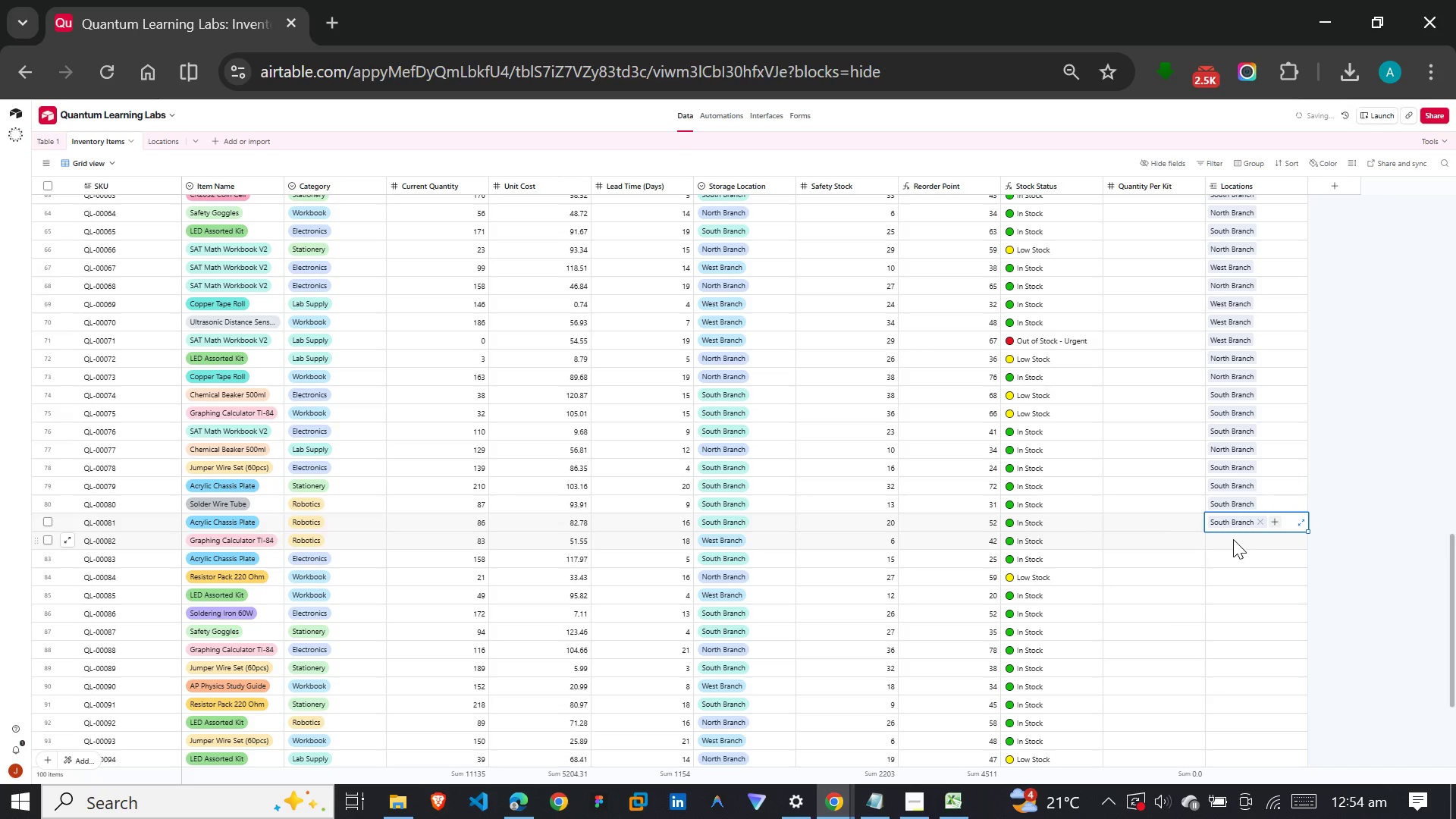 
left_click([1237, 539])
 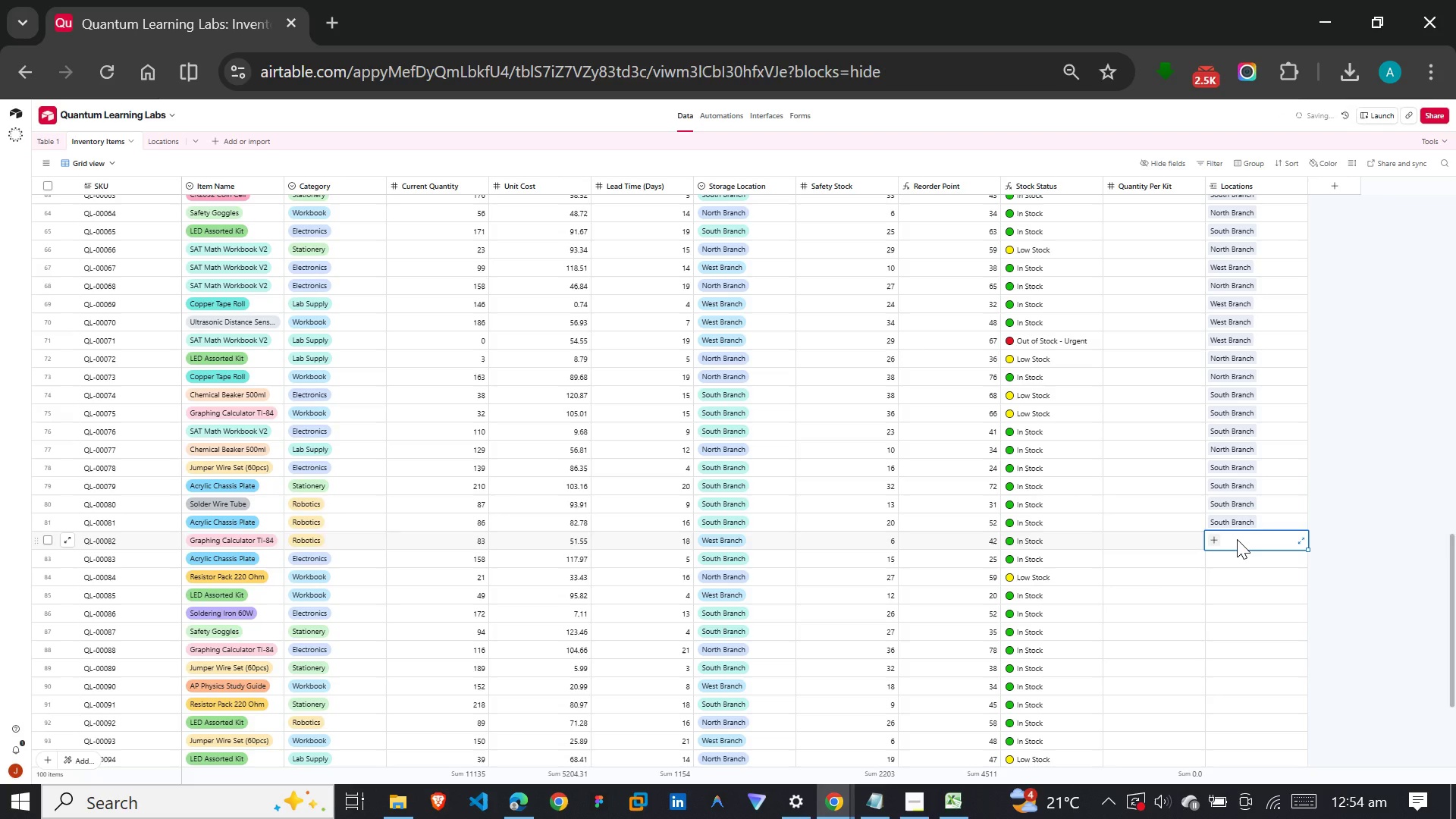 
type(we)
 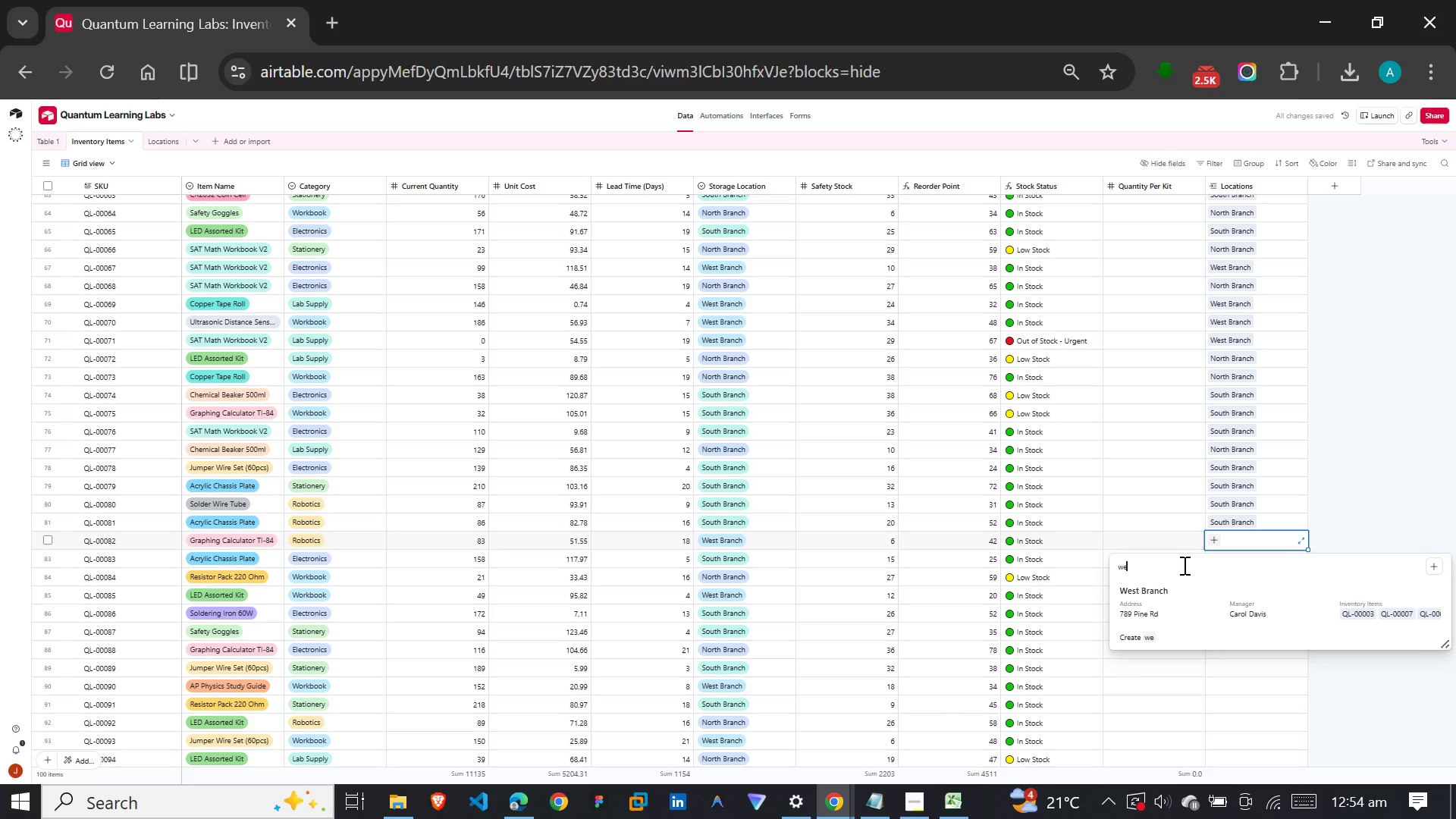 
left_click([1153, 591])
 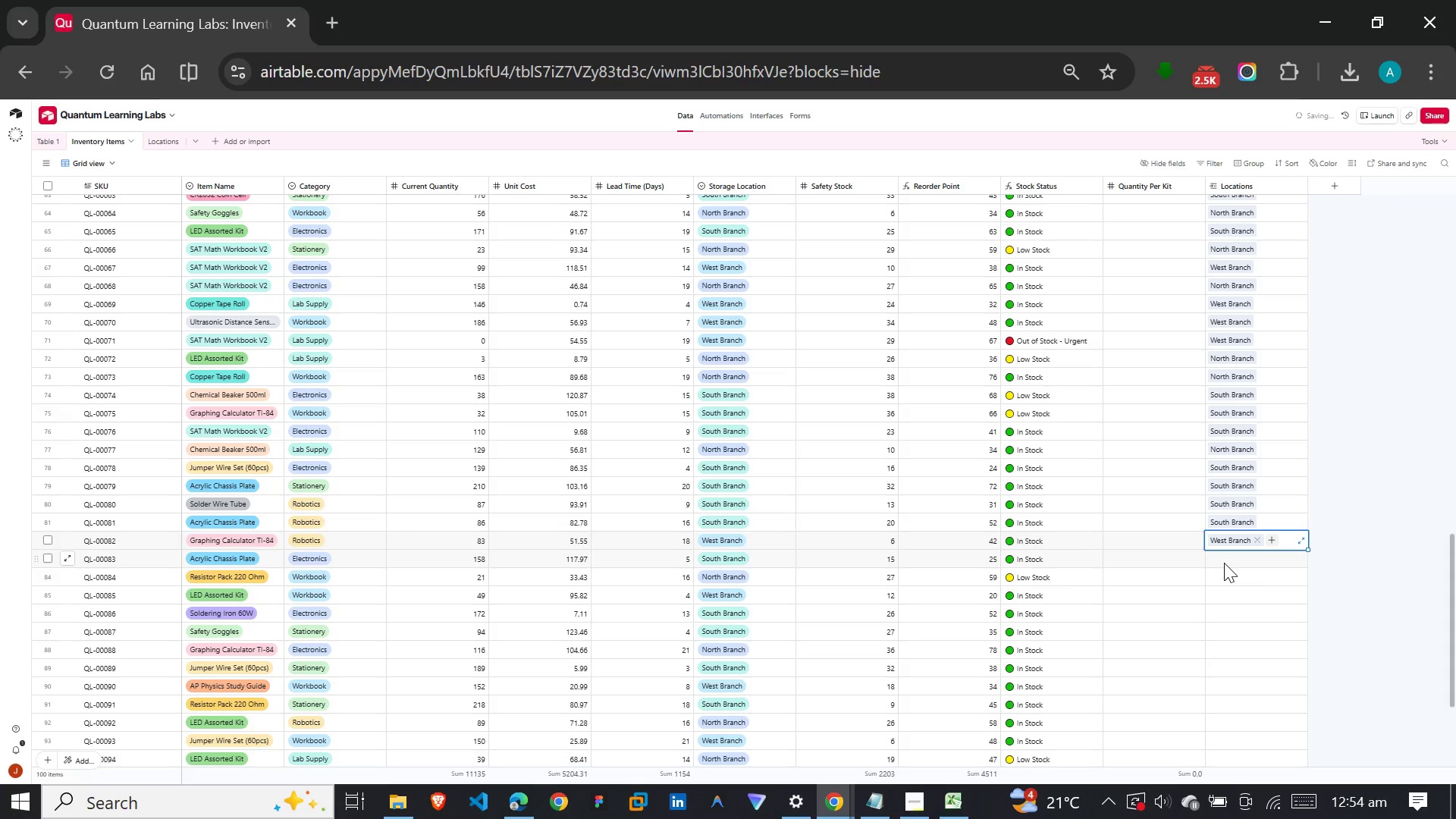 
left_click([1224, 563])
 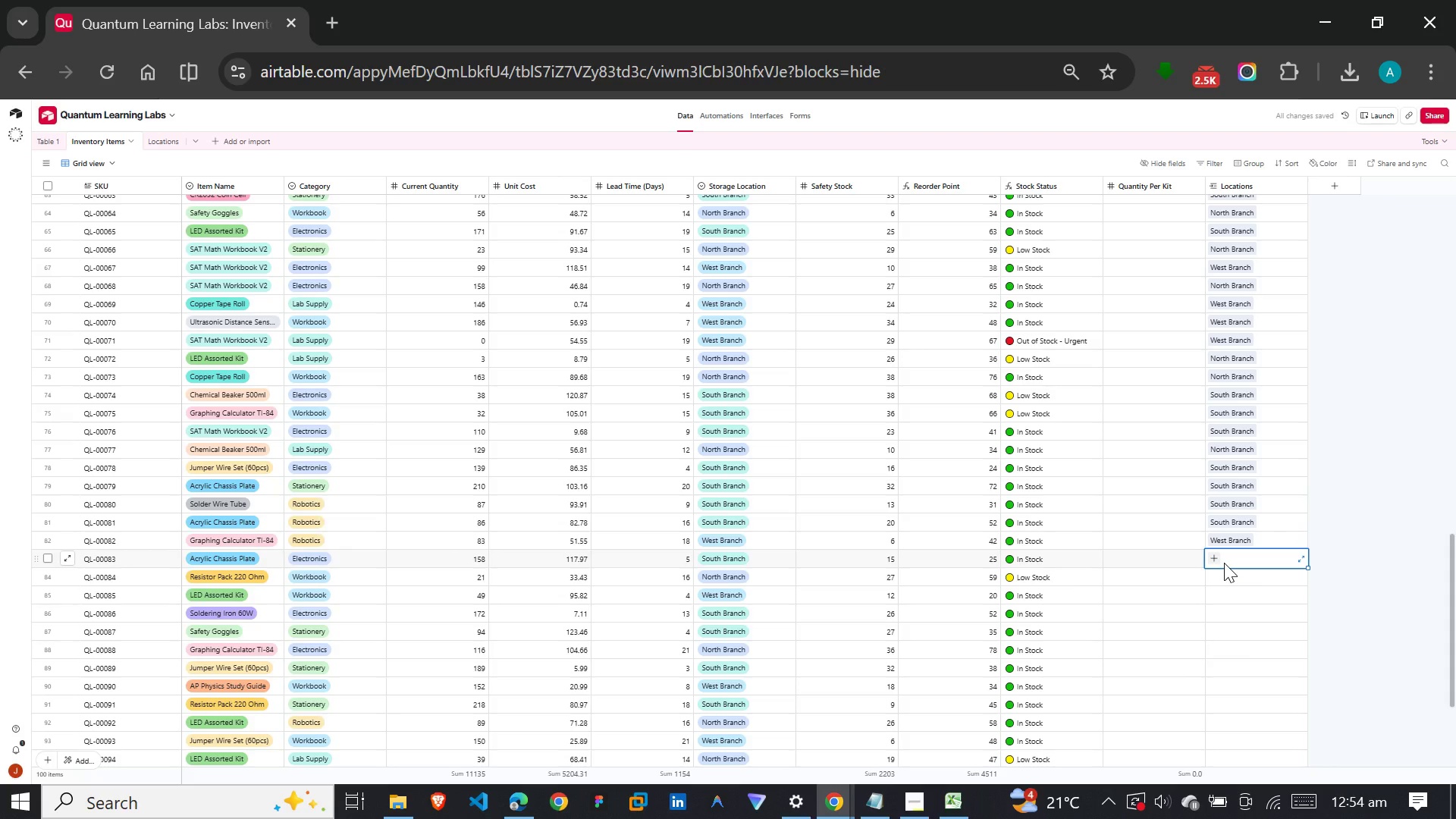 
type(so)
 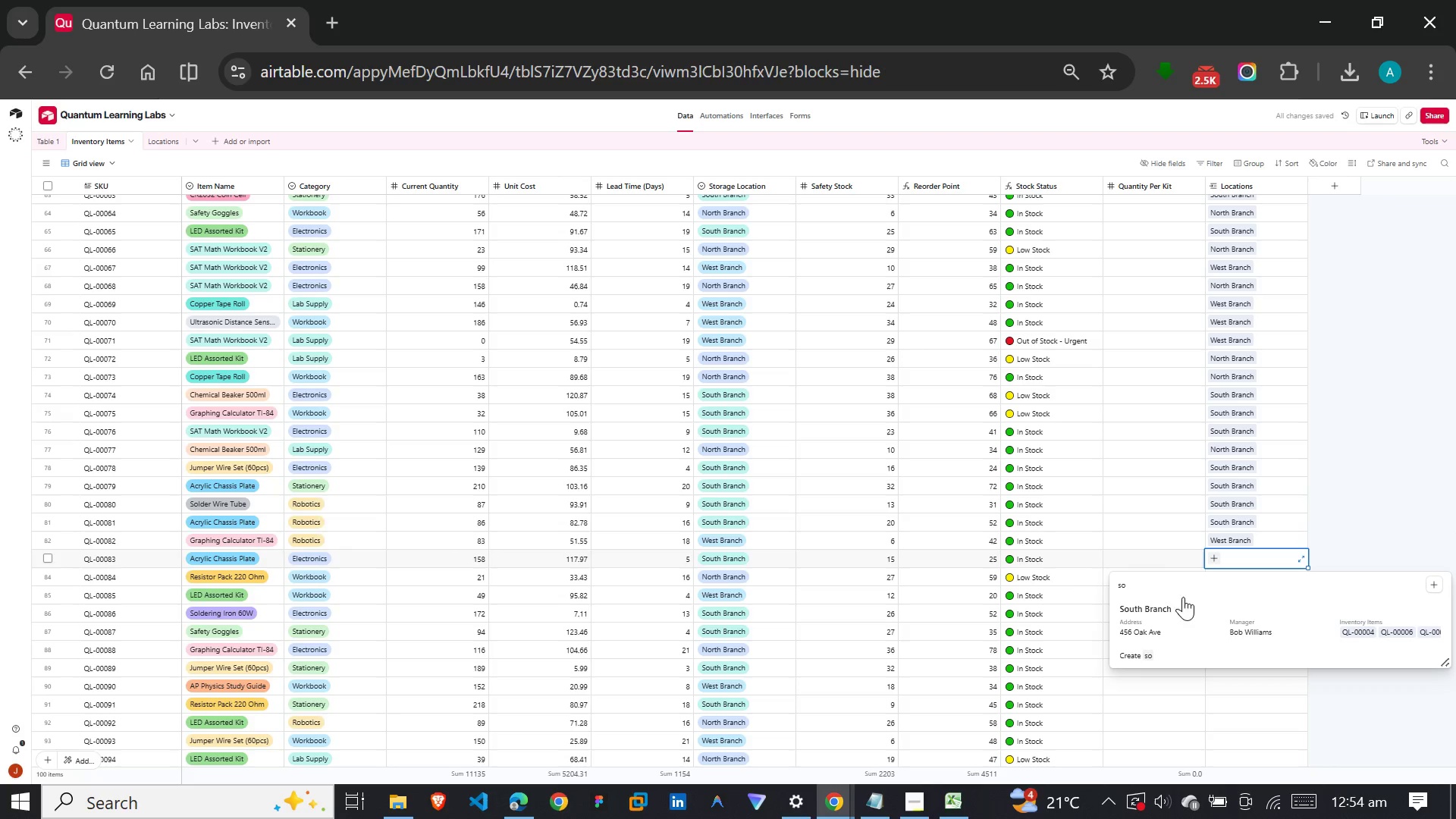 
left_click([1163, 618])
 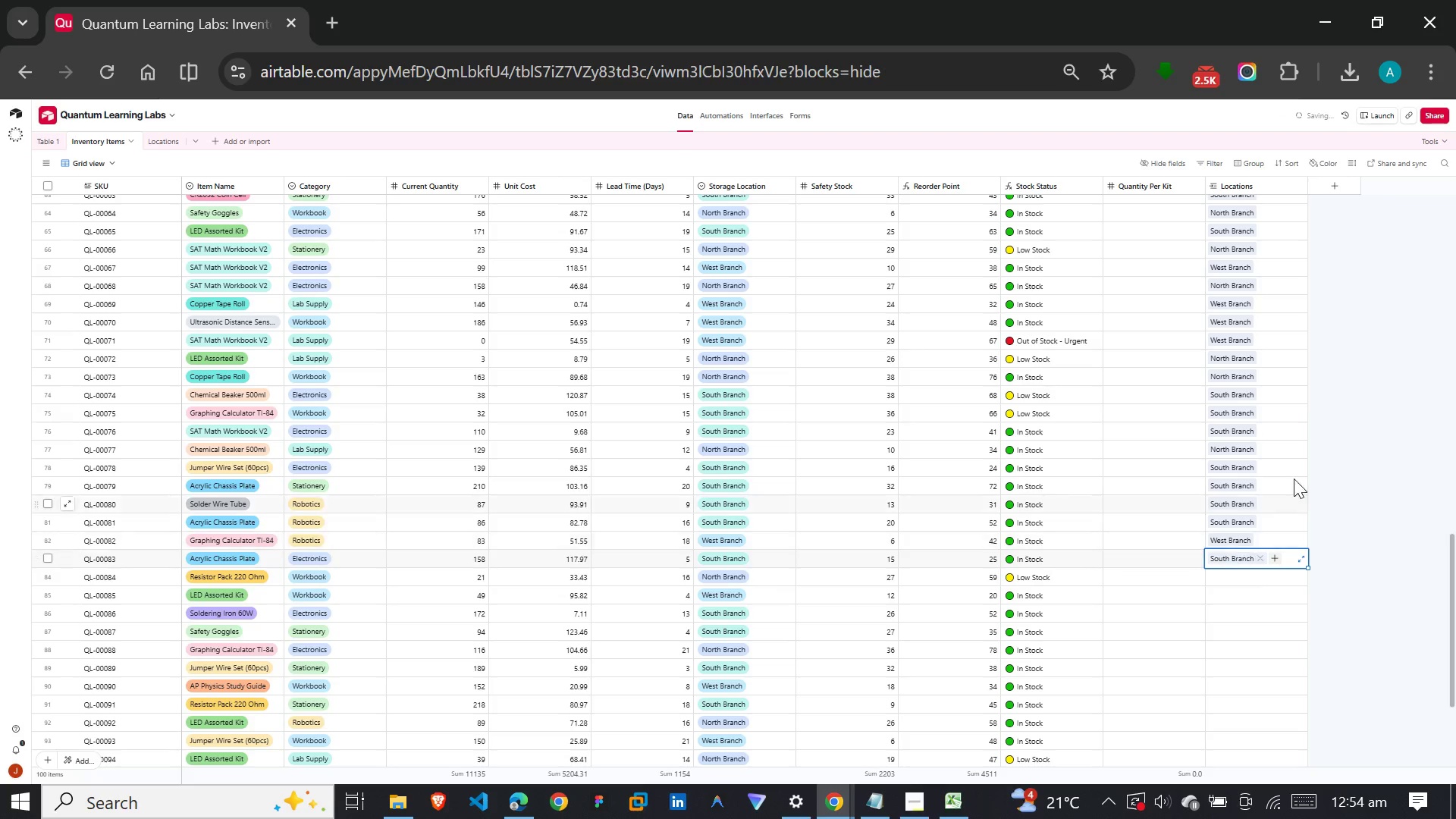 
scroll: coordinate [1328, 417], scroll_direction: down, amount: 5.0
 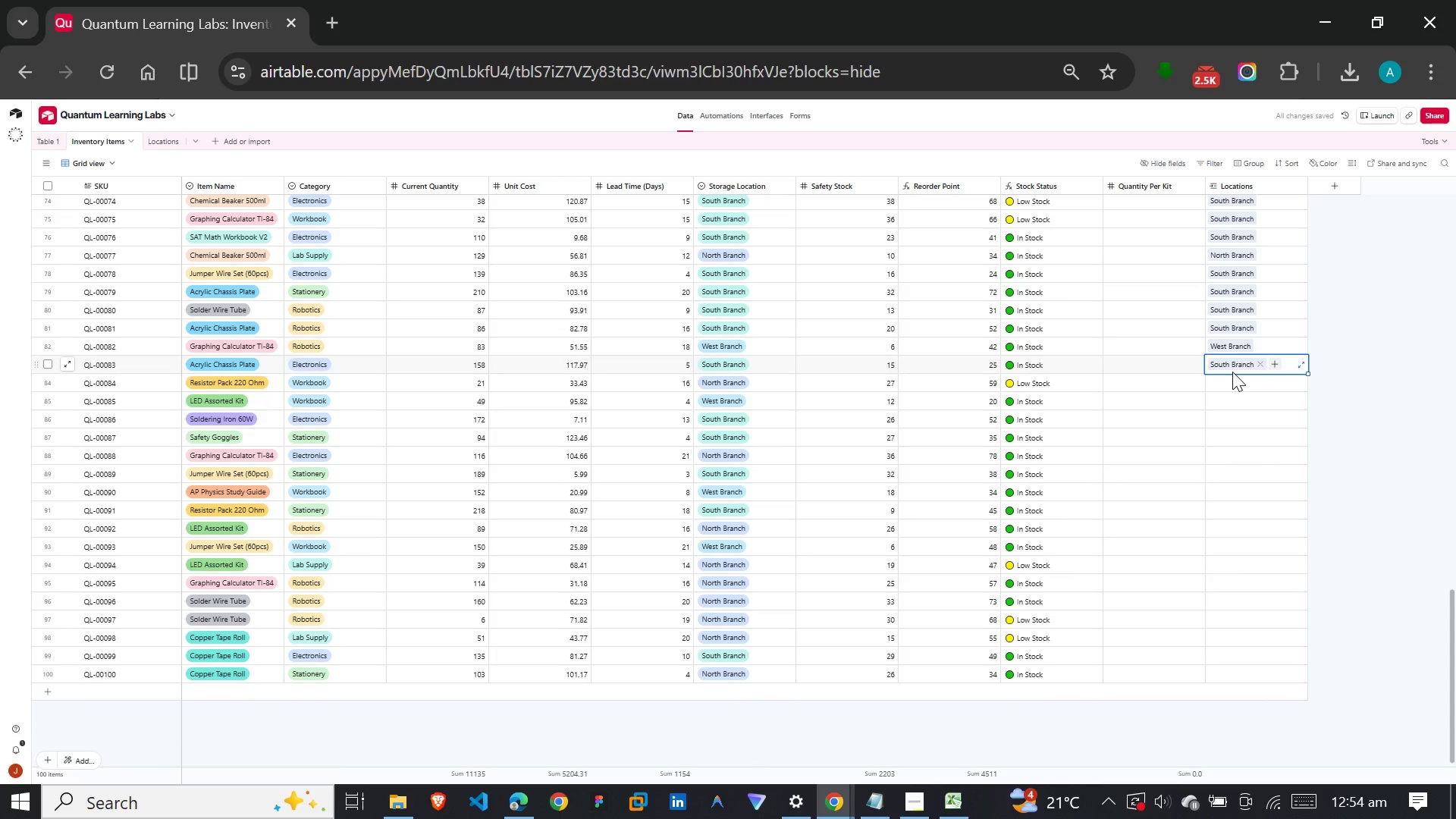 
left_click([1229, 381])
 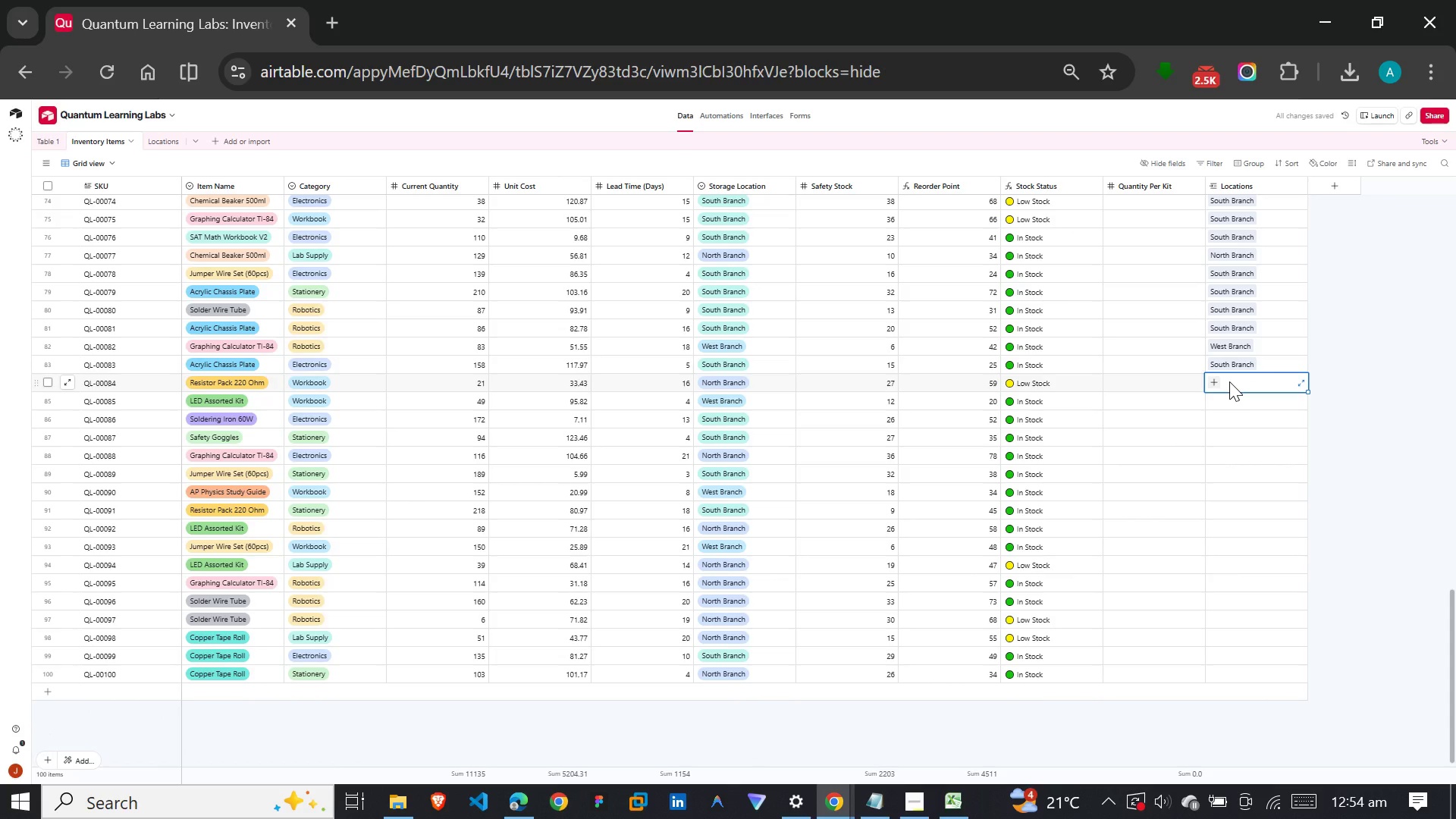 
key(N)
 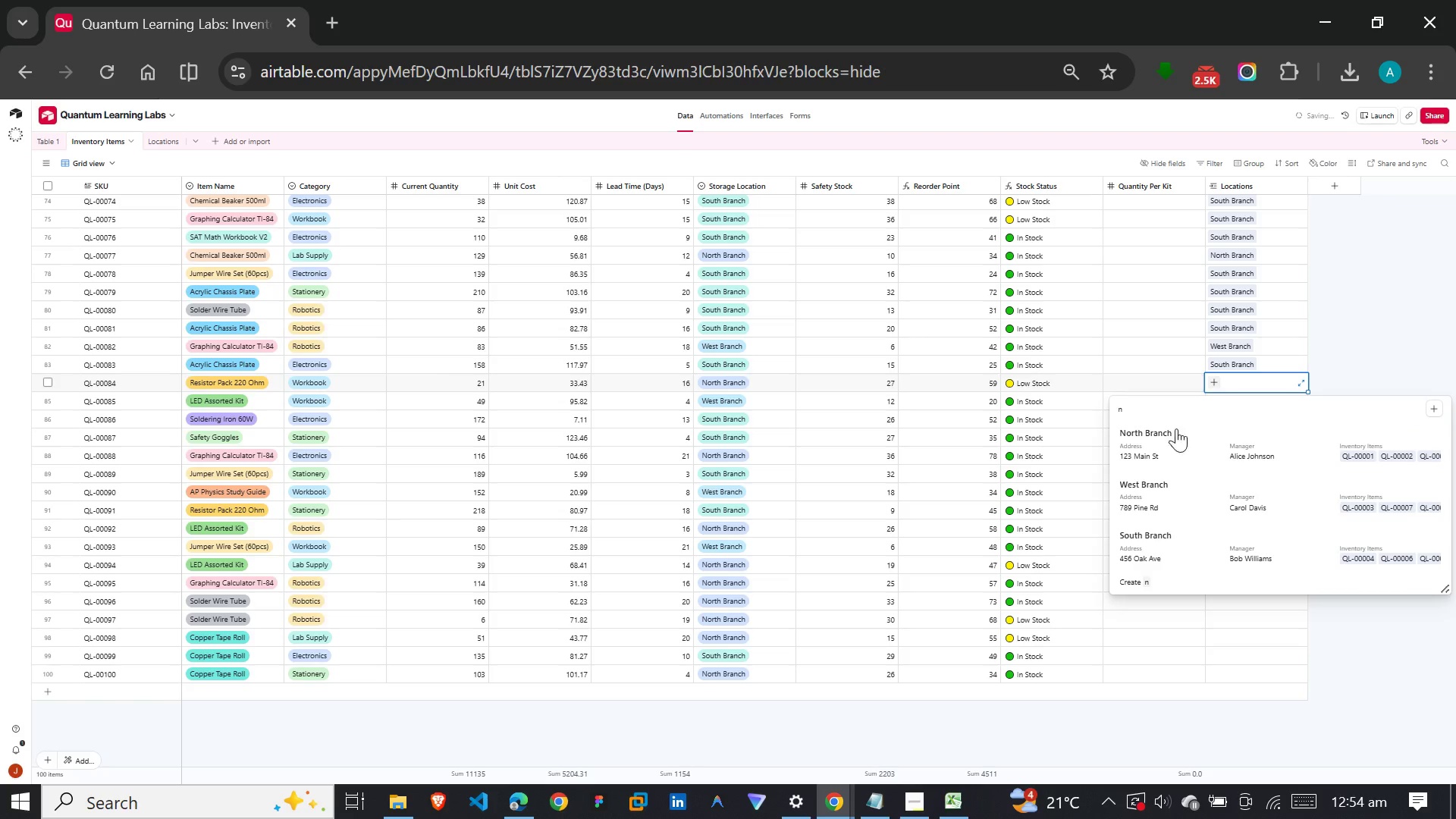 
left_click([1163, 447])
 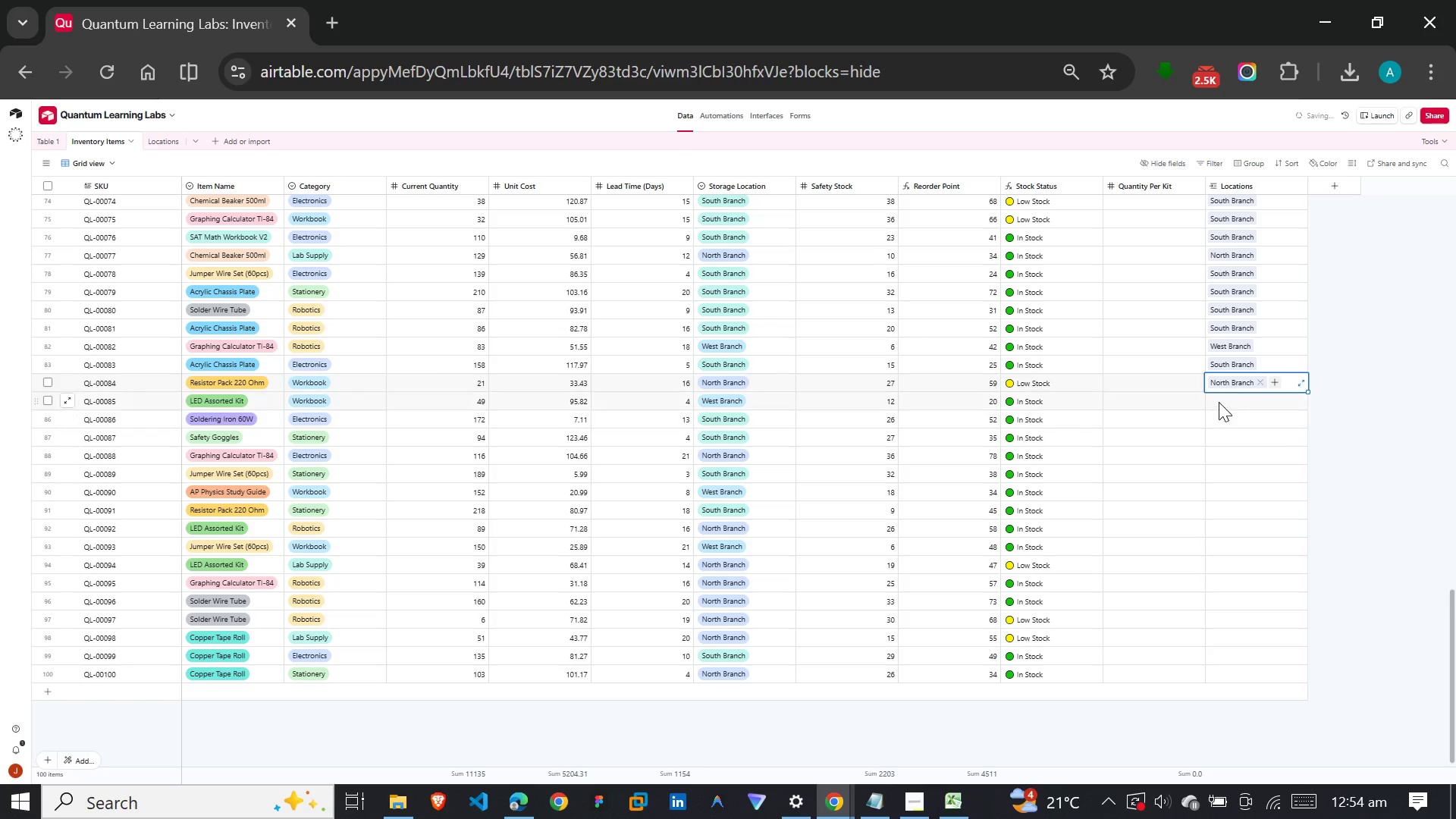 
left_click([1224, 399])
 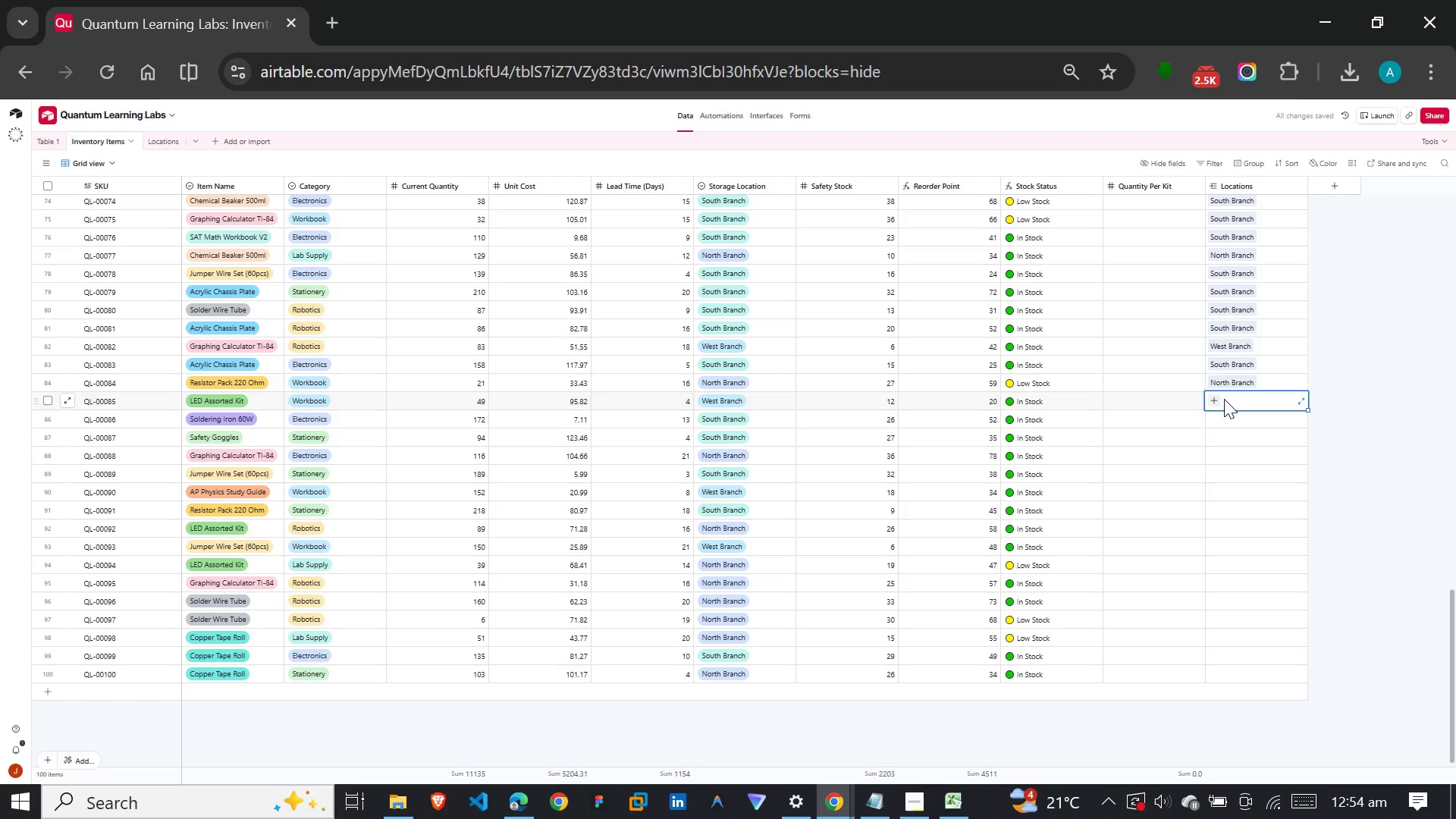 
type(we)
 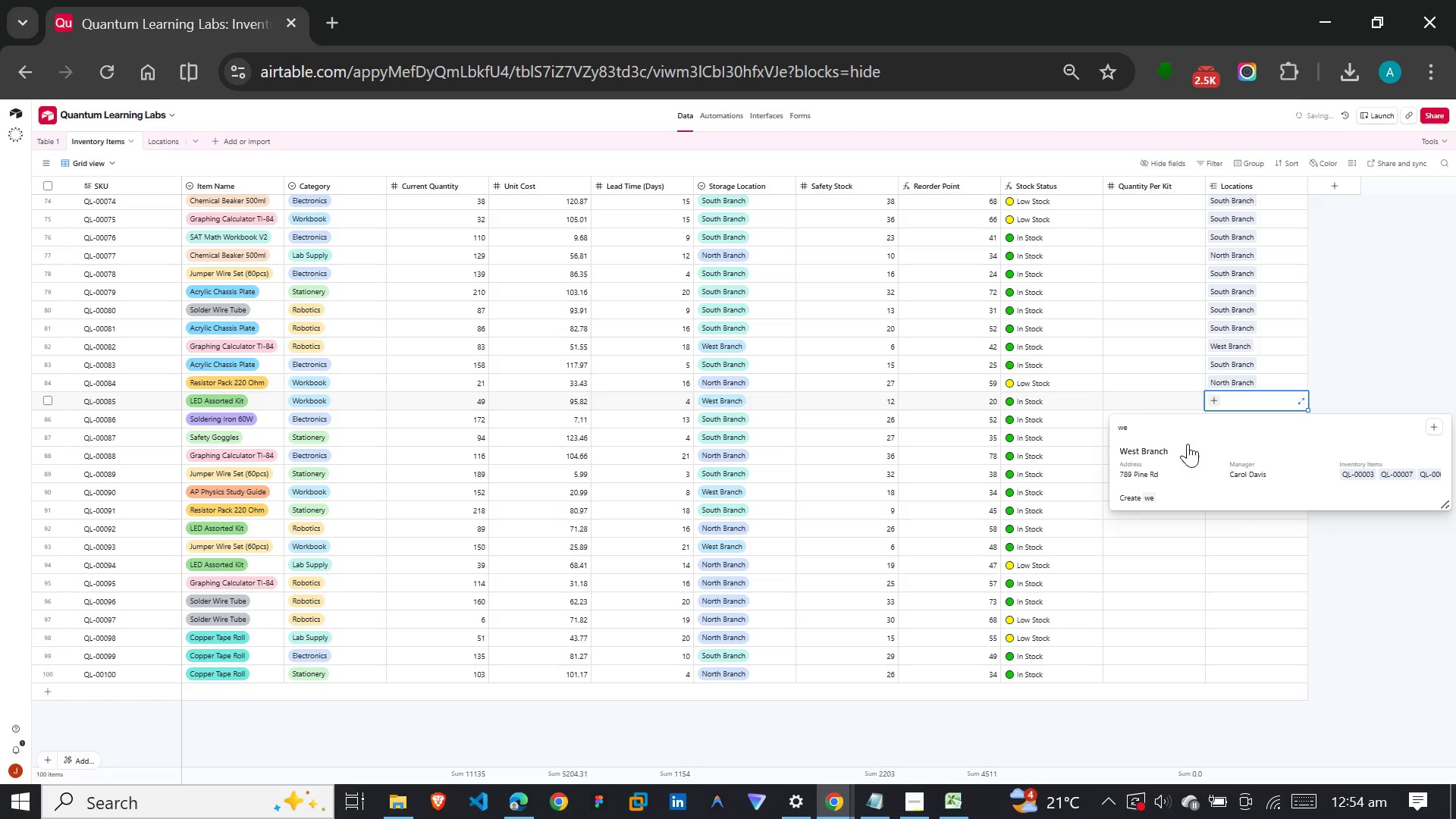 
left_click([1175, 458])
 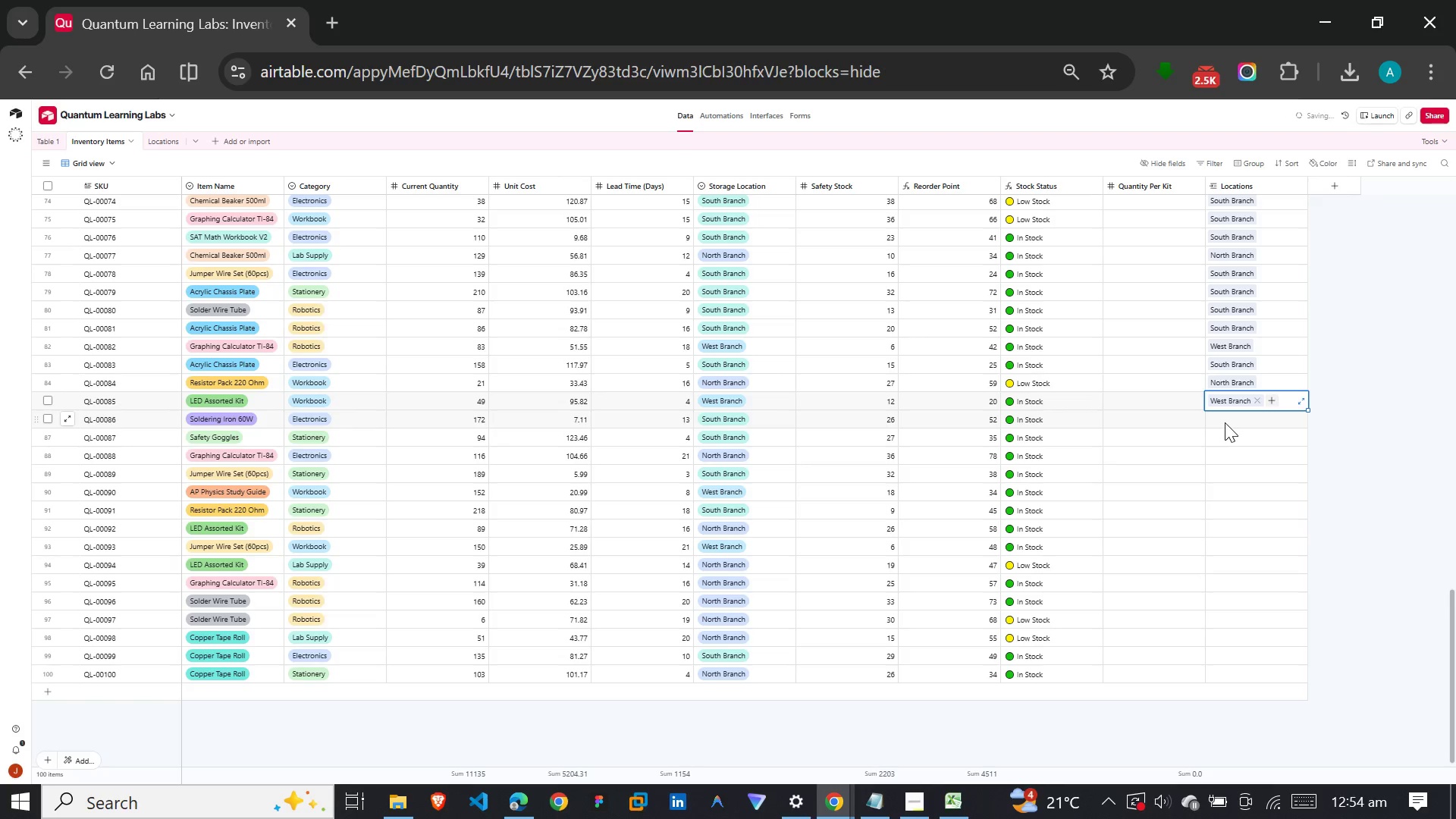 
left_click([1227, 420])
 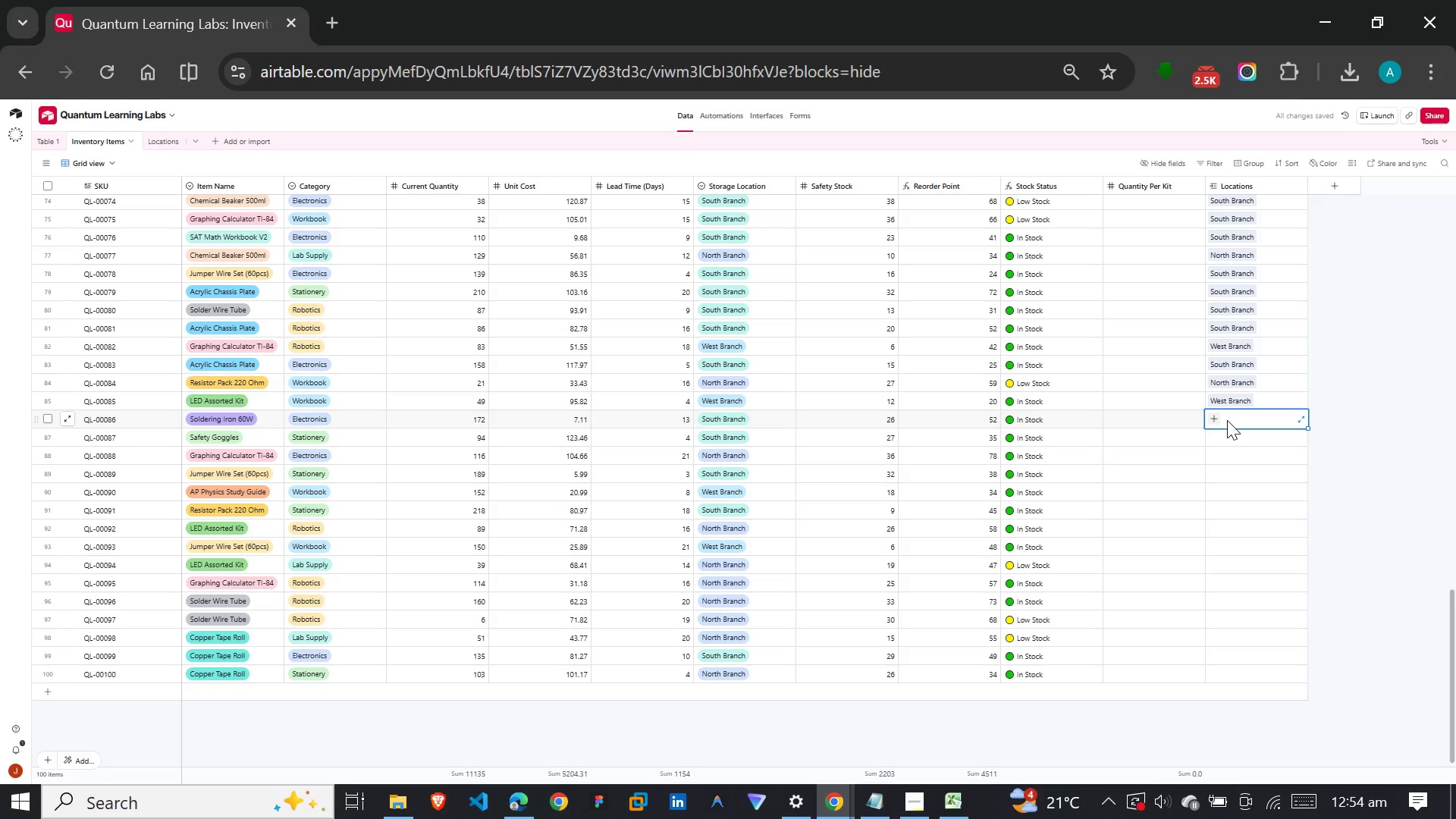 
key(S)
 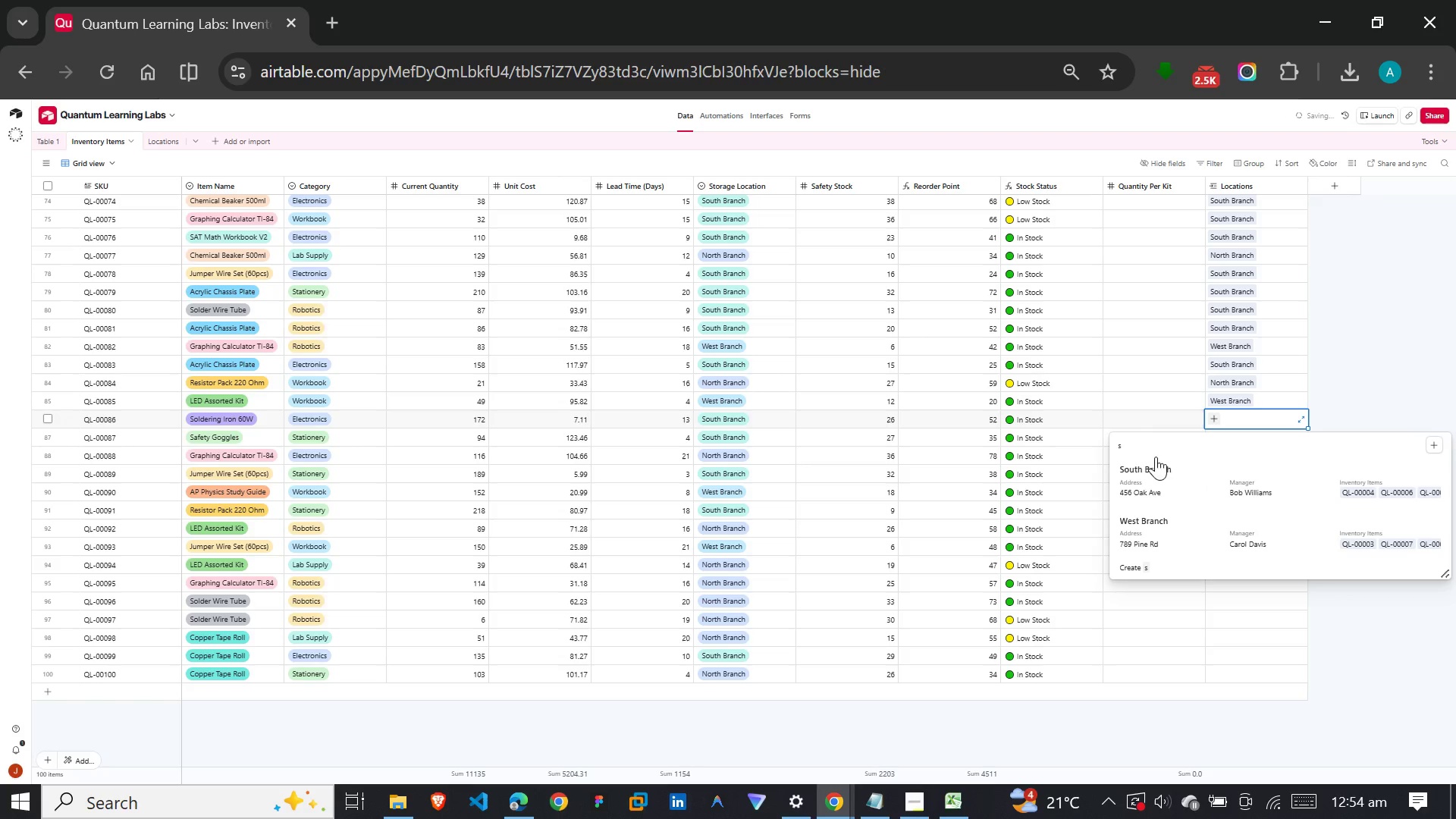 
left_click([1132, 482])
 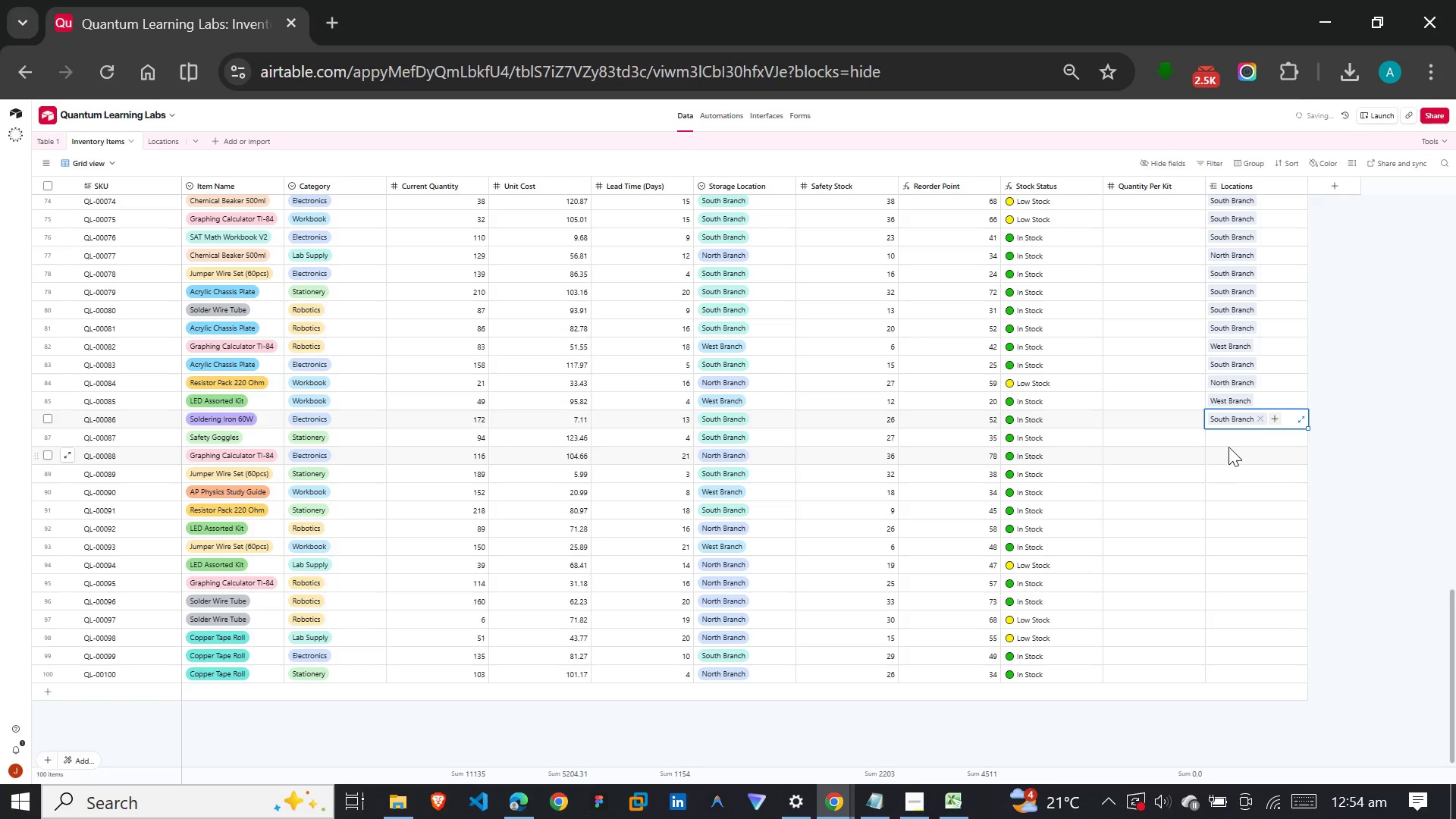 
left_click([1236, 444])
 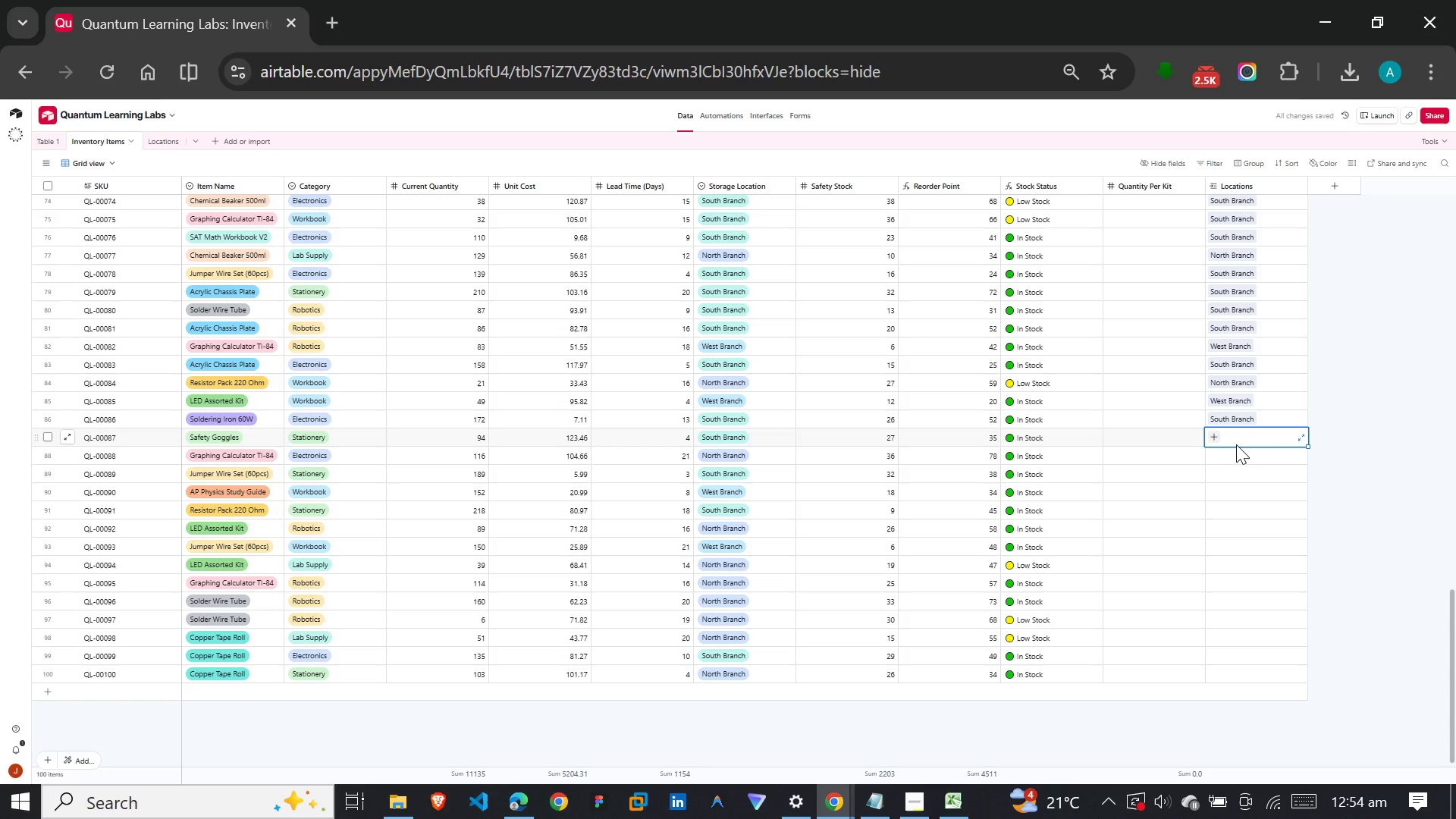 
key(S)
 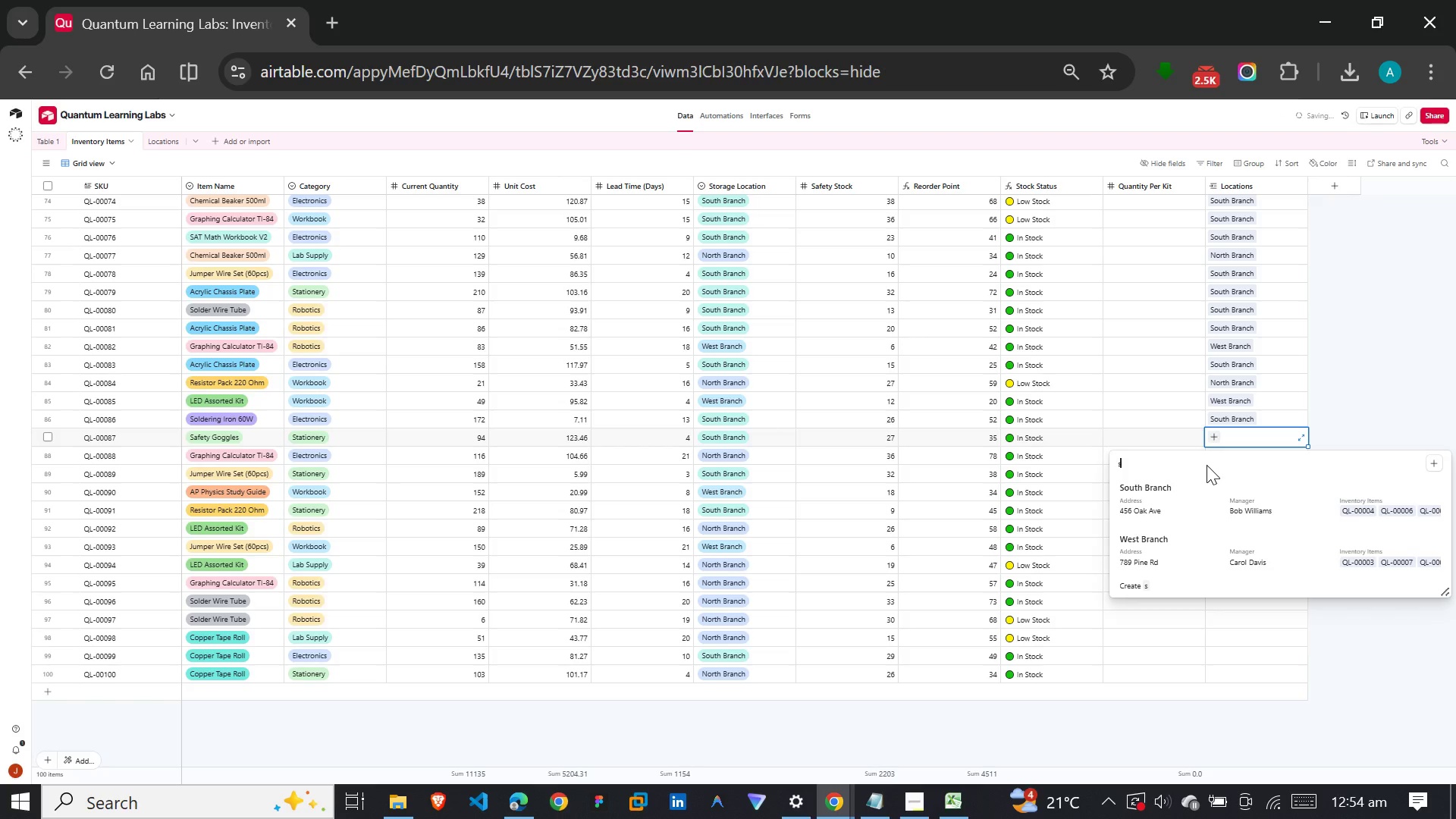 
left_click([1191, 503])
 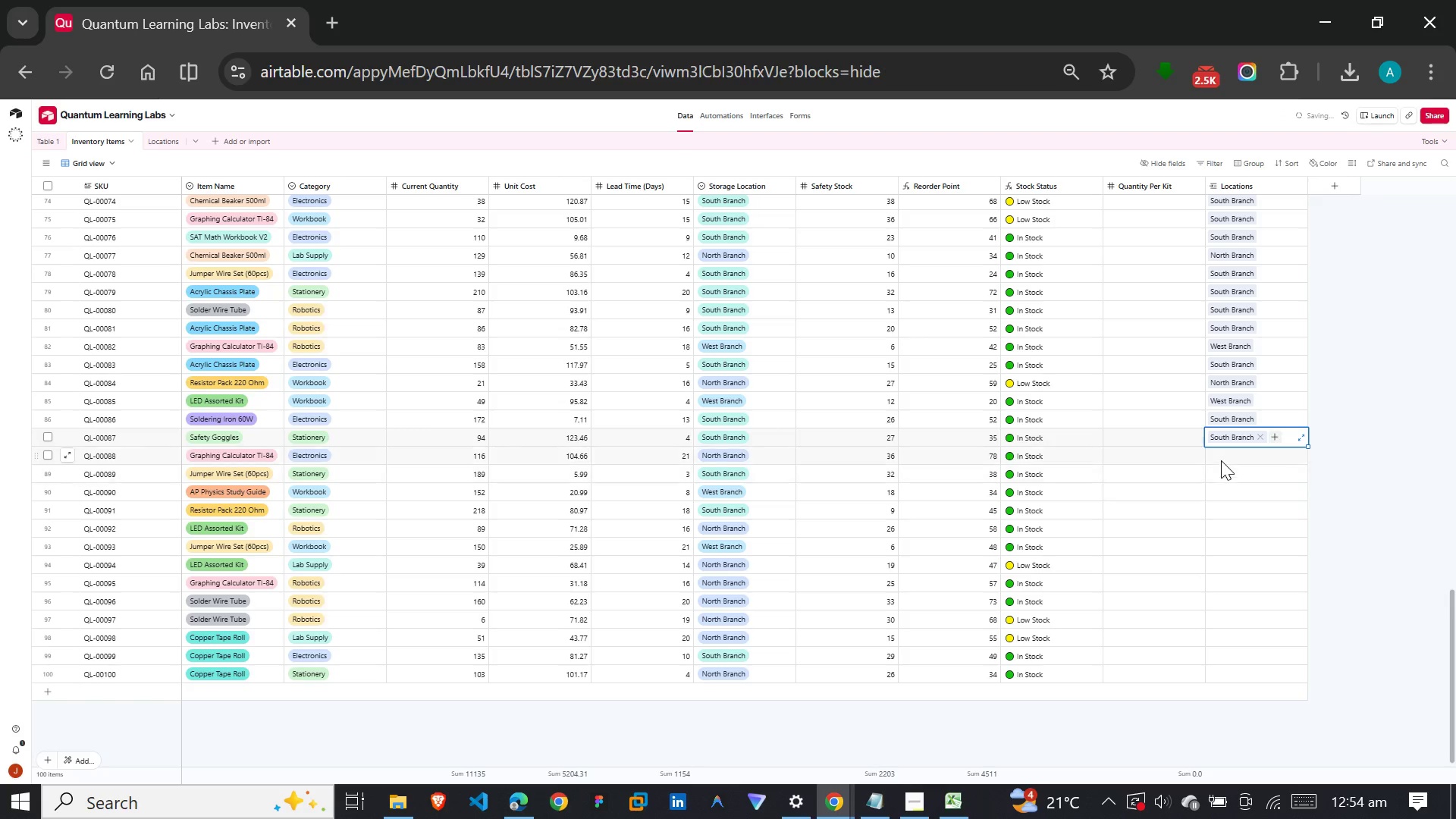 
left_click([1226, 459])
 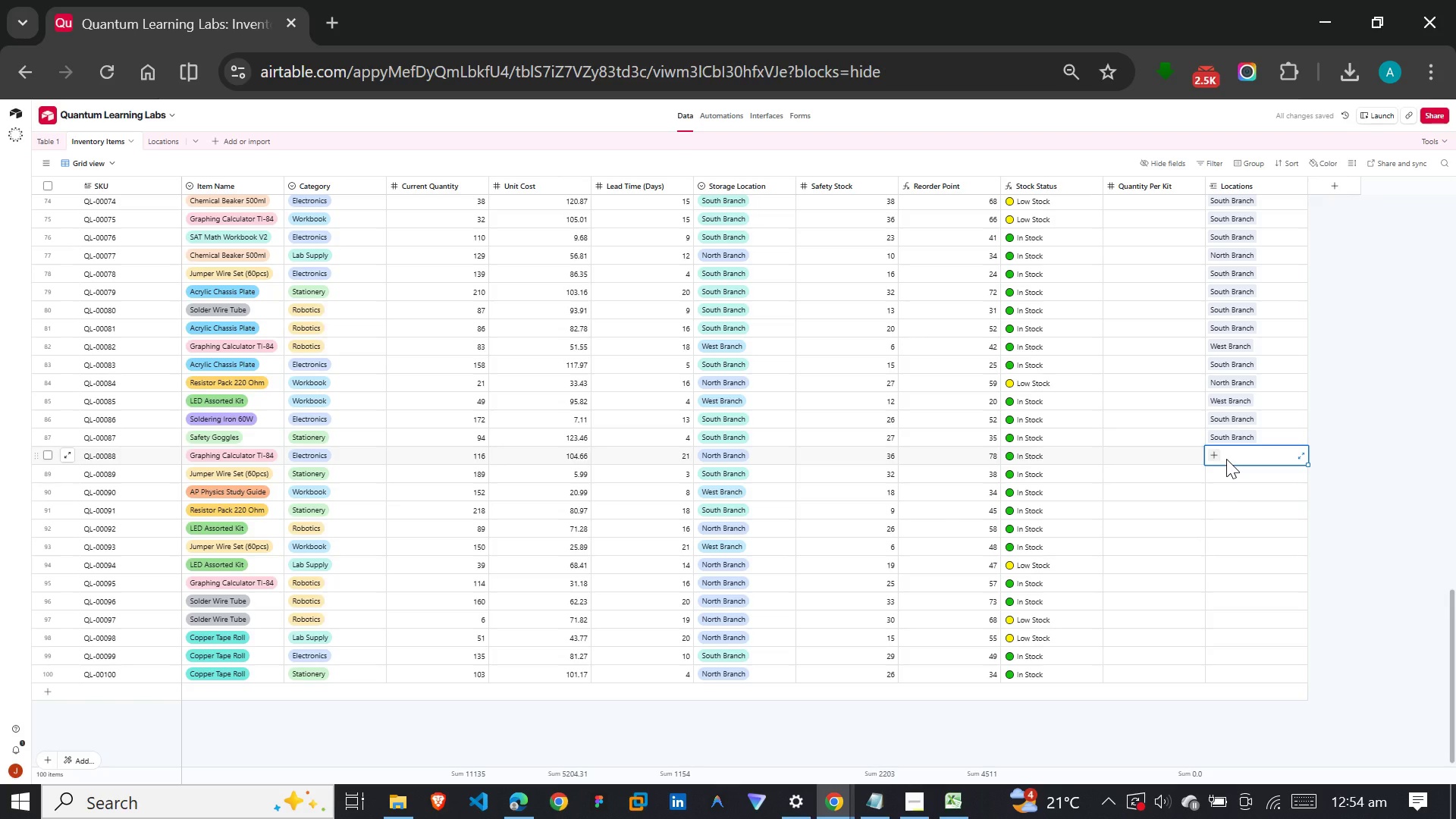 
type(nort)
 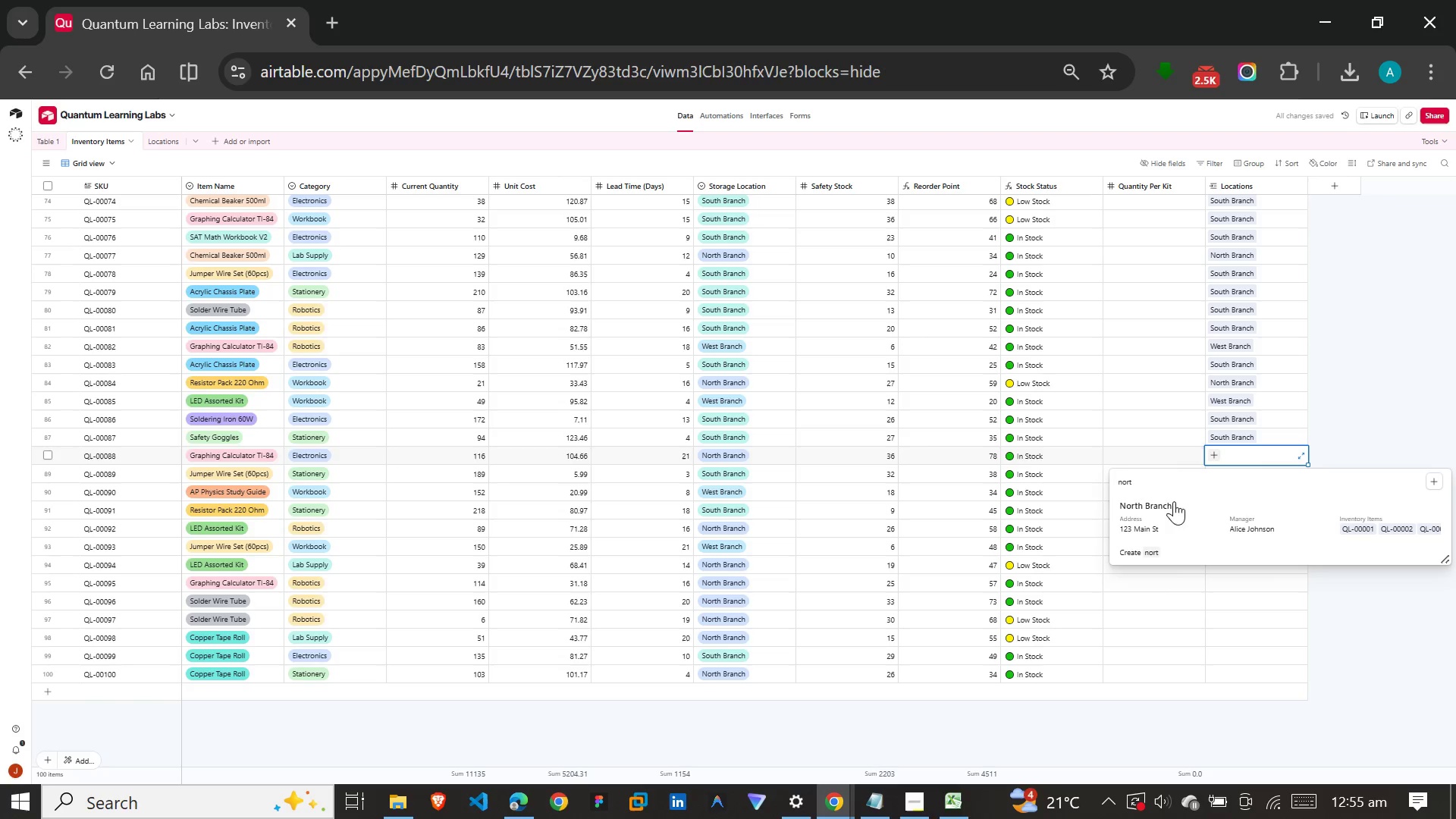 
left_click([1169, 512])
 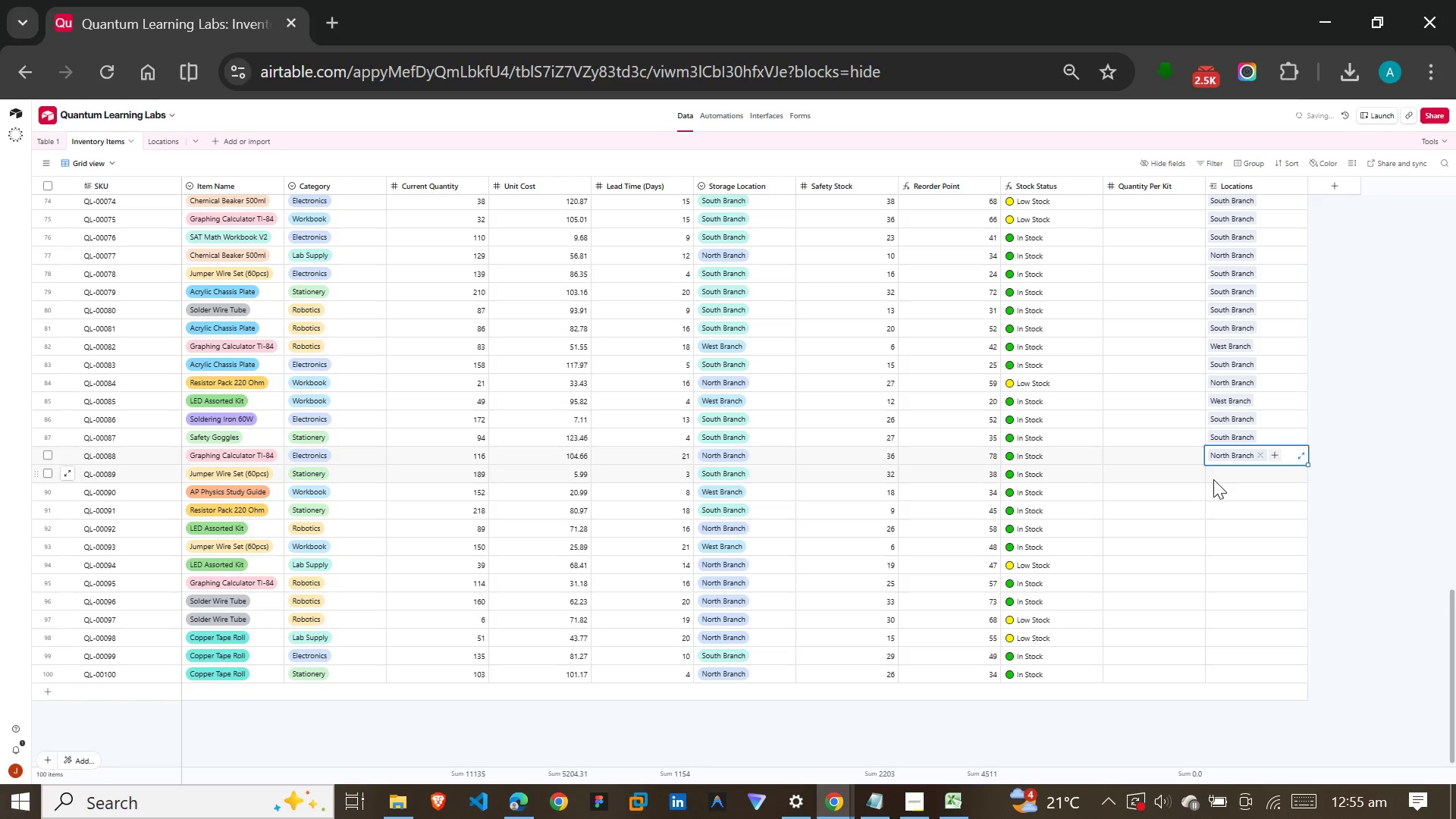 
left_click([1225, 474])
 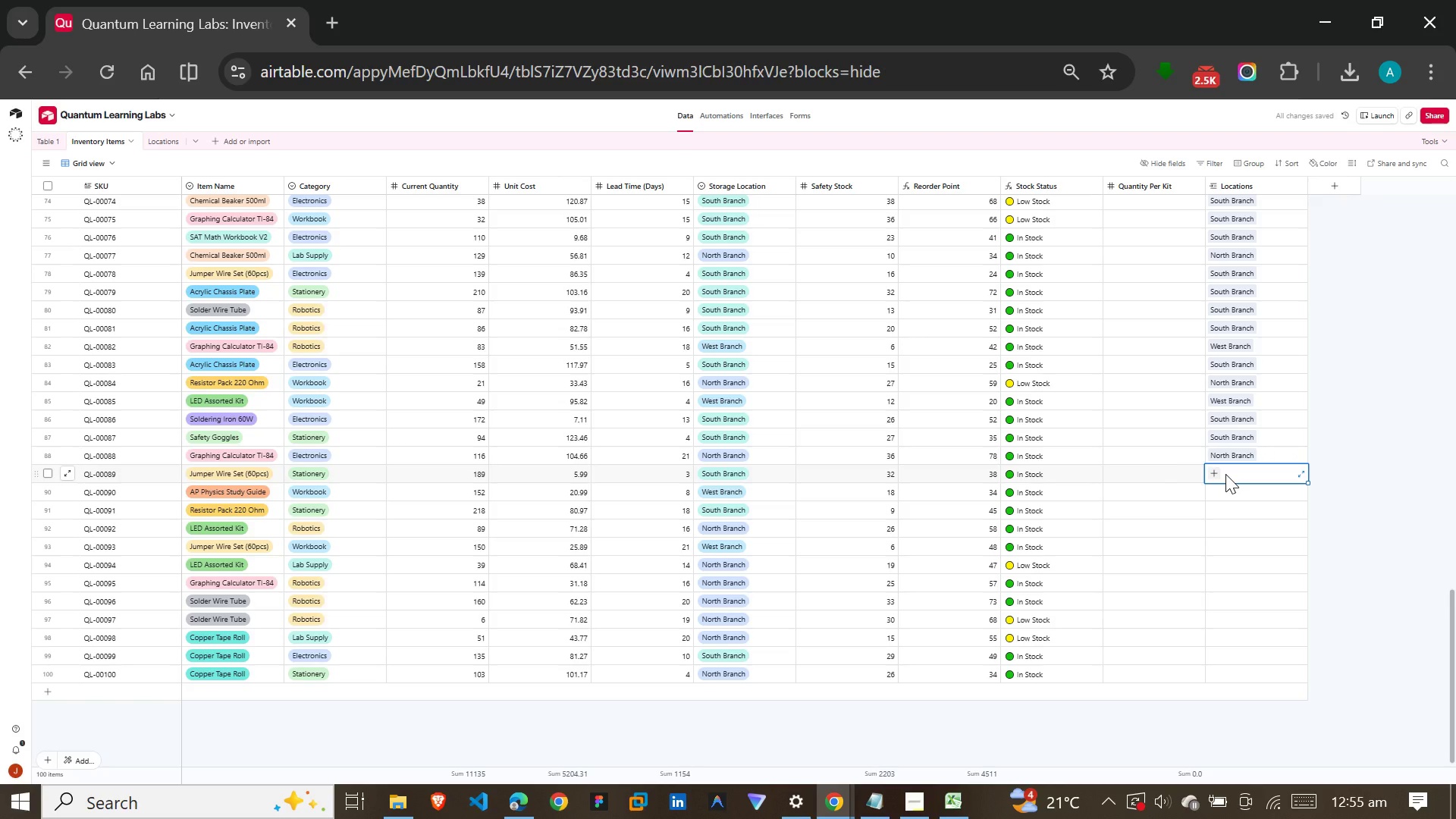 
type(sou)
 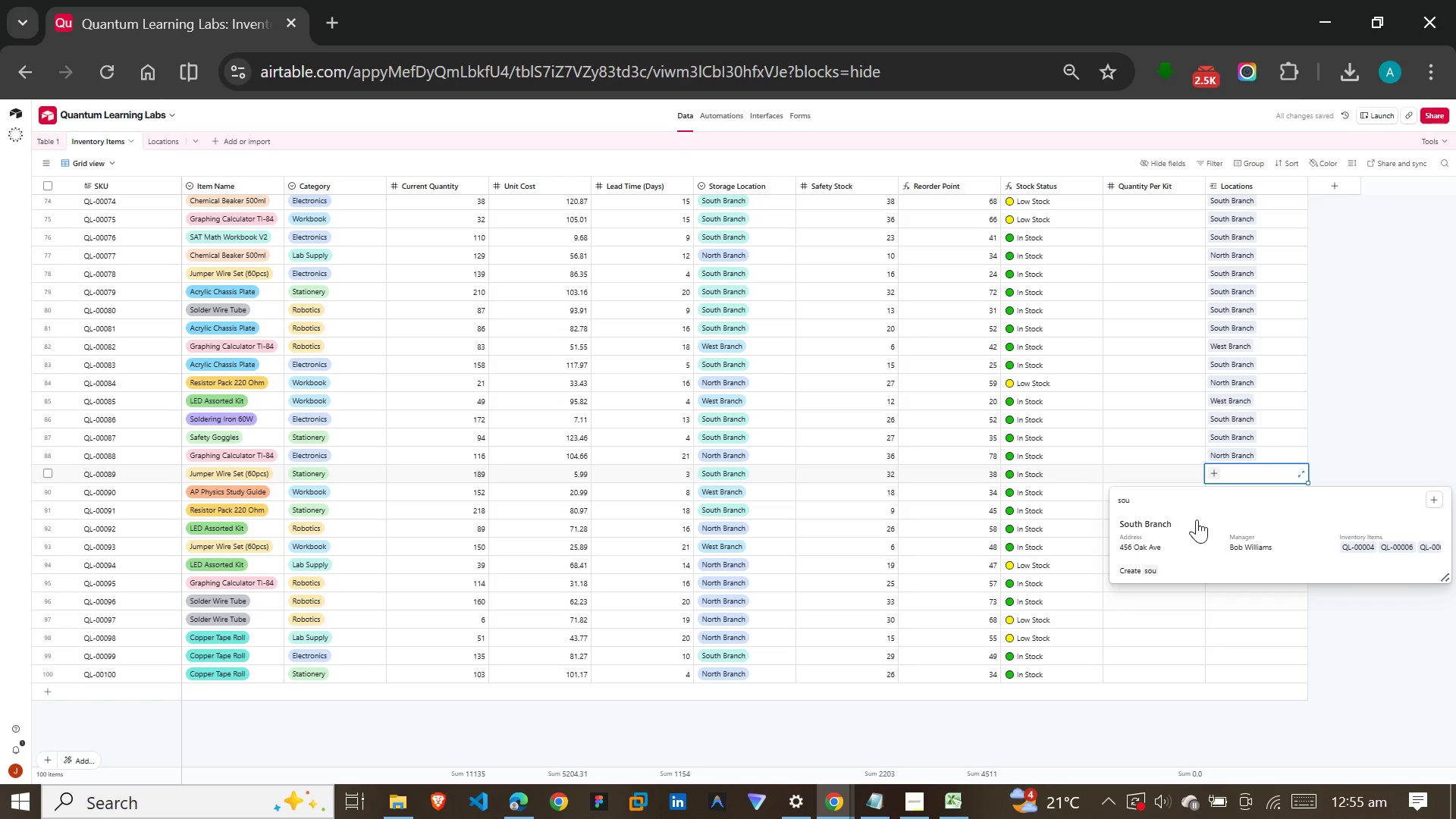 
left_click([1194, 525])
 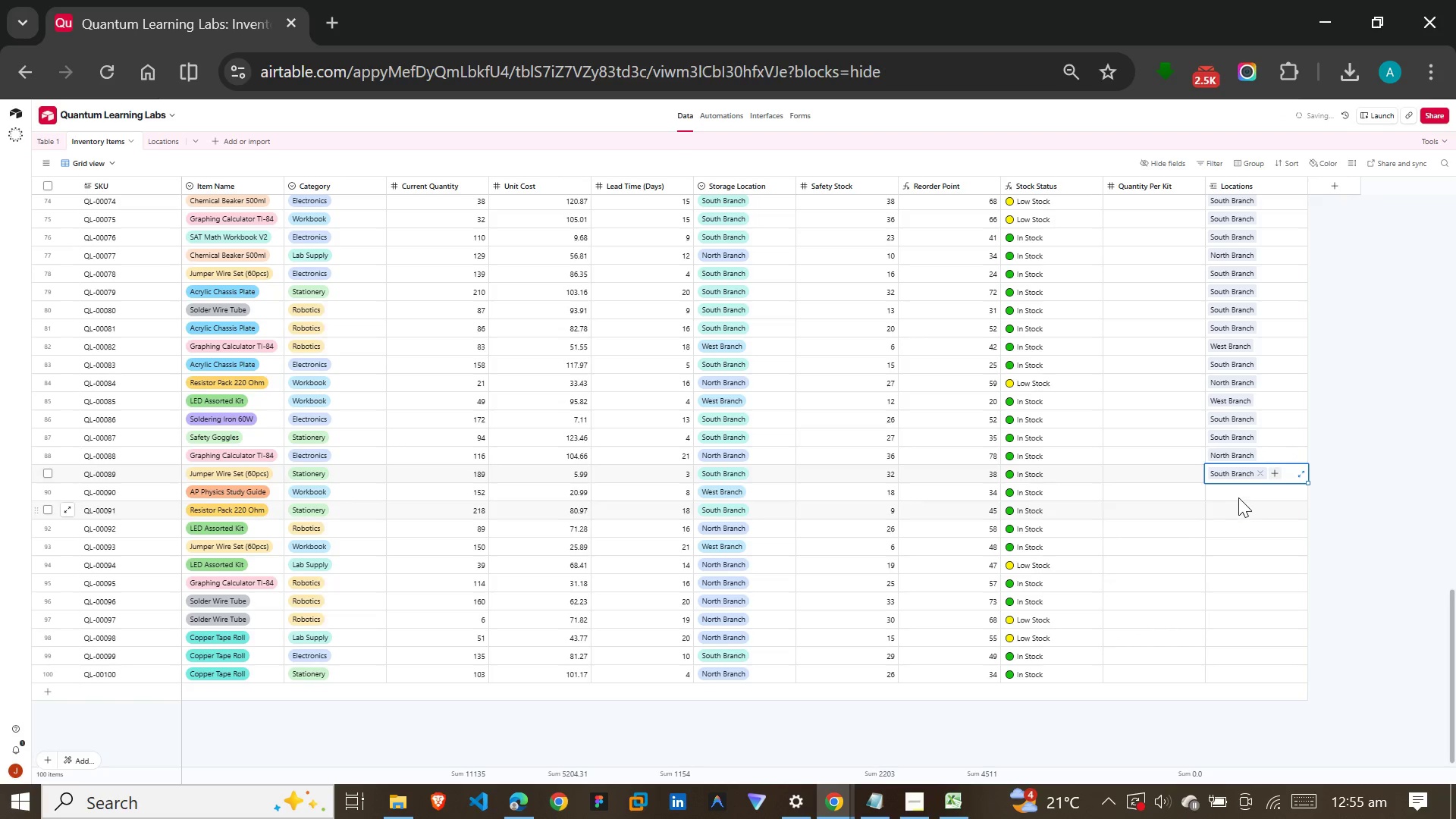 
left_click([1241, 495])
 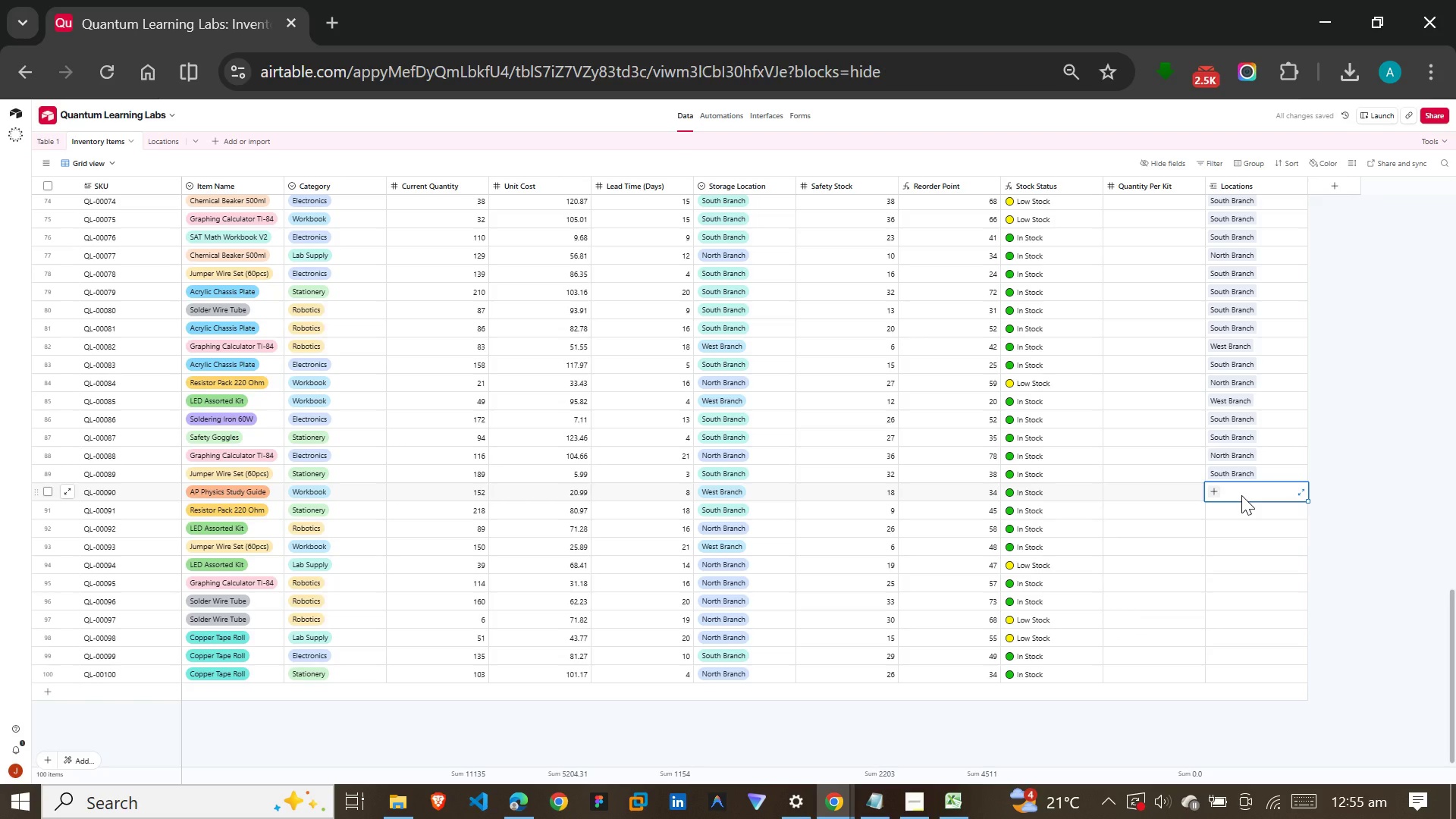 
type(wes)
 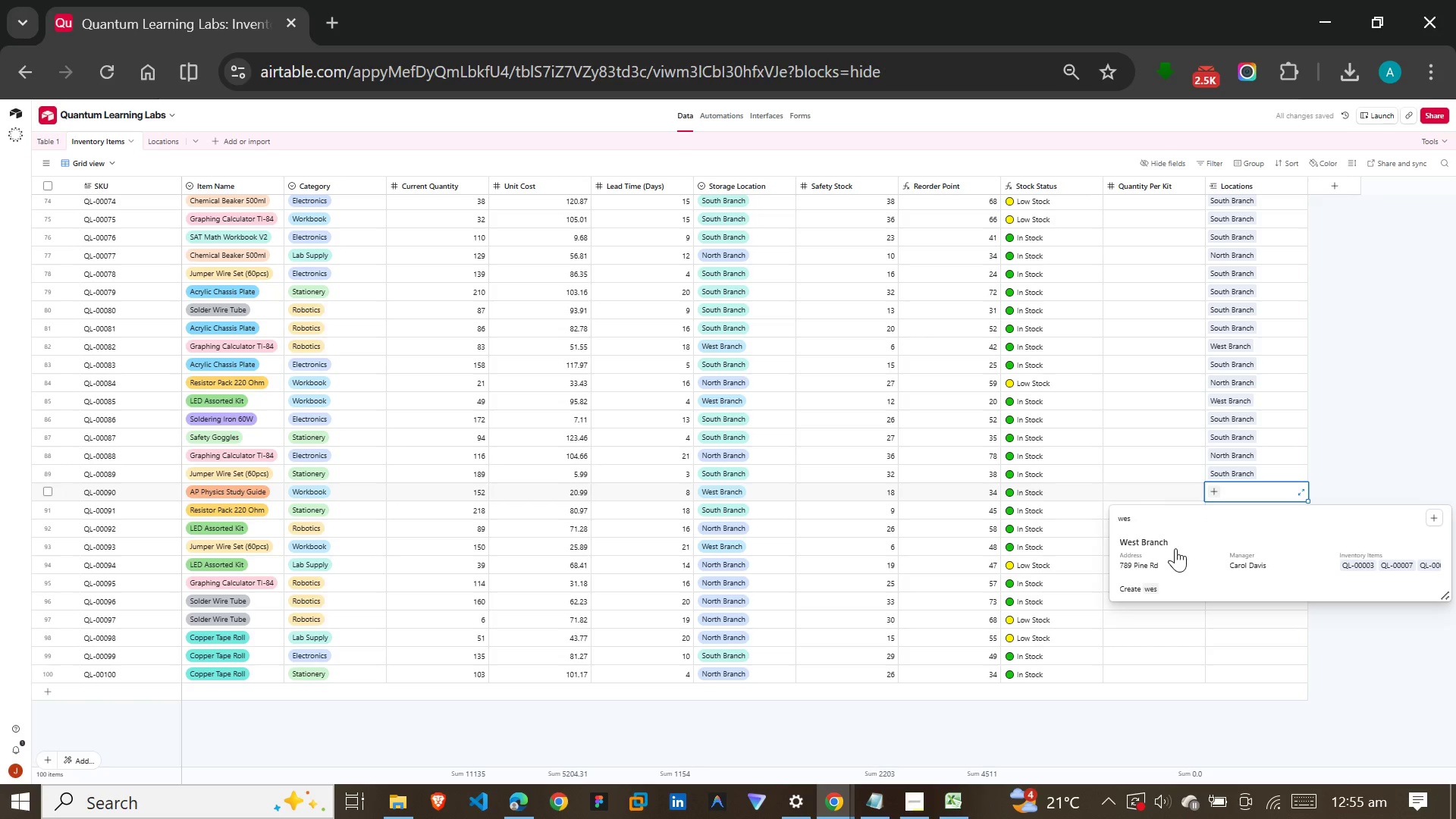 
left_click([1175, 548])
 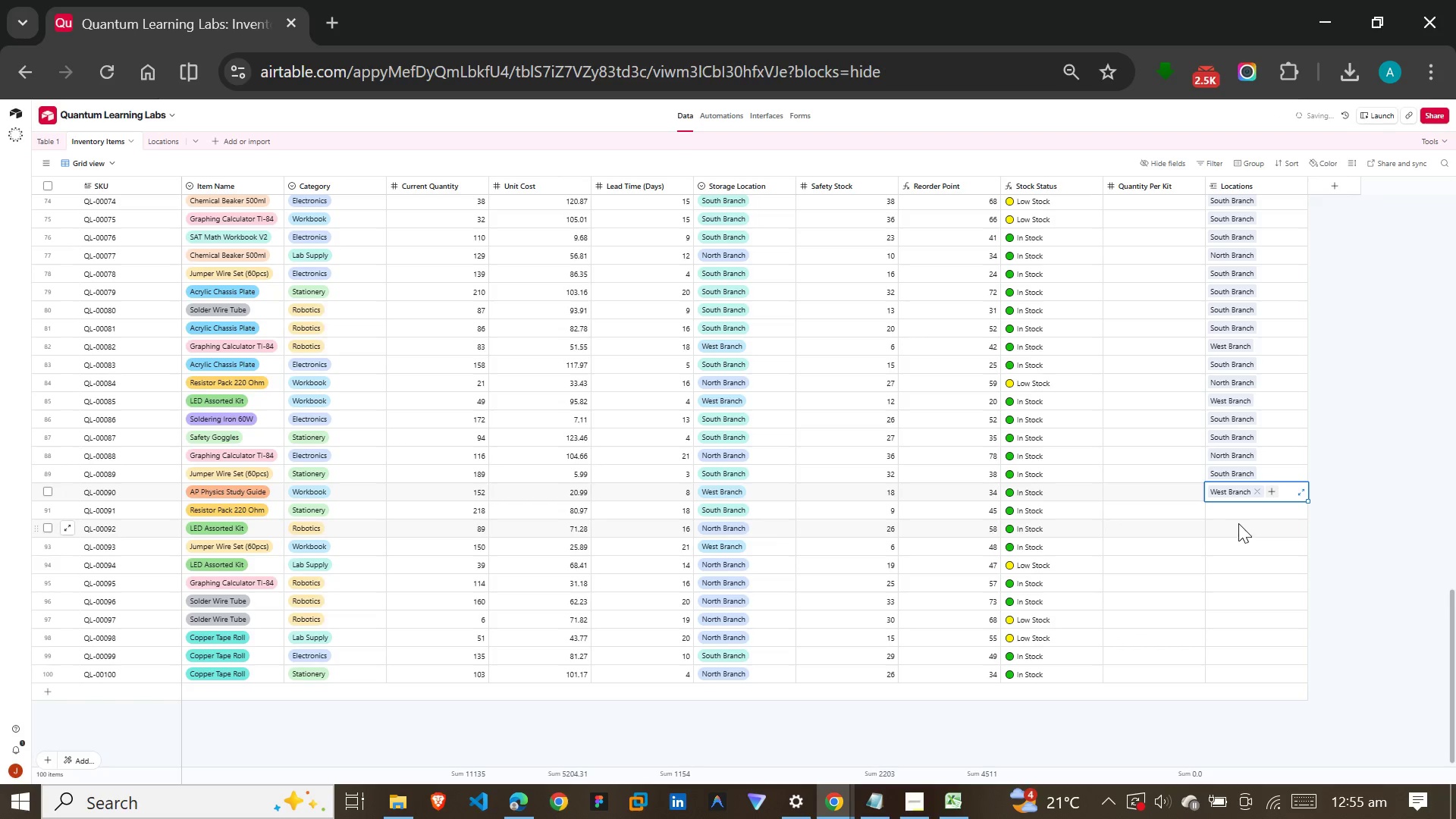 
left_click([1242, 521])
 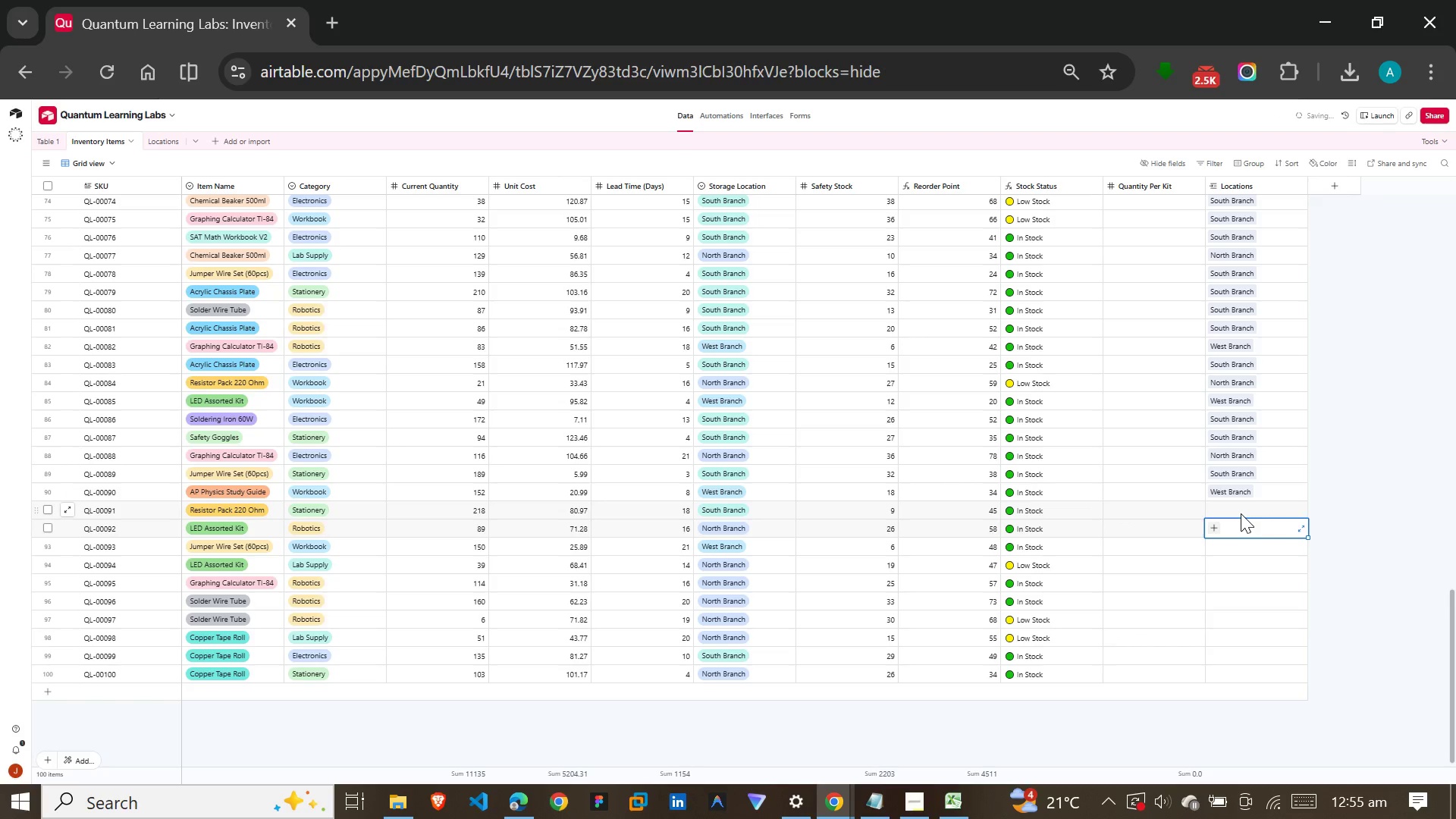 
left_click([1241, 510])
 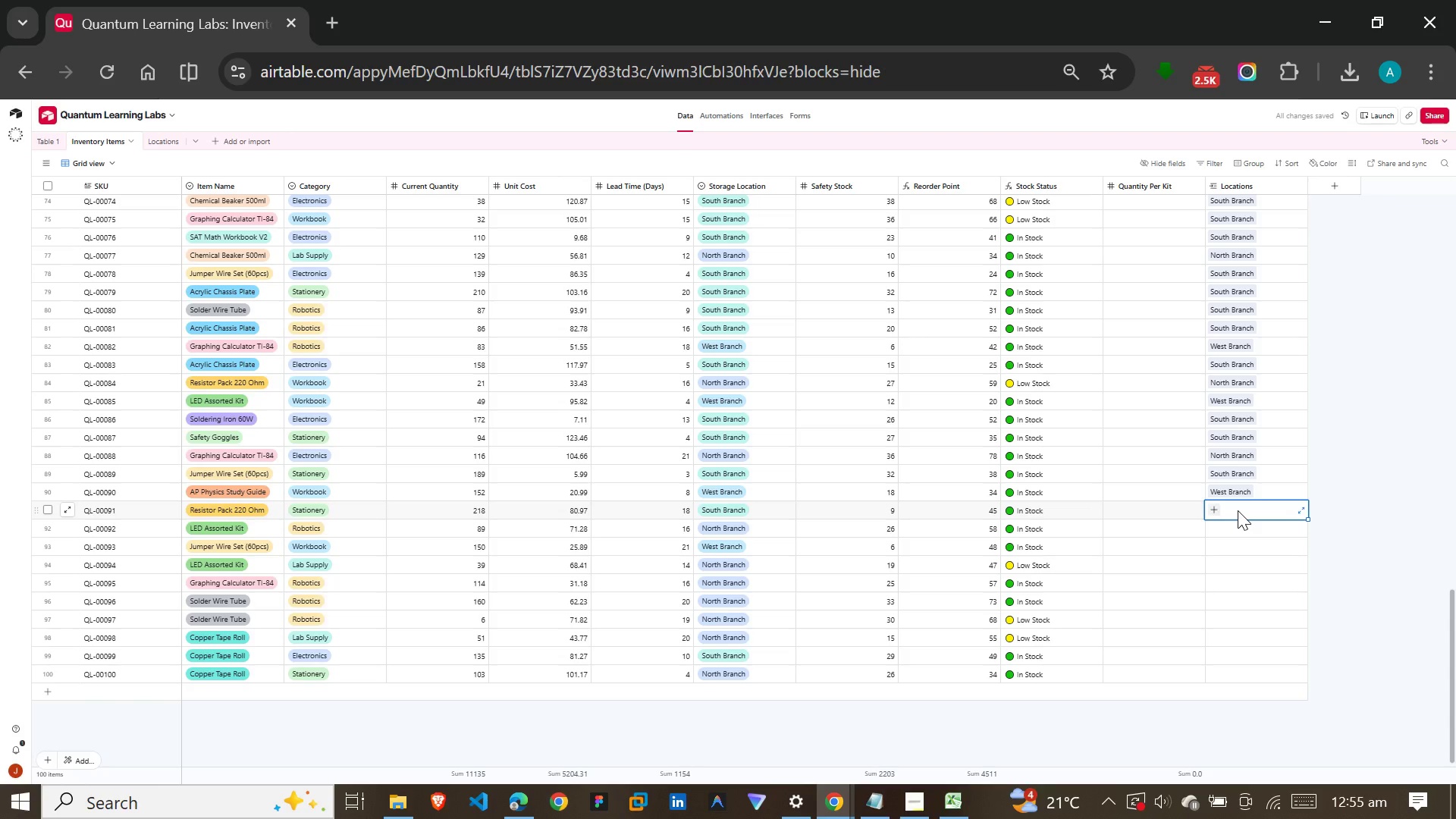 
type(south)
 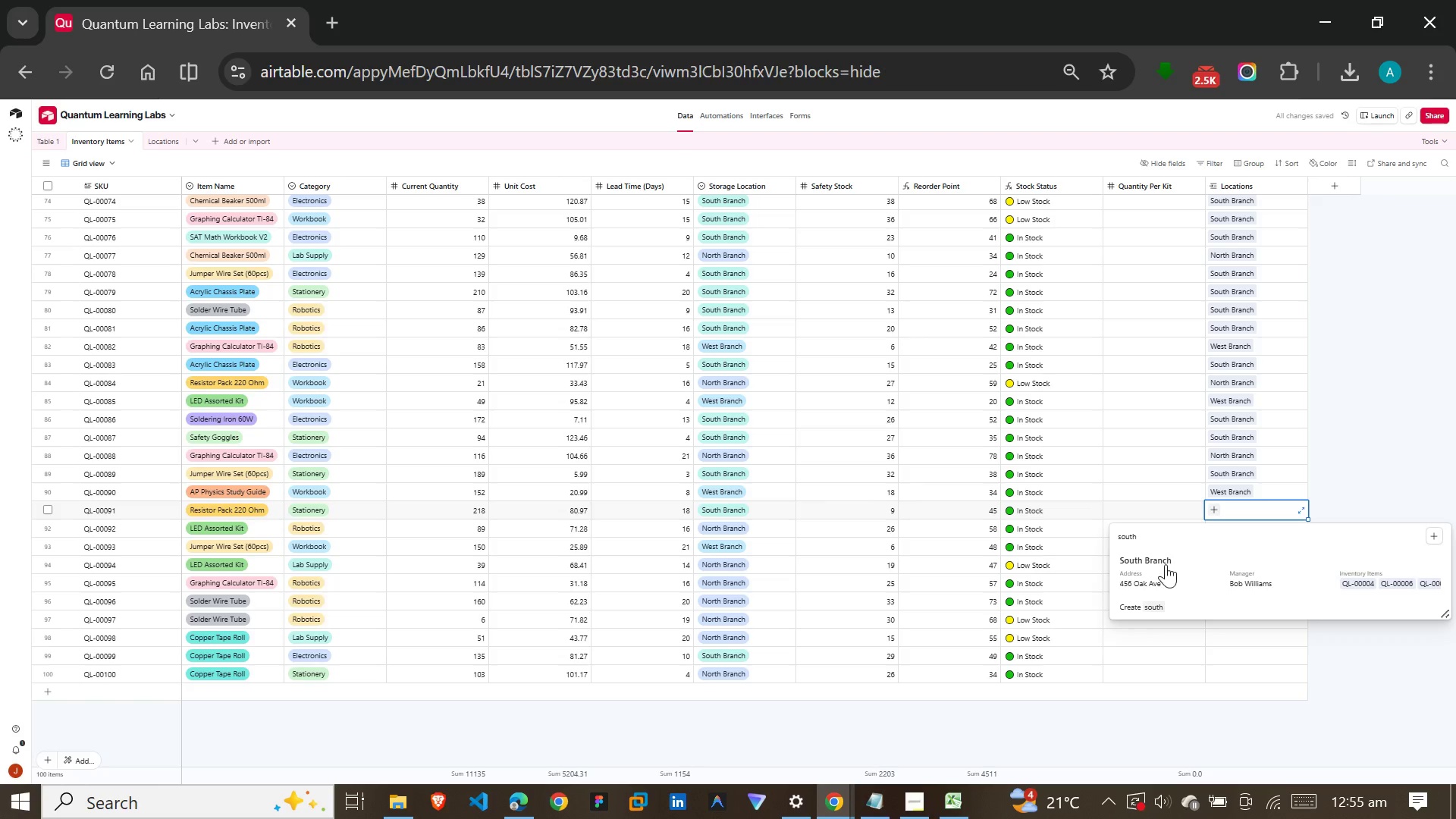 
left_click([1166, 564])
 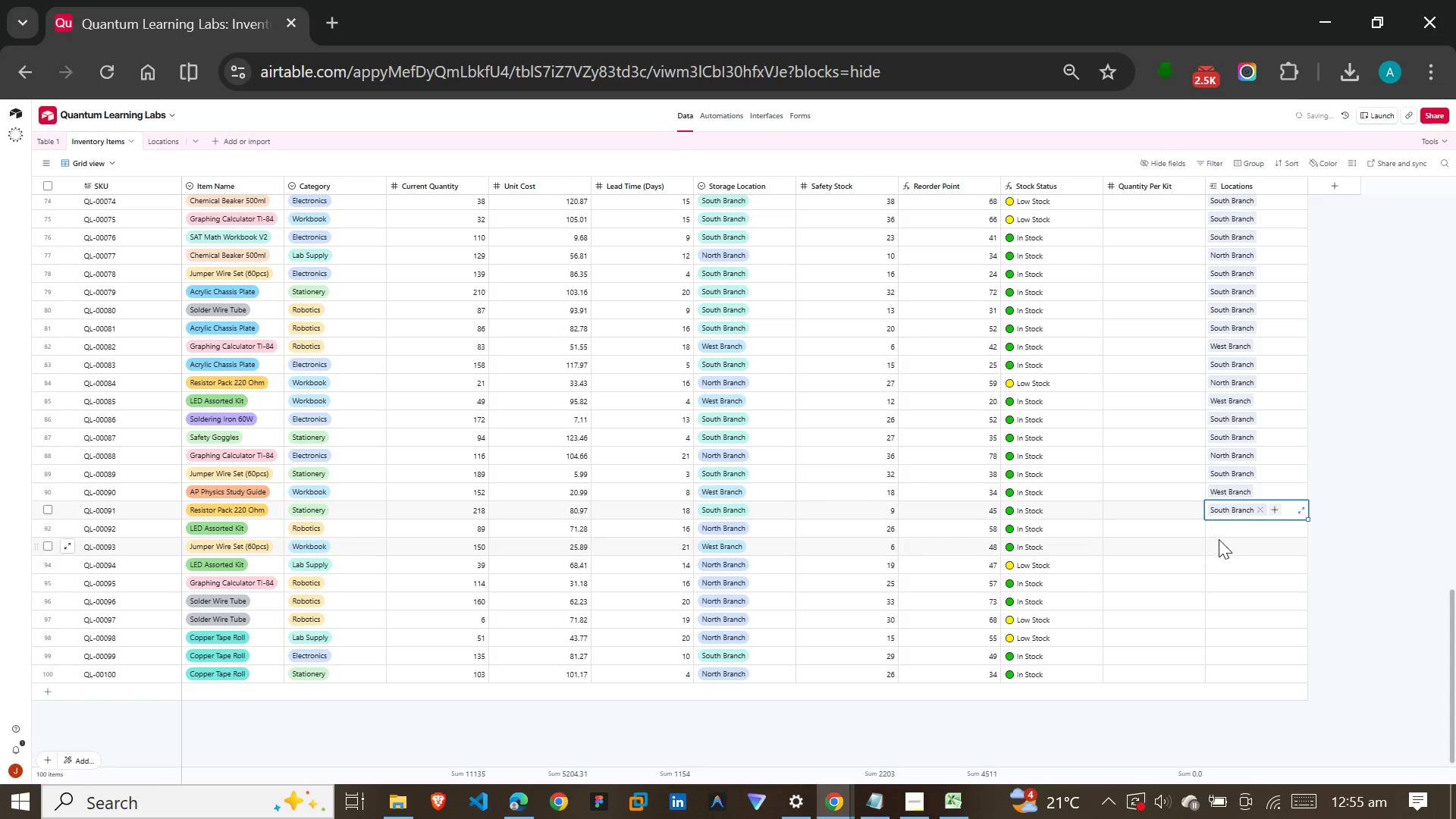 
left_click([1232, 534])
 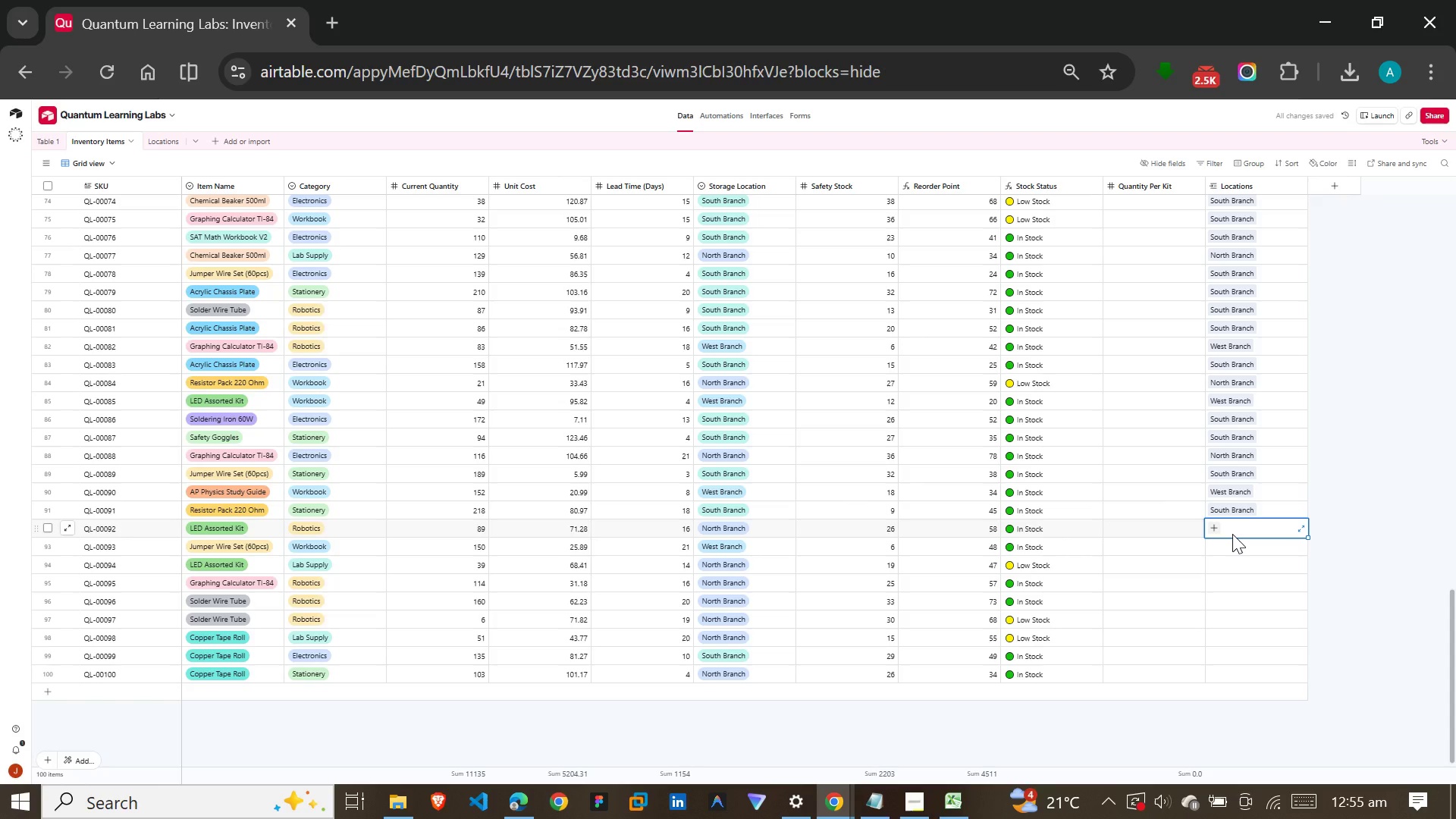 
type(not)
 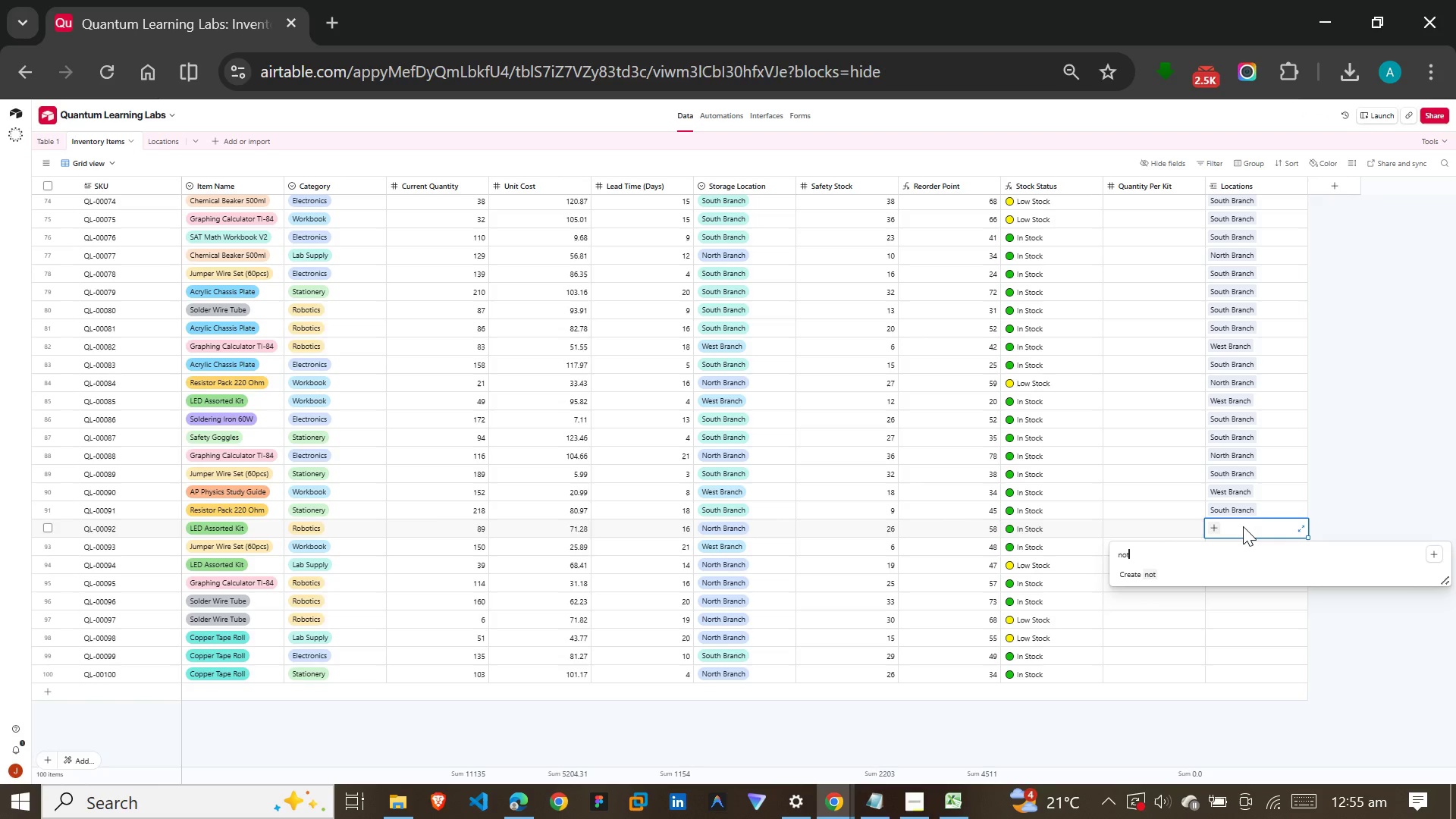 
wait(7.45)
 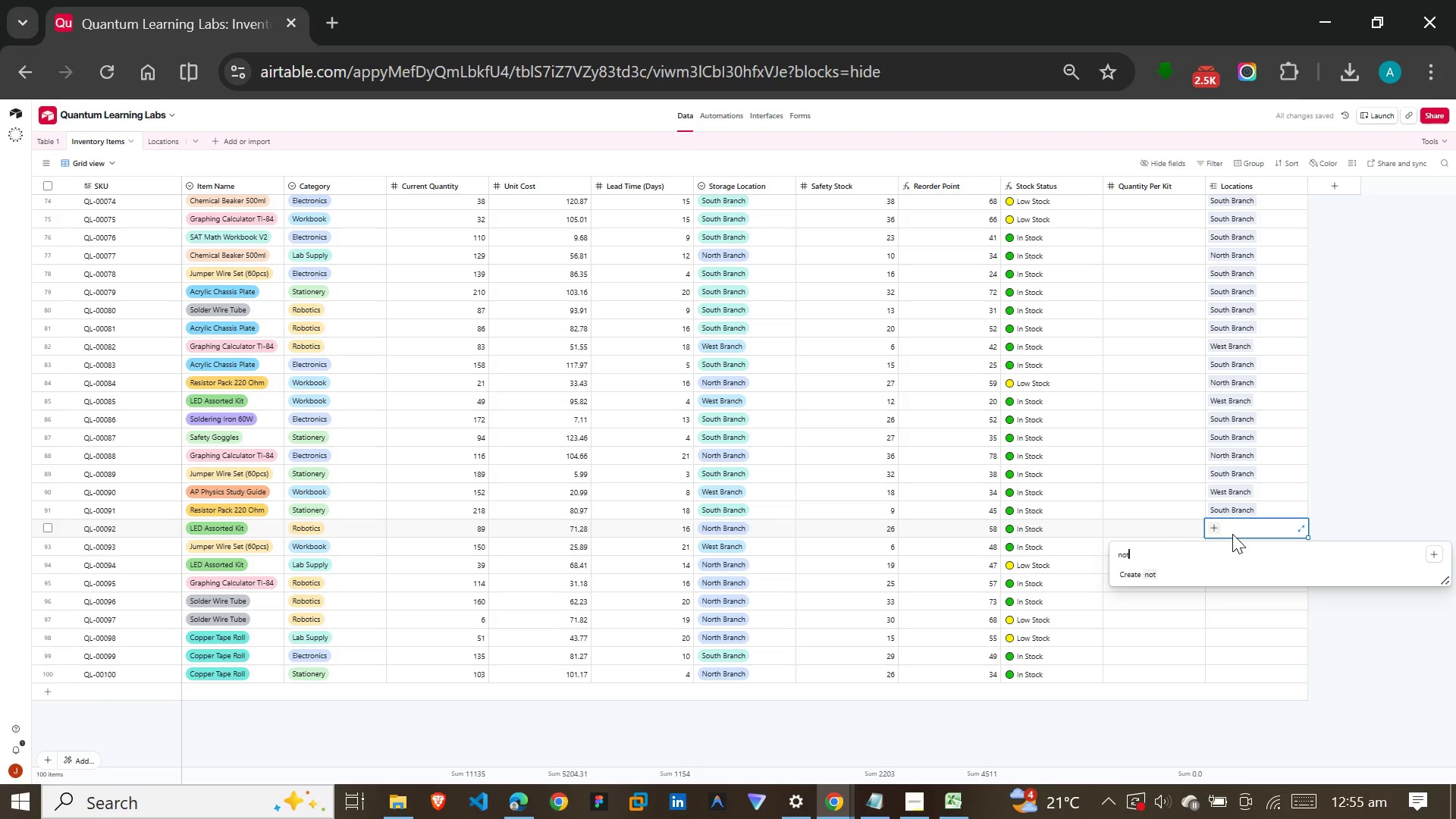 
key(Backspace)
 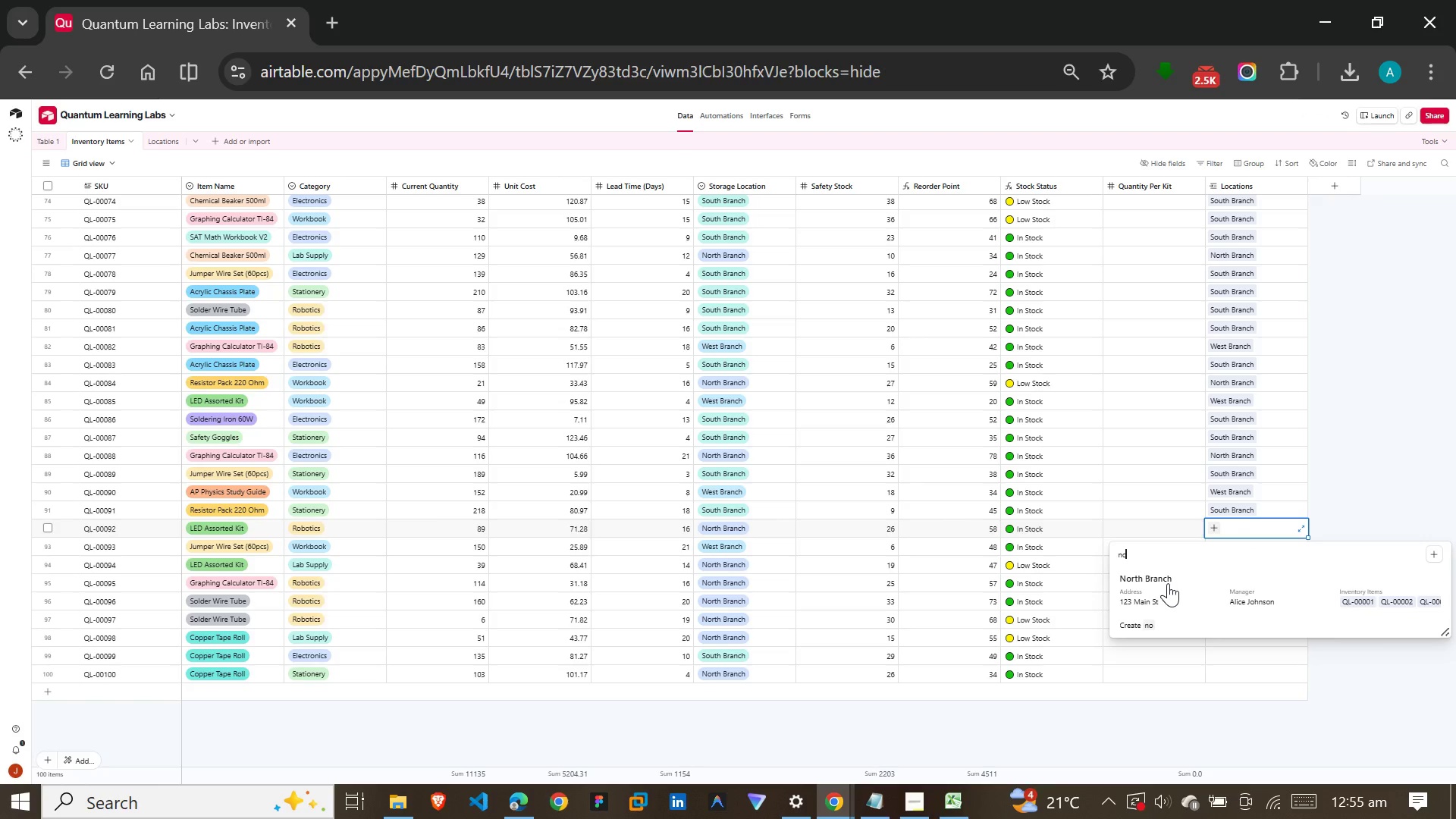 
left_click([1168, 583])
 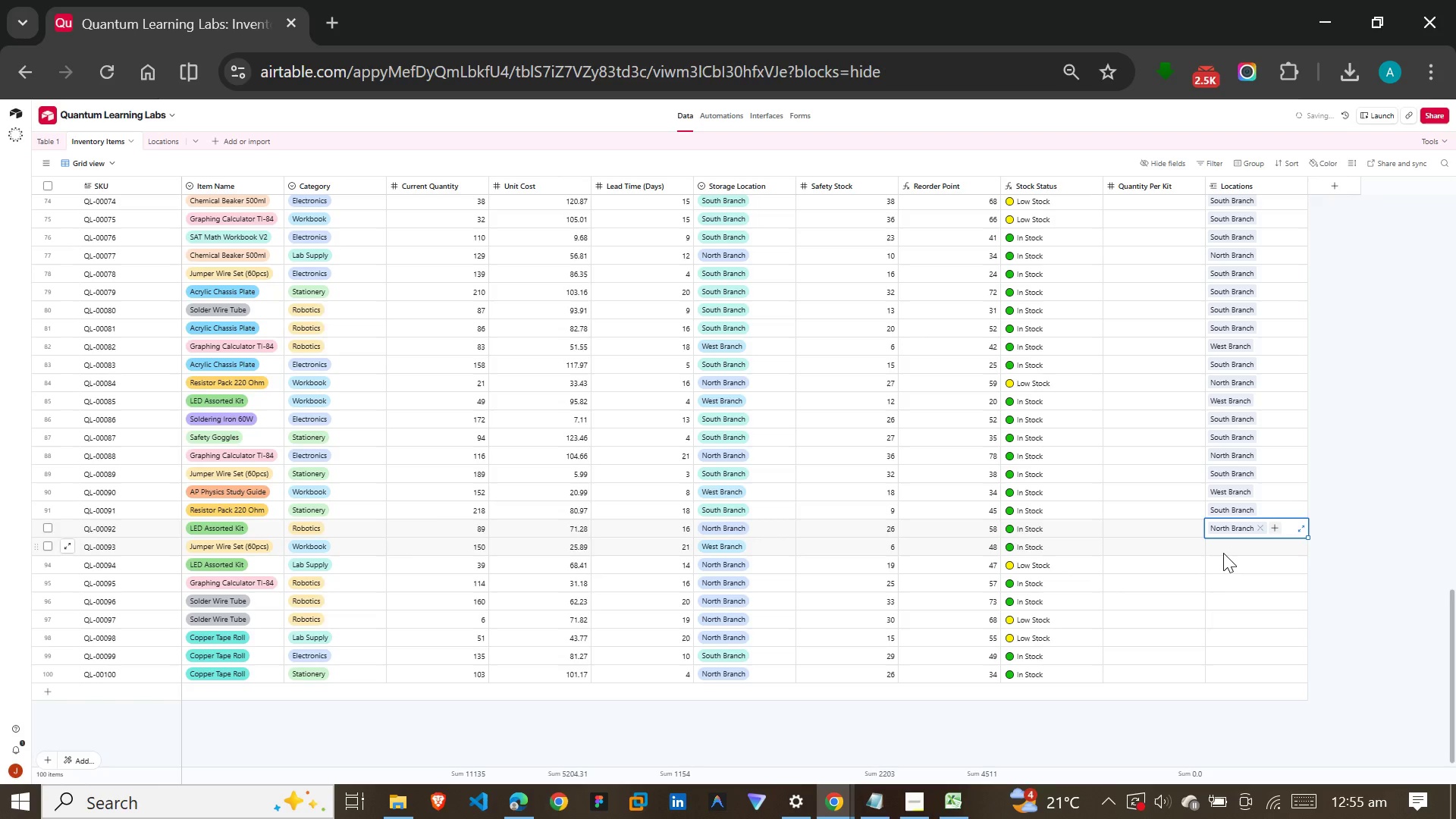 
left_click([1223, 552])
 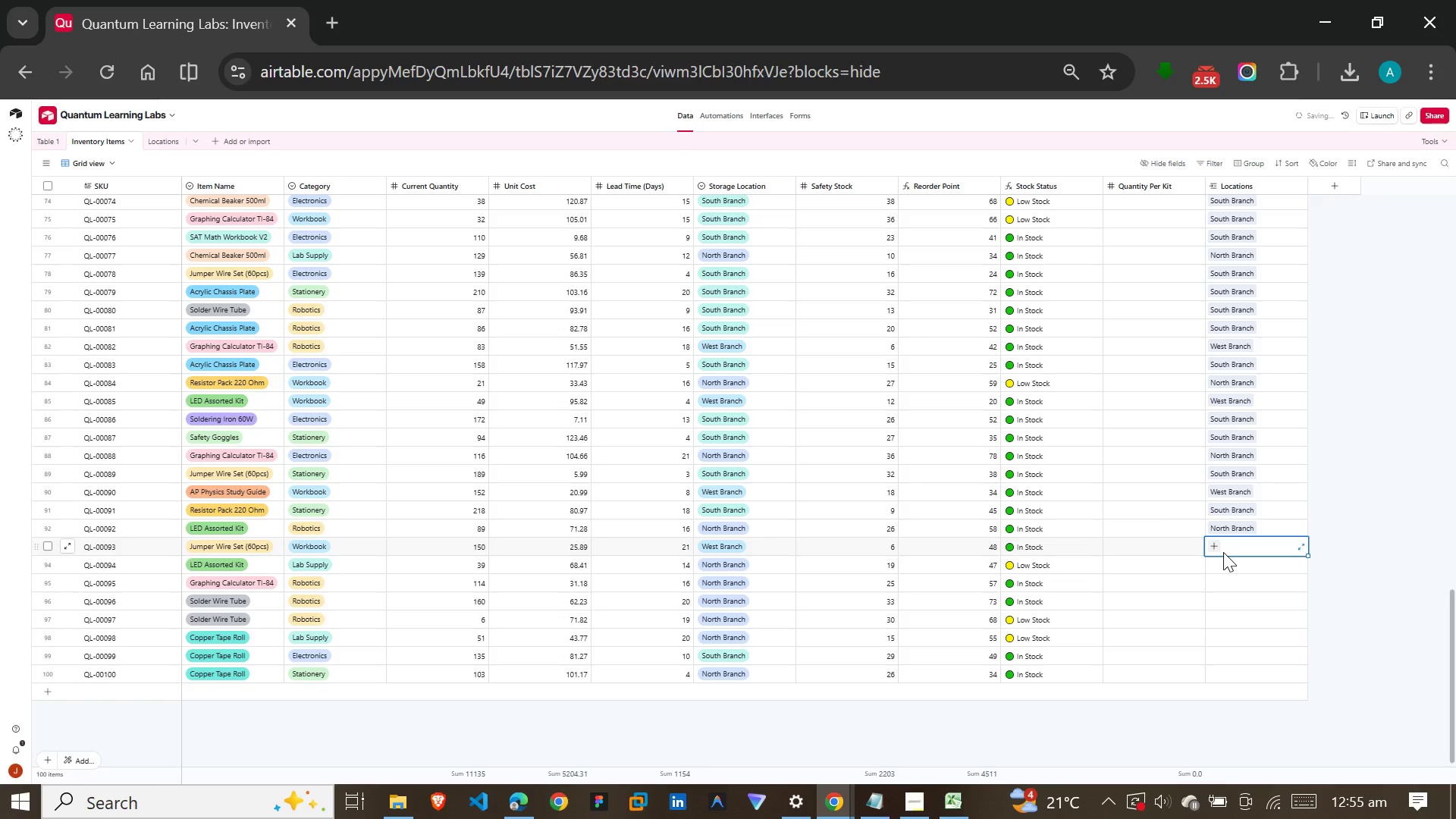 
type(we)
 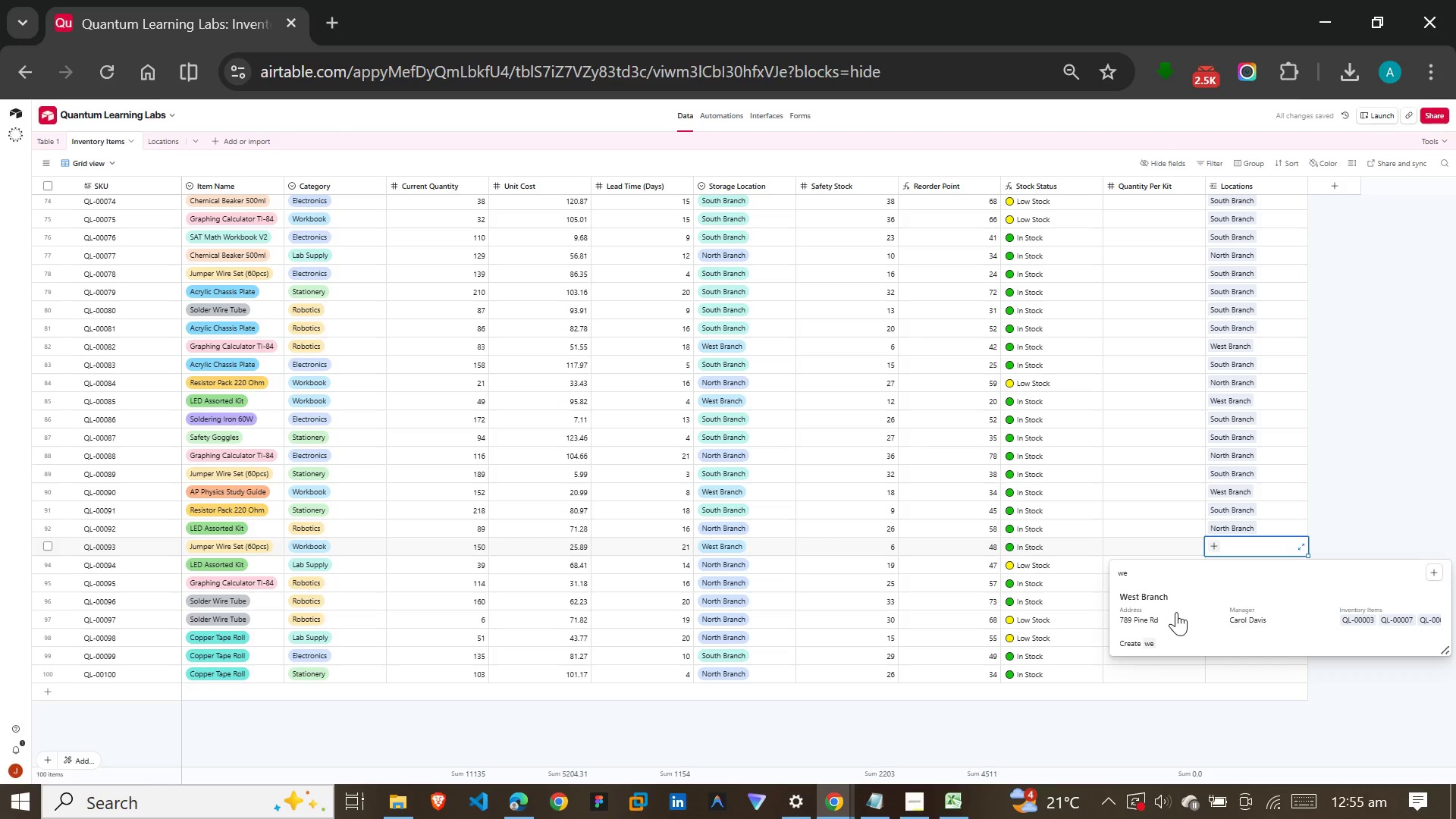 
left_click([1181, 605])
 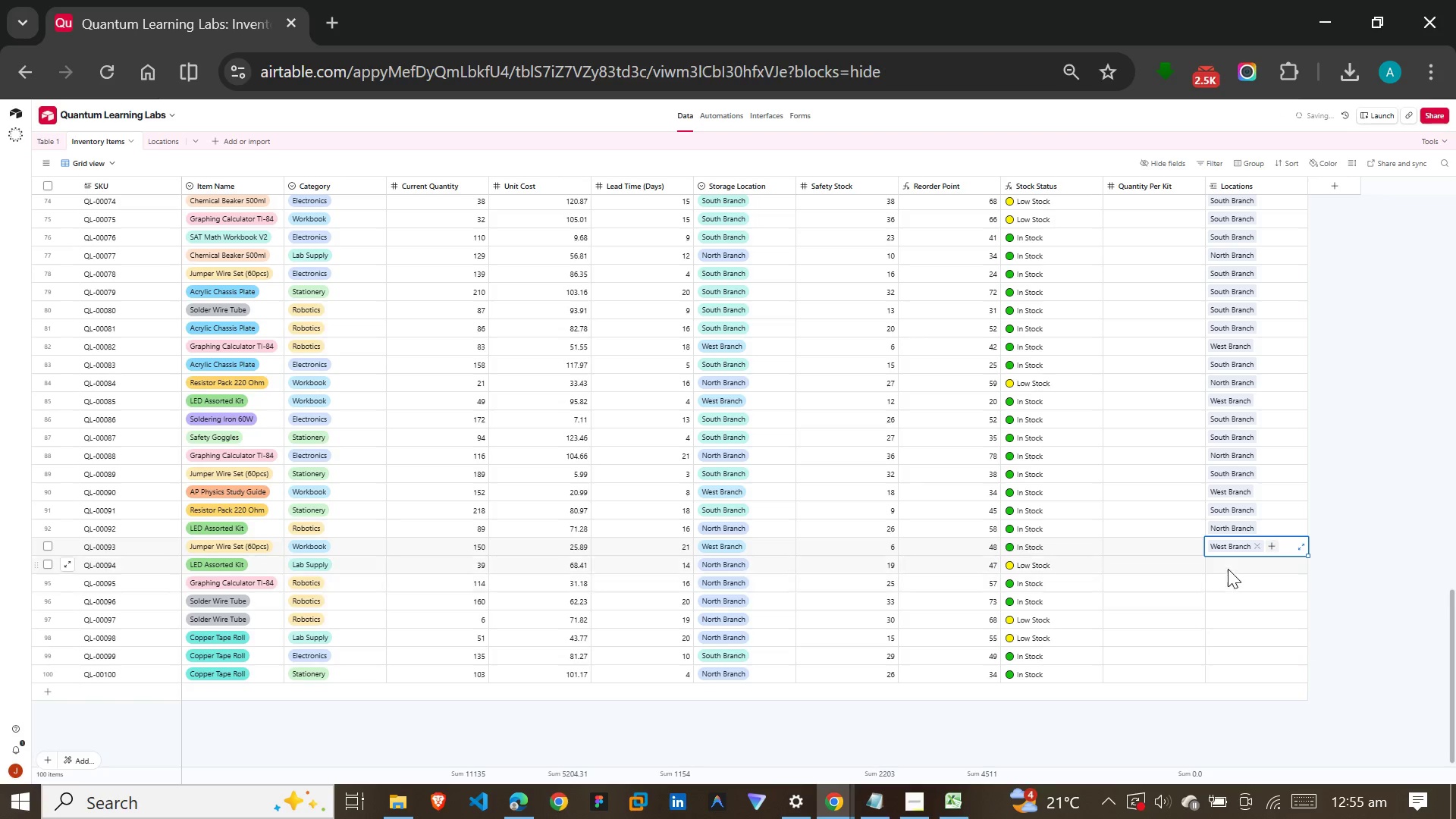 
left_click([1228, 569])
 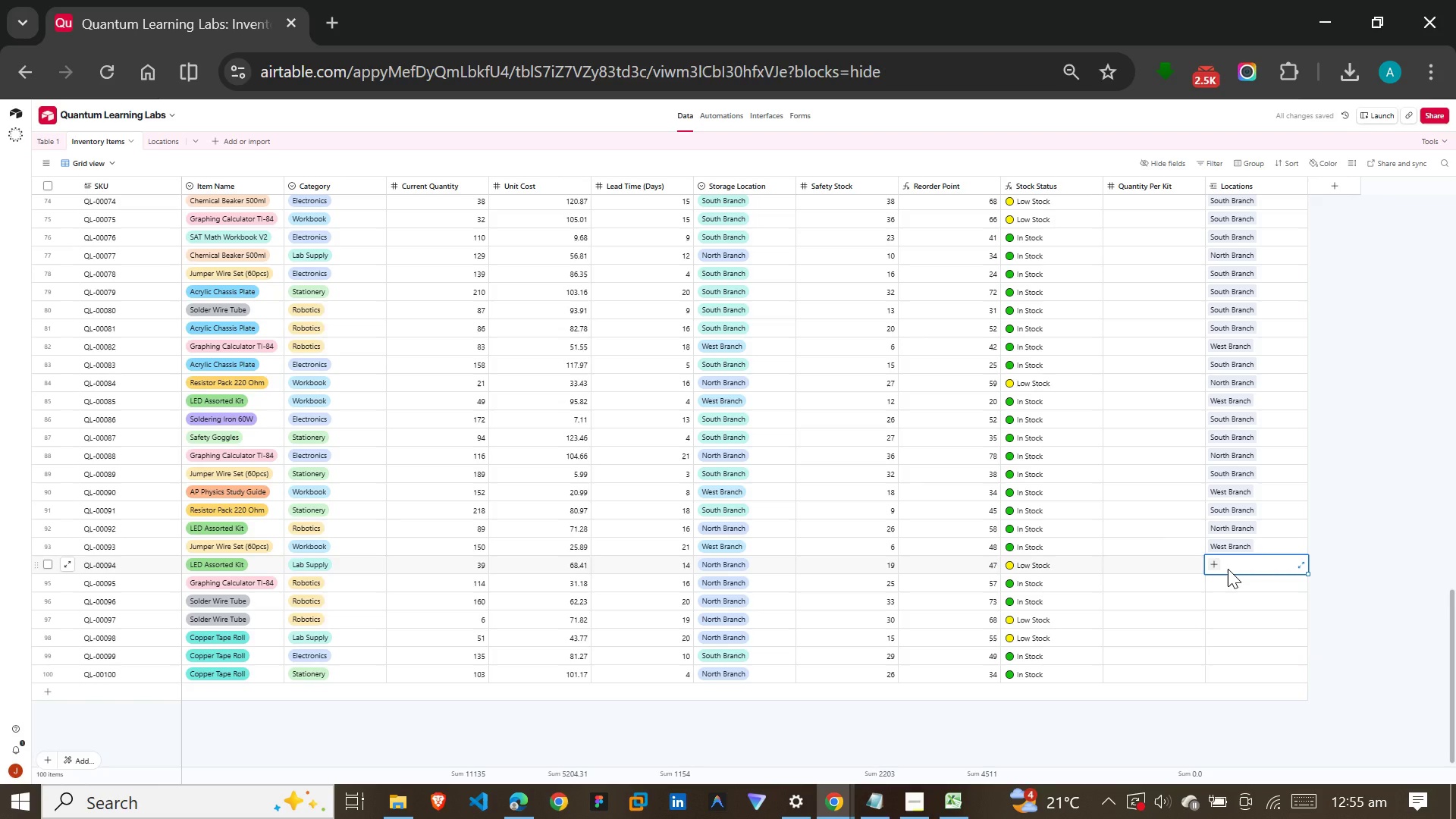 
type(north)
 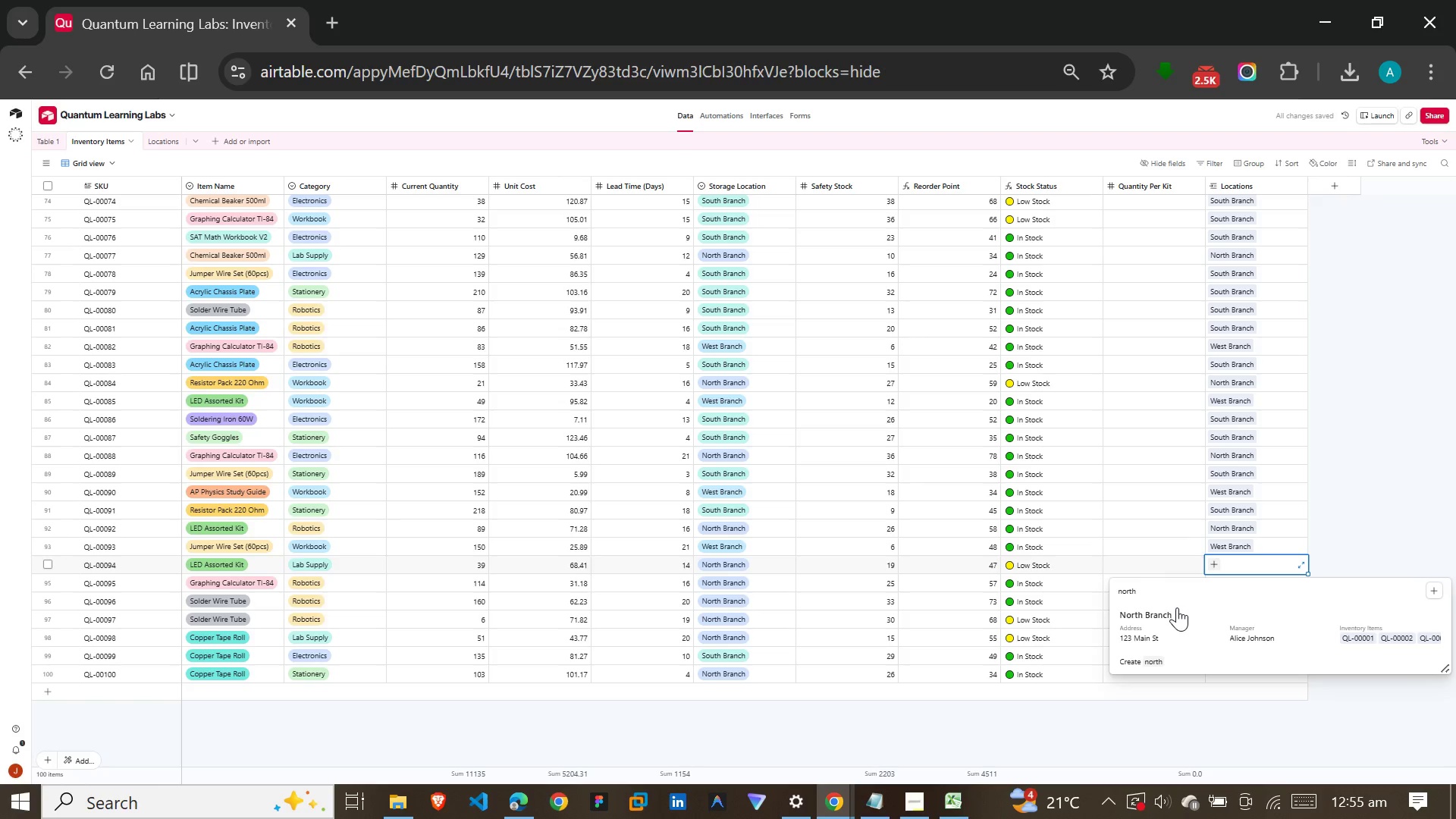 
left_click([1177, 607])
 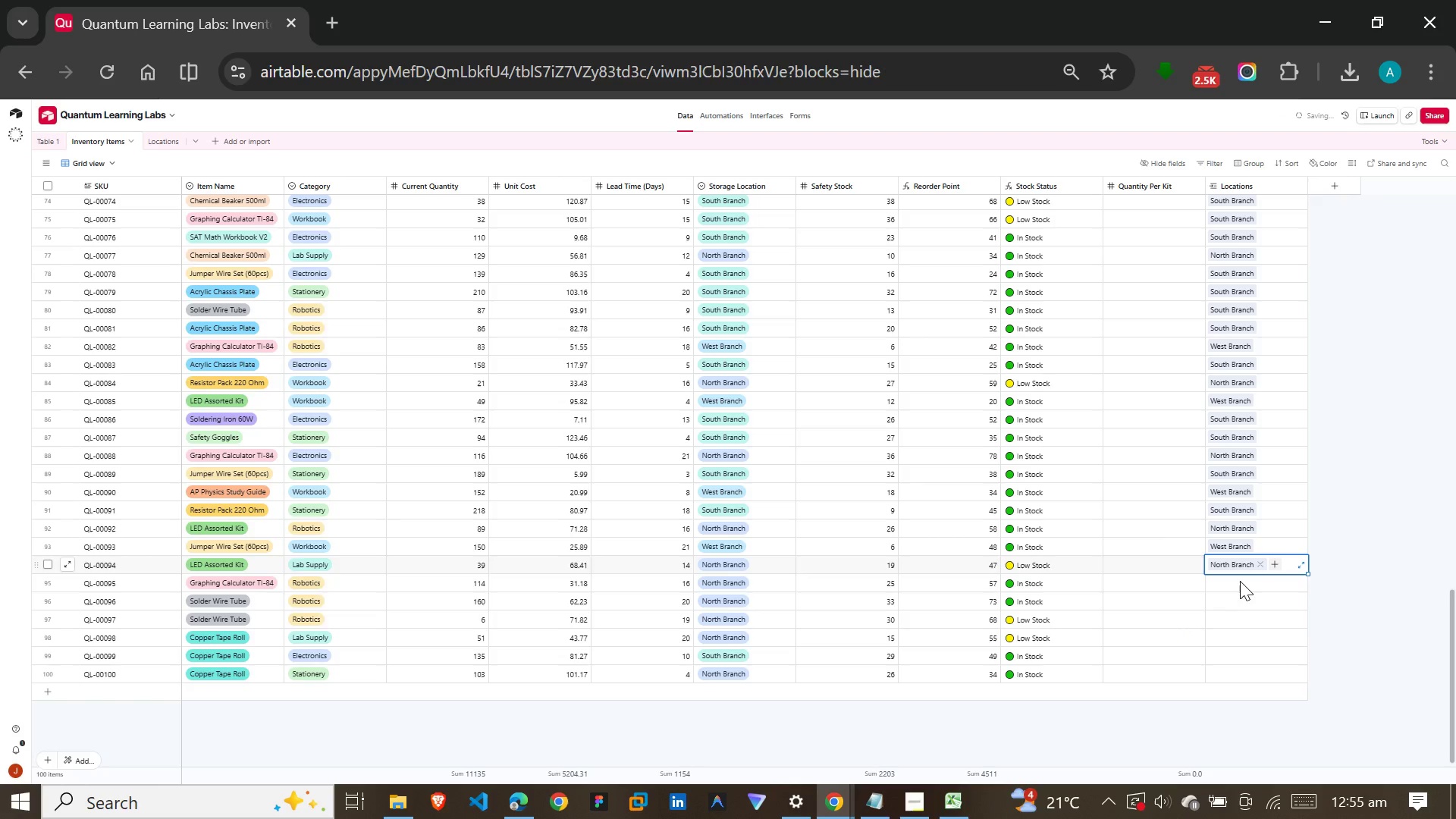 
left_click([1240, 586])
 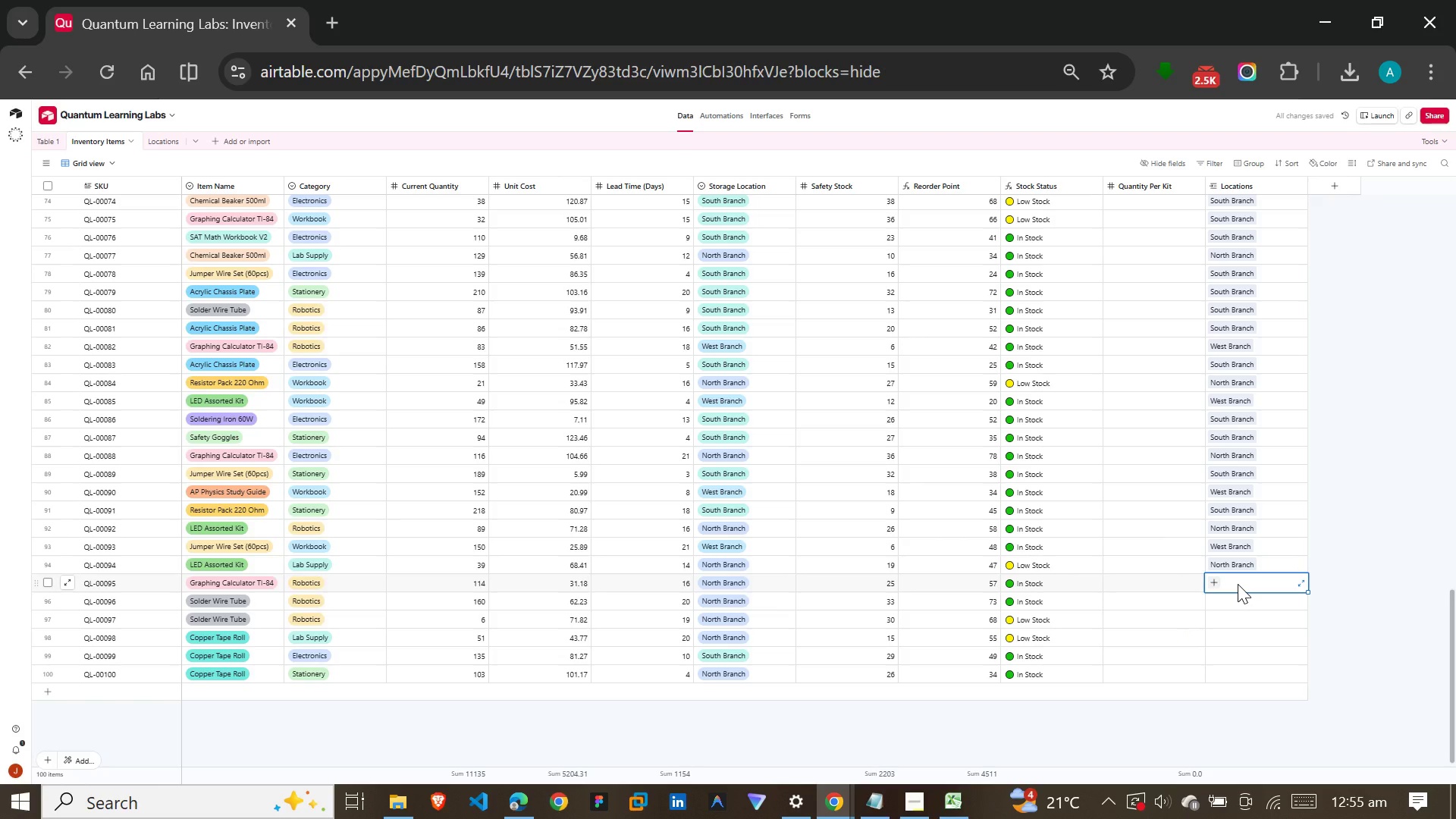 
type(nort)
 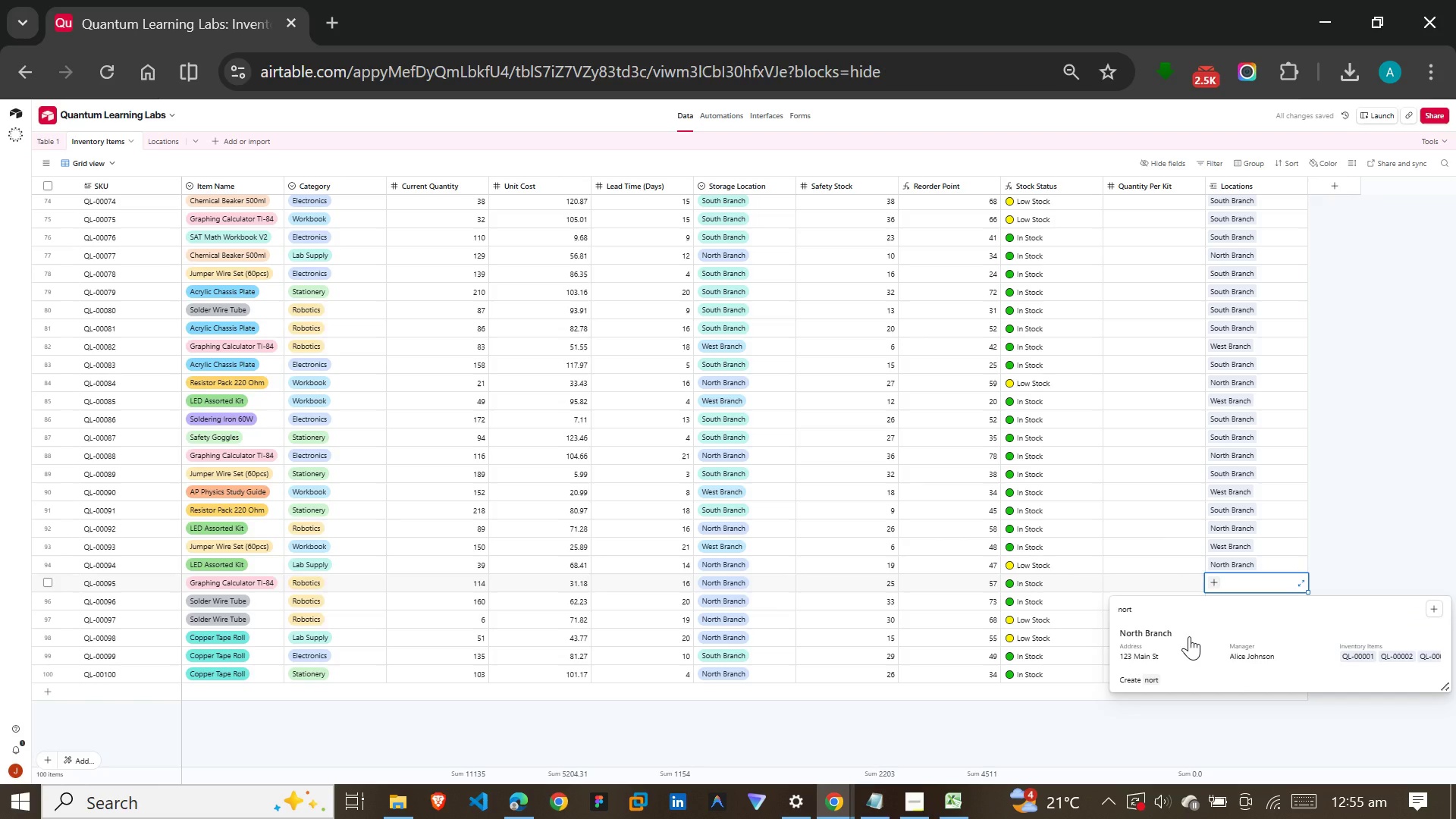 
left_click([1189, 636])
 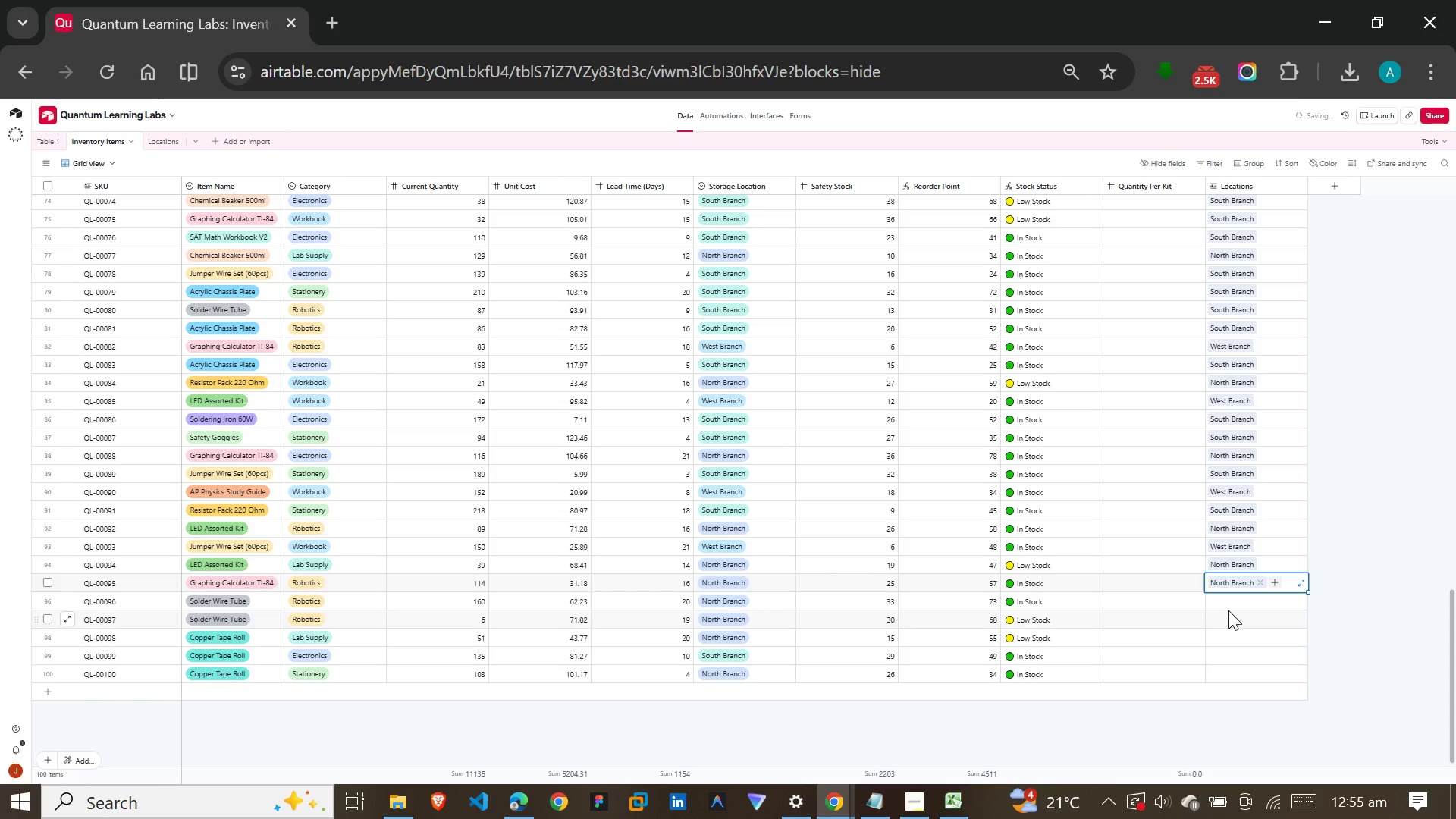 
left_click([1229, 606])
 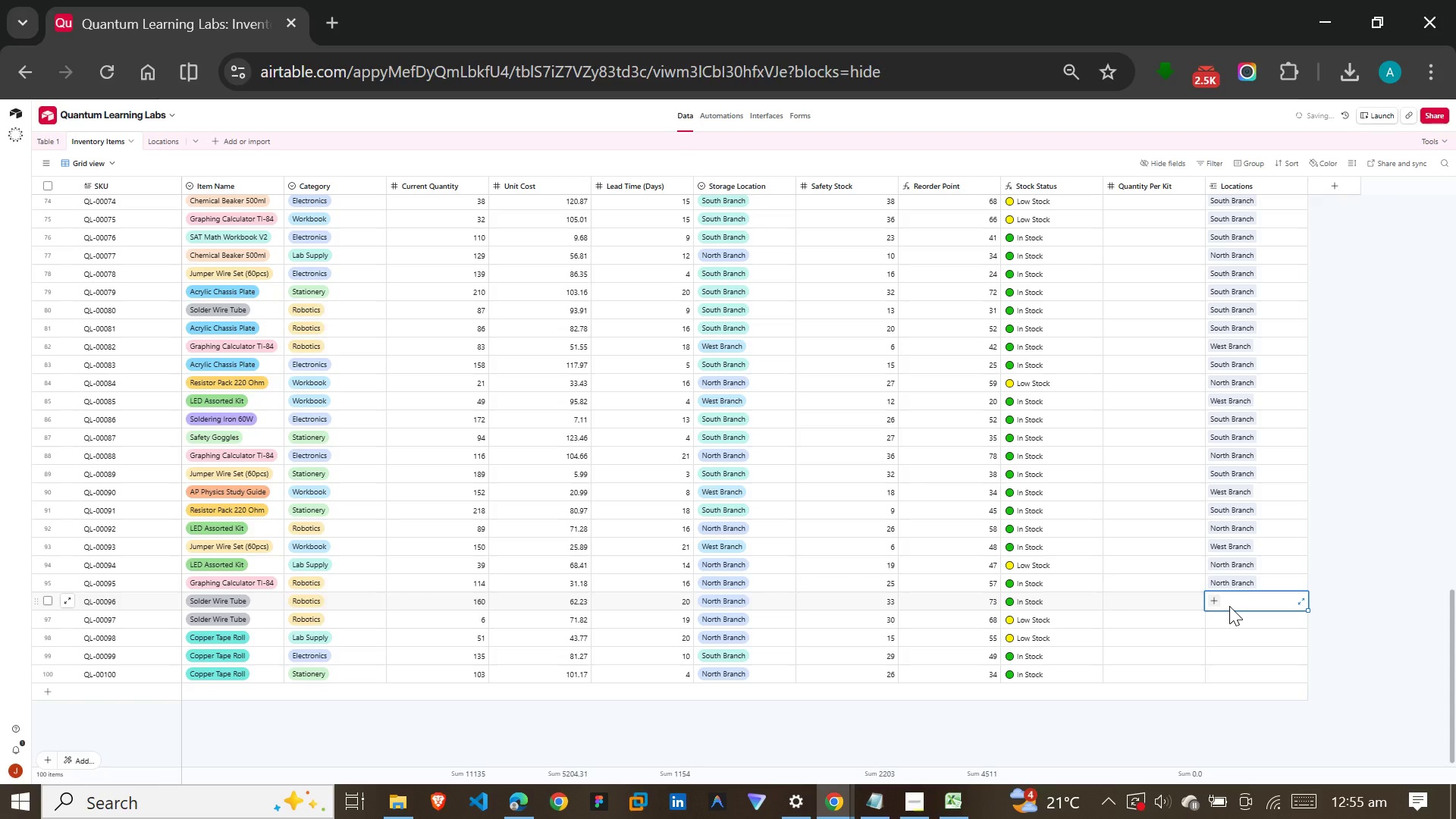 
key(N)
 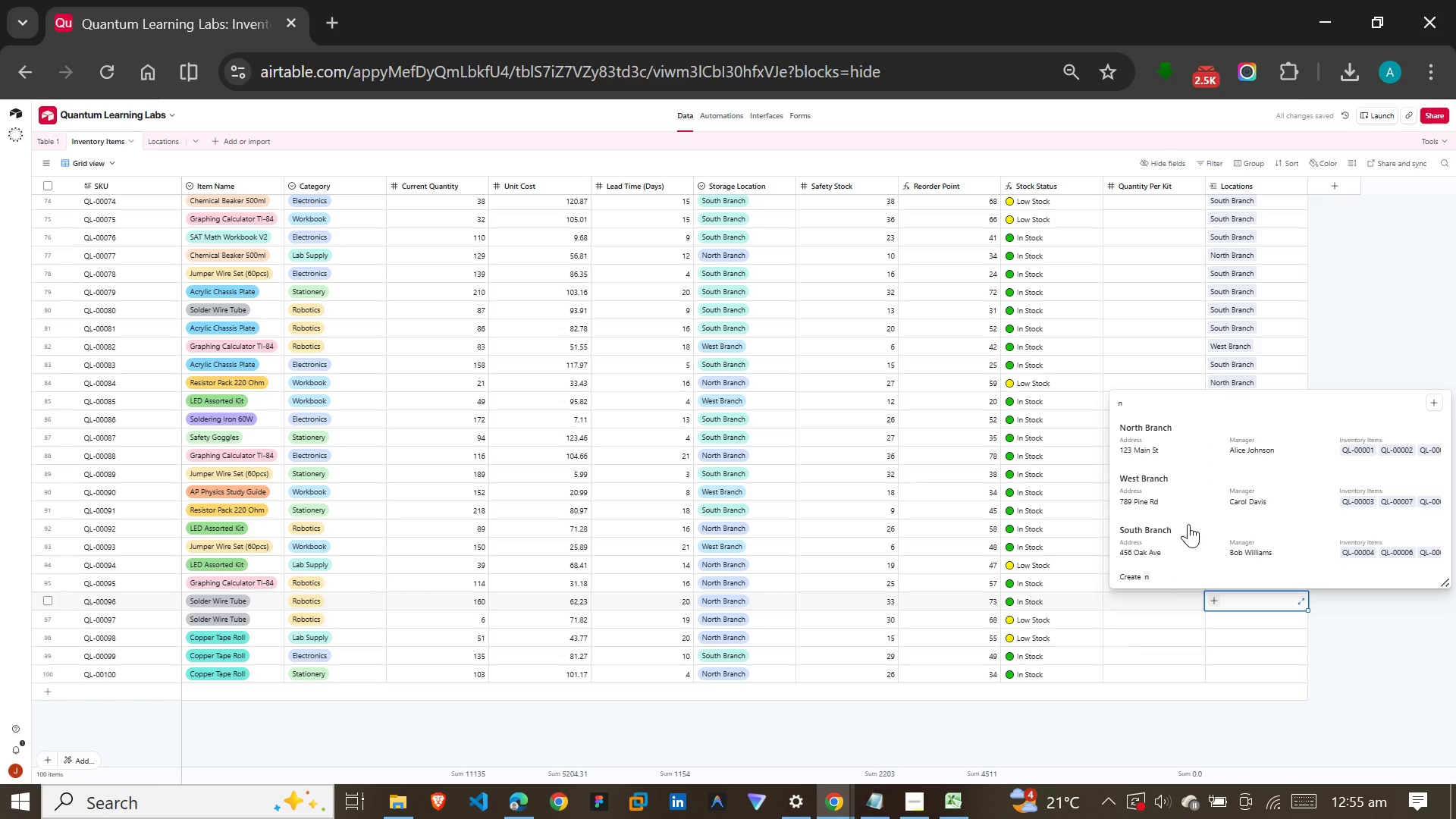 
left_click([1192, 433])
 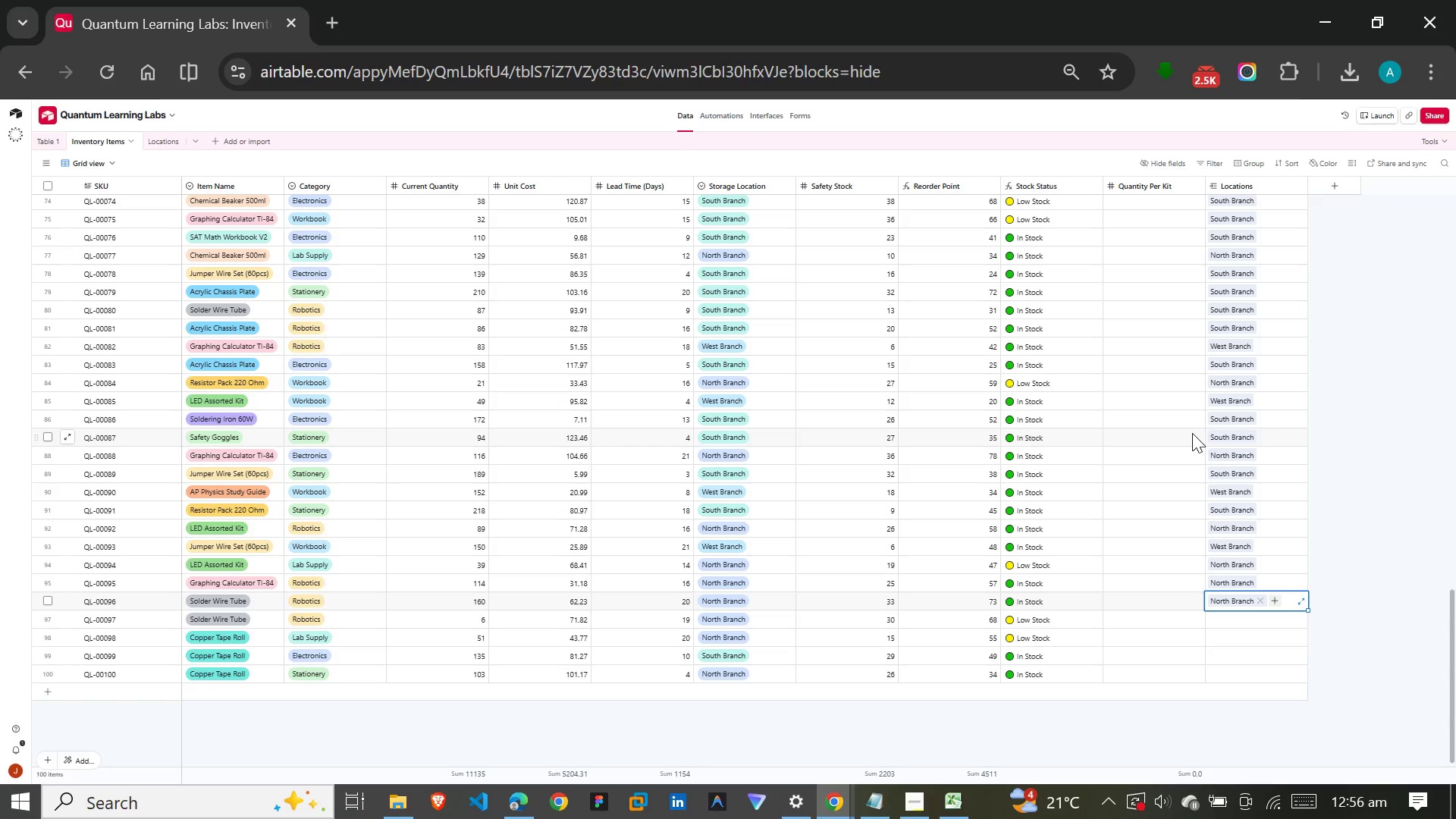 
wait(21.53)
 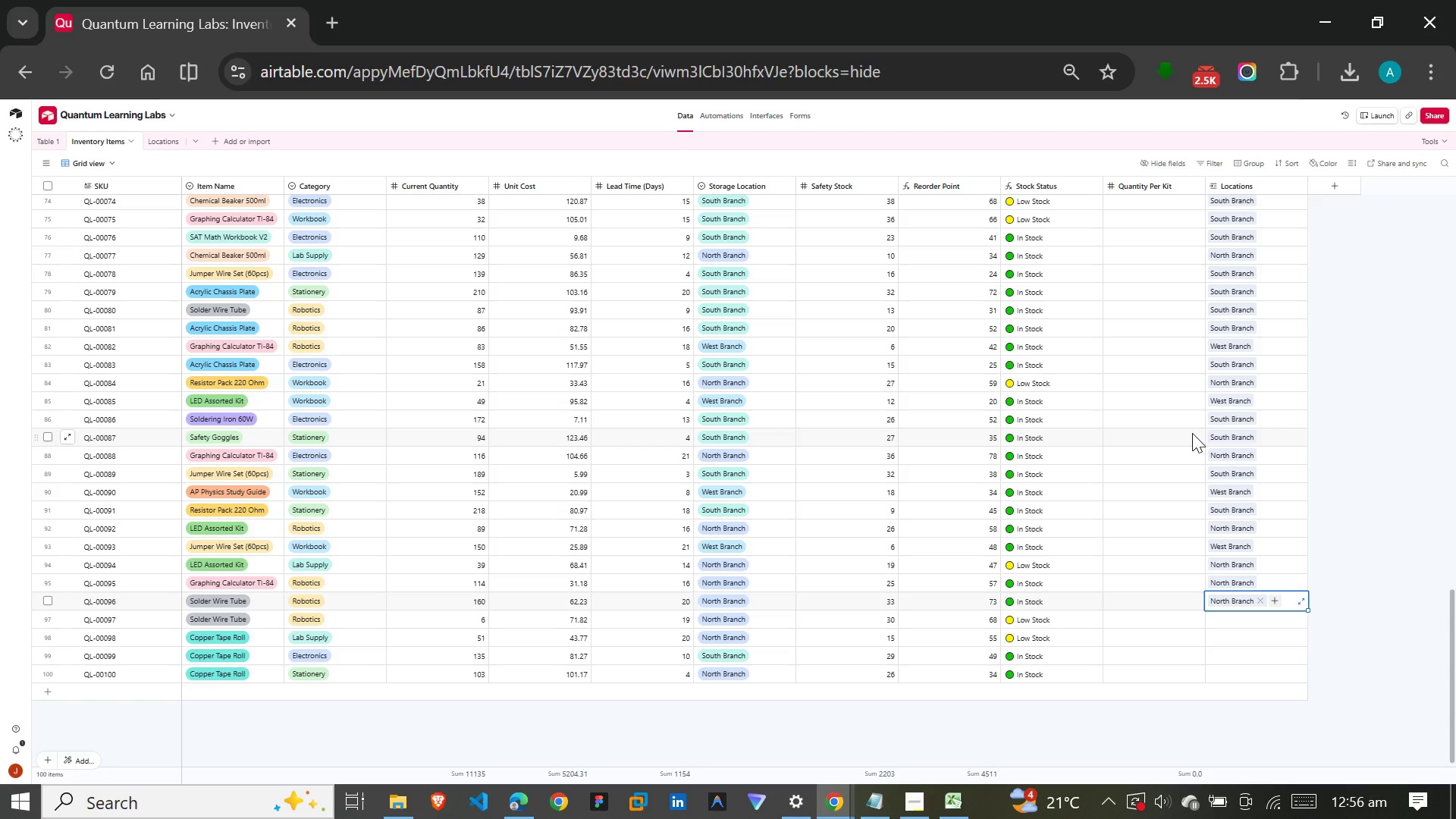 
left_click([1236, 617])
 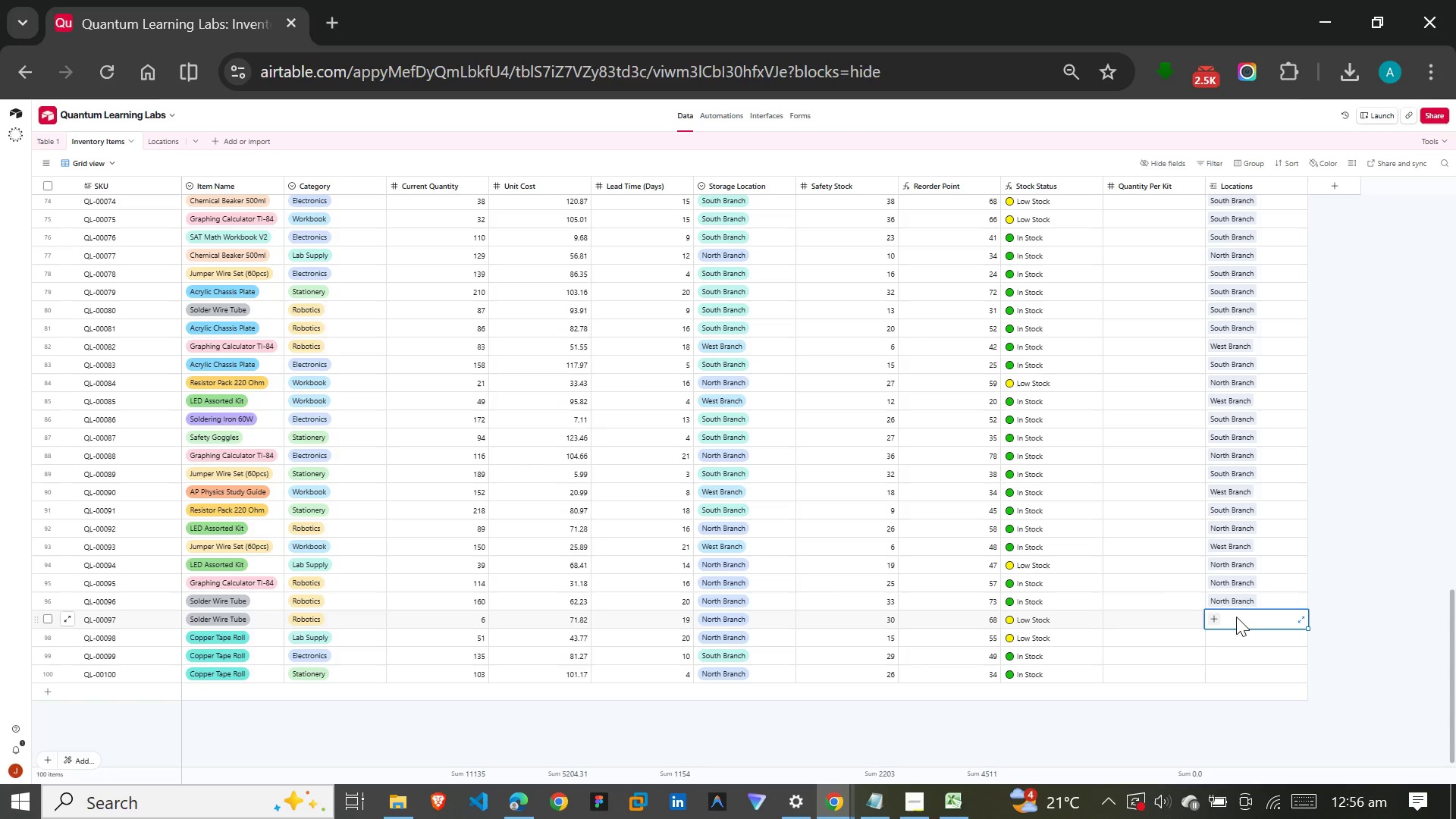 
key(N)
 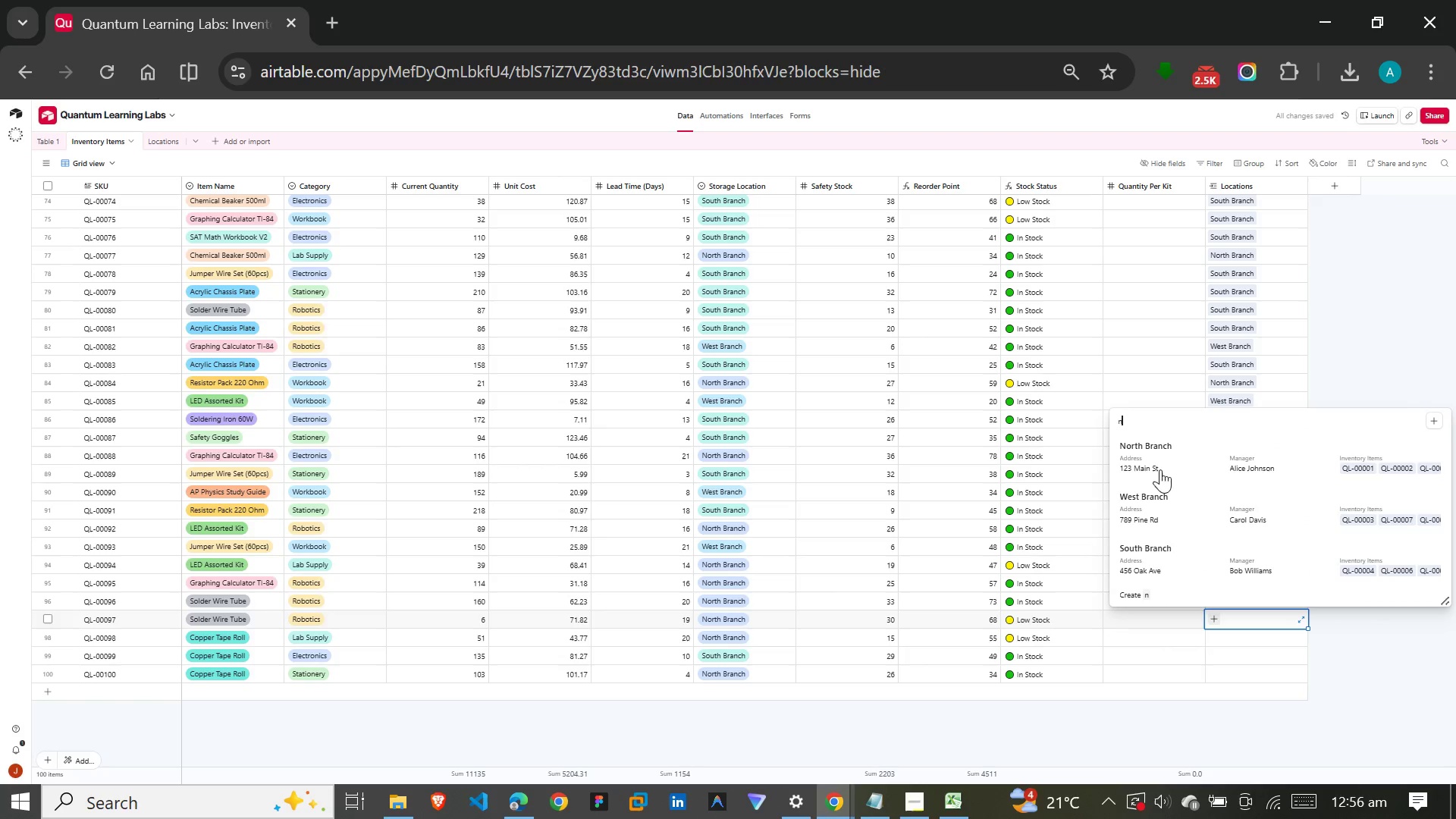 
left_click([1175, 440])
 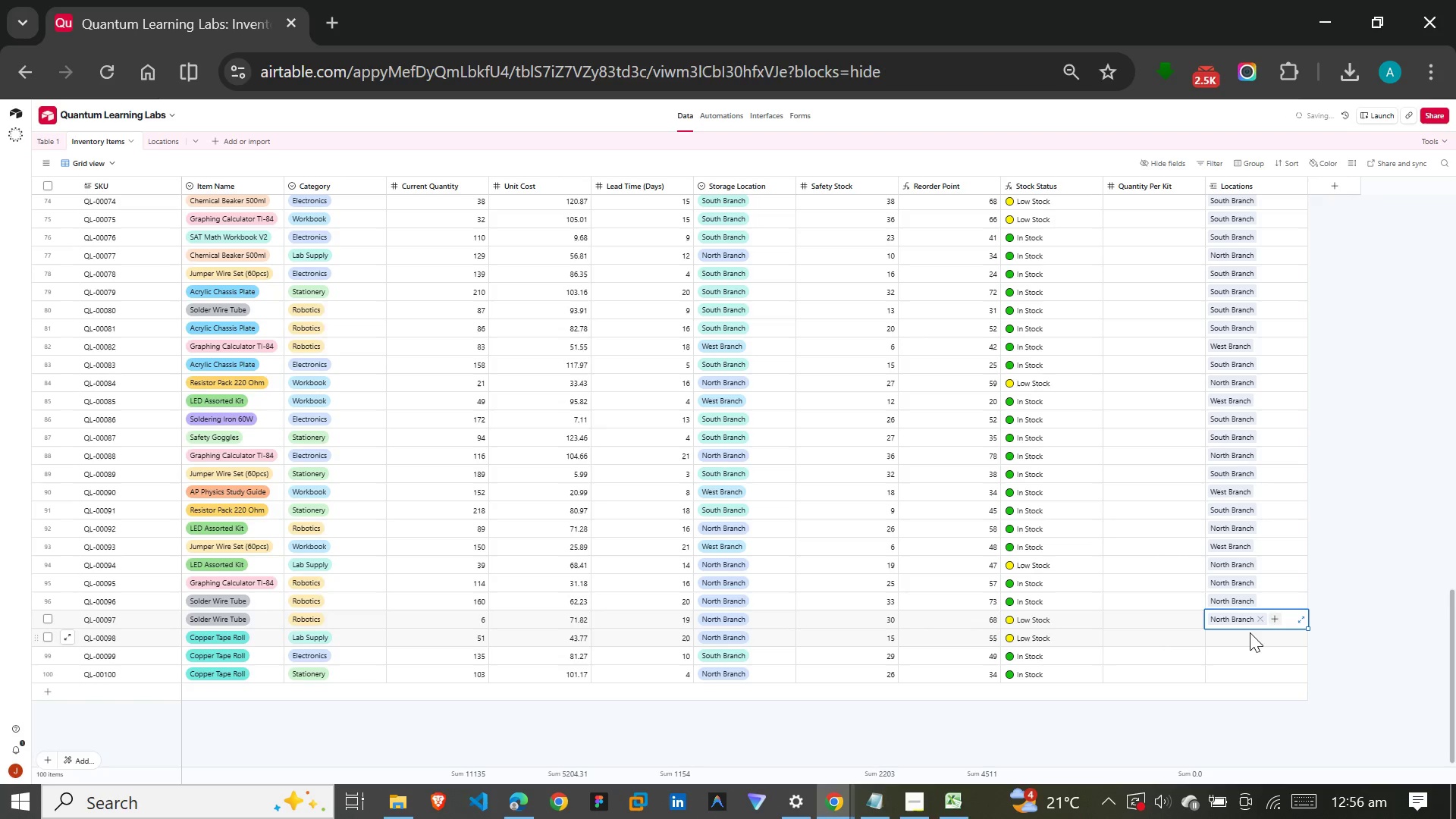 
left_click([1244, 640])
 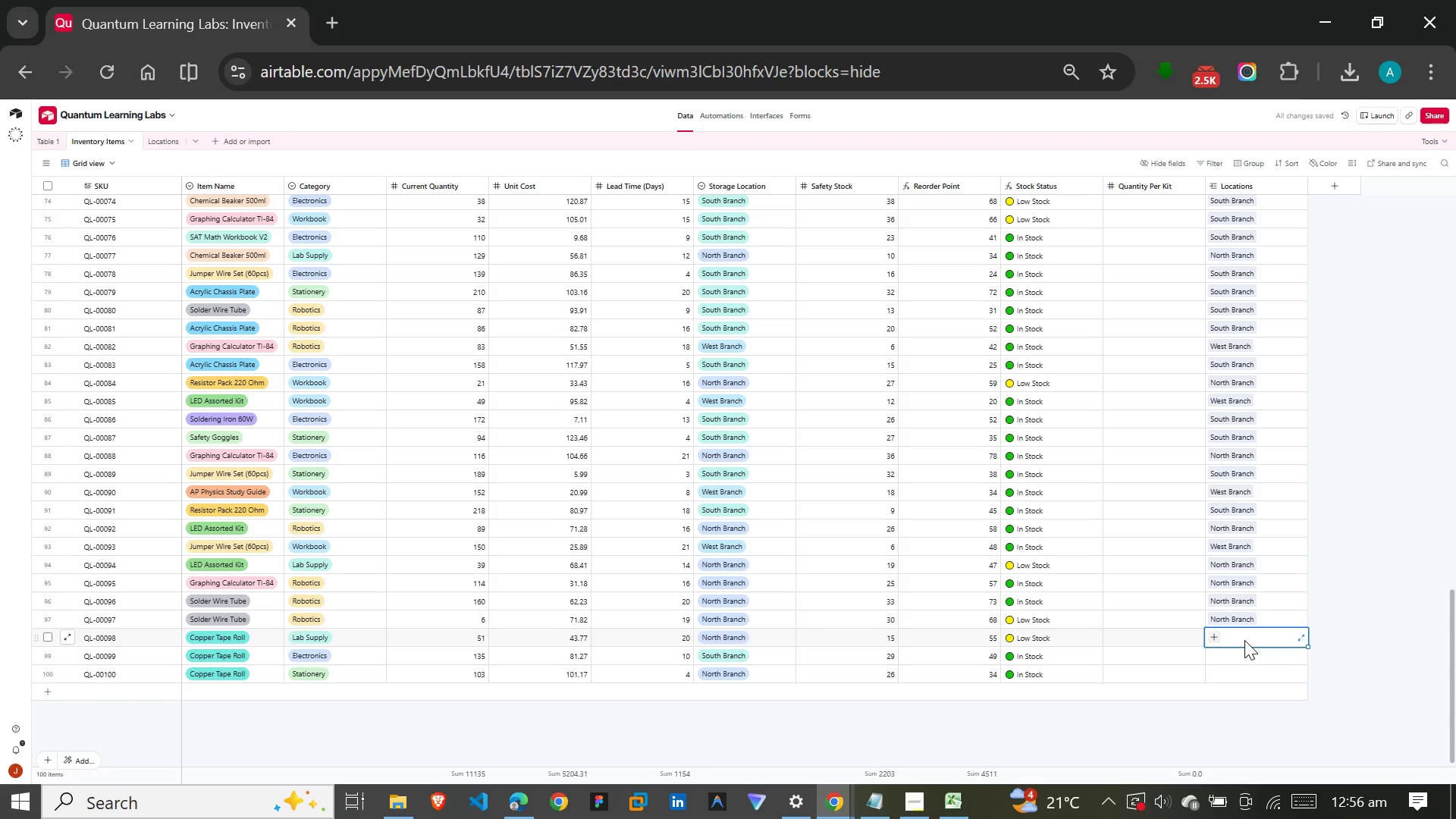 
key(N)
 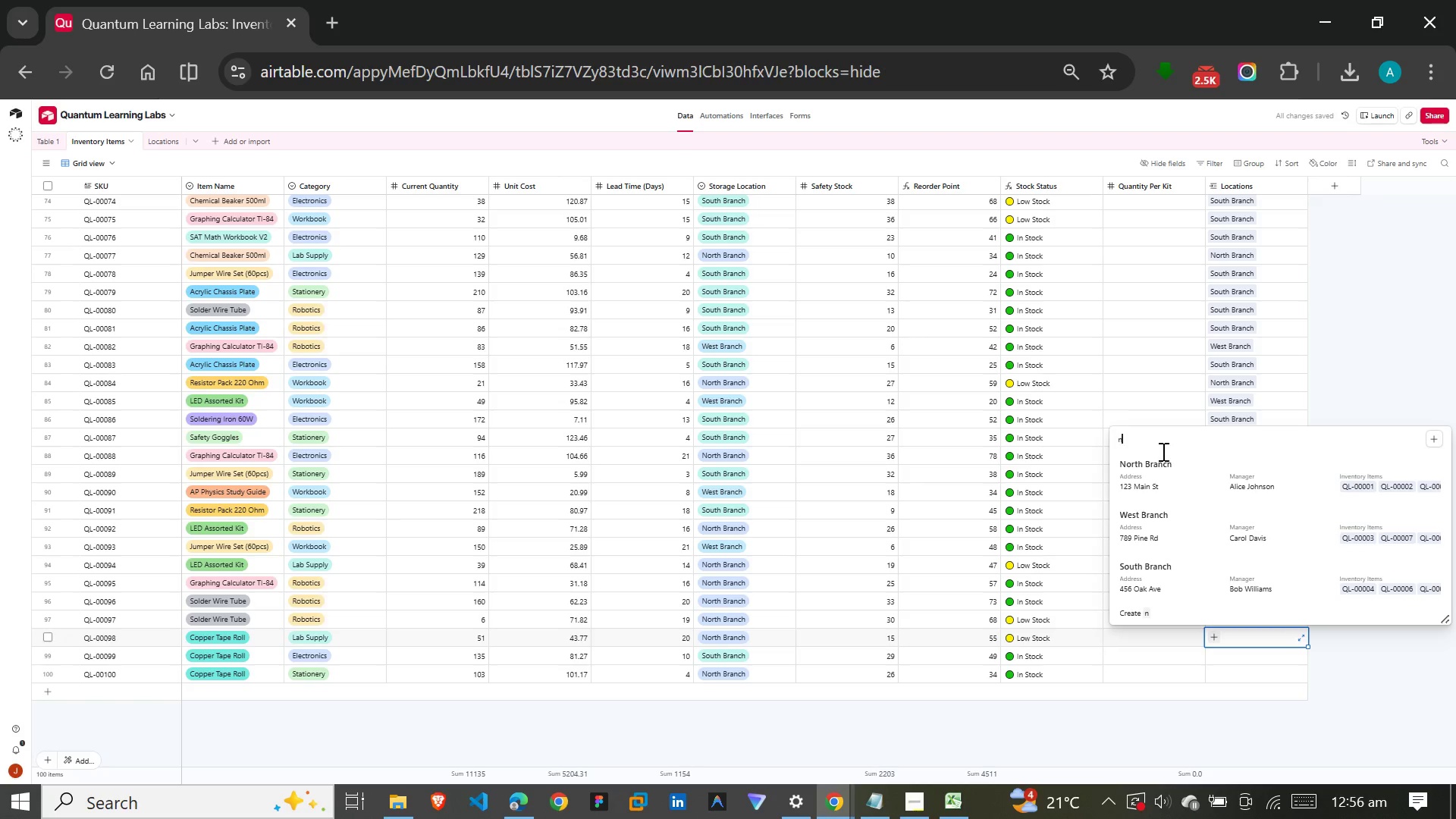 
left_click([1162, 474])
 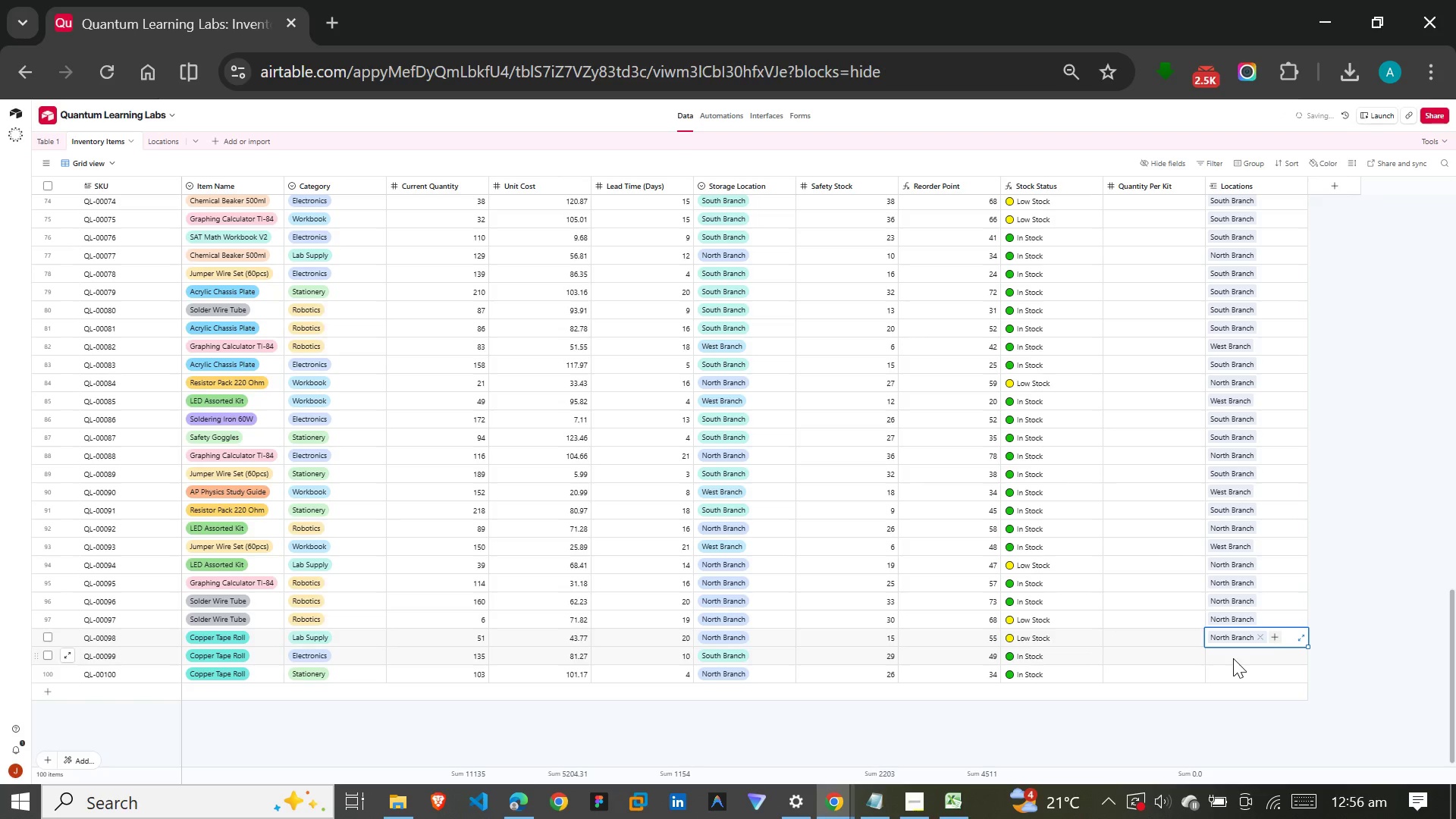 
left_click([1233, 654])
 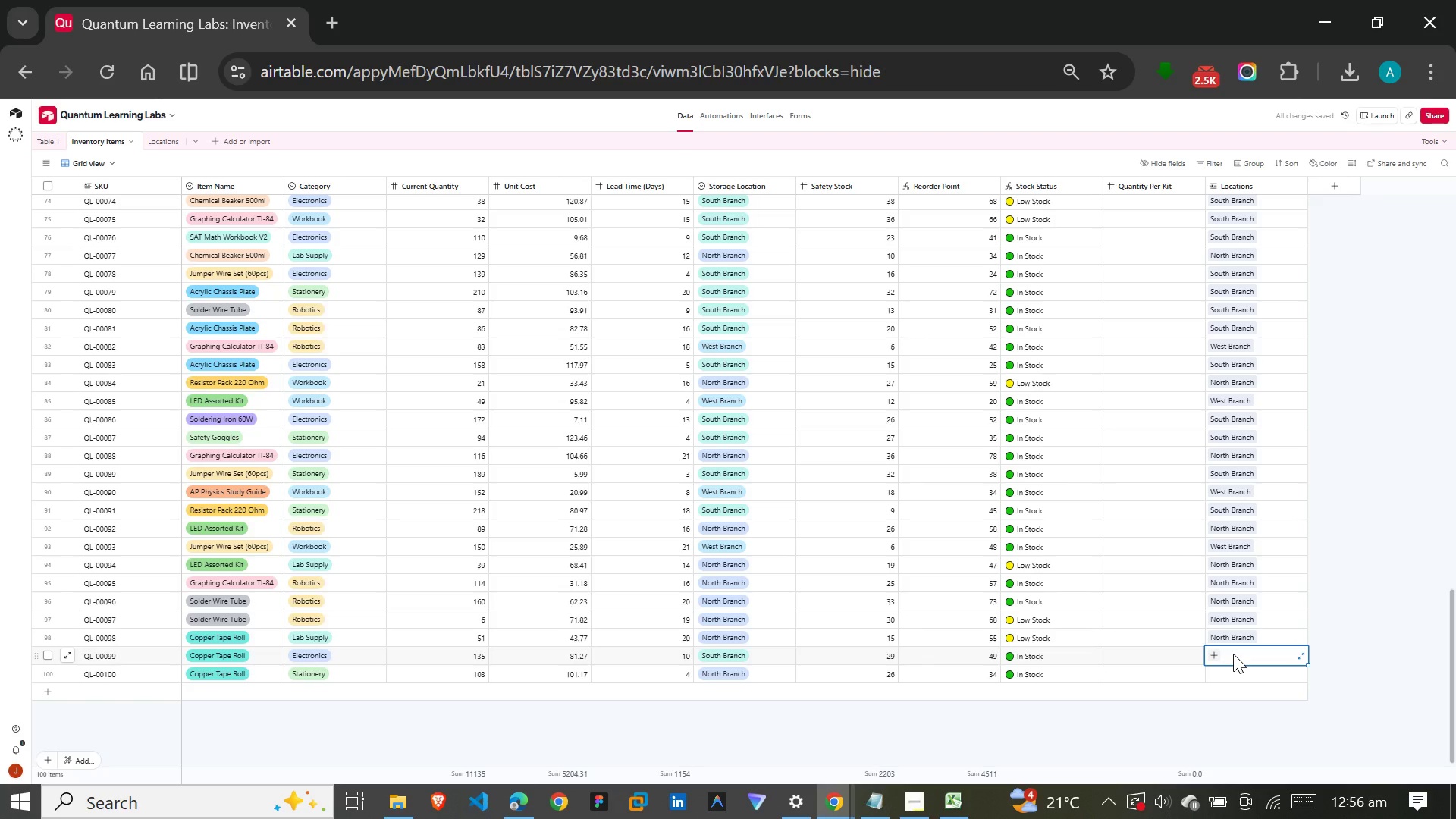 
key(S)
 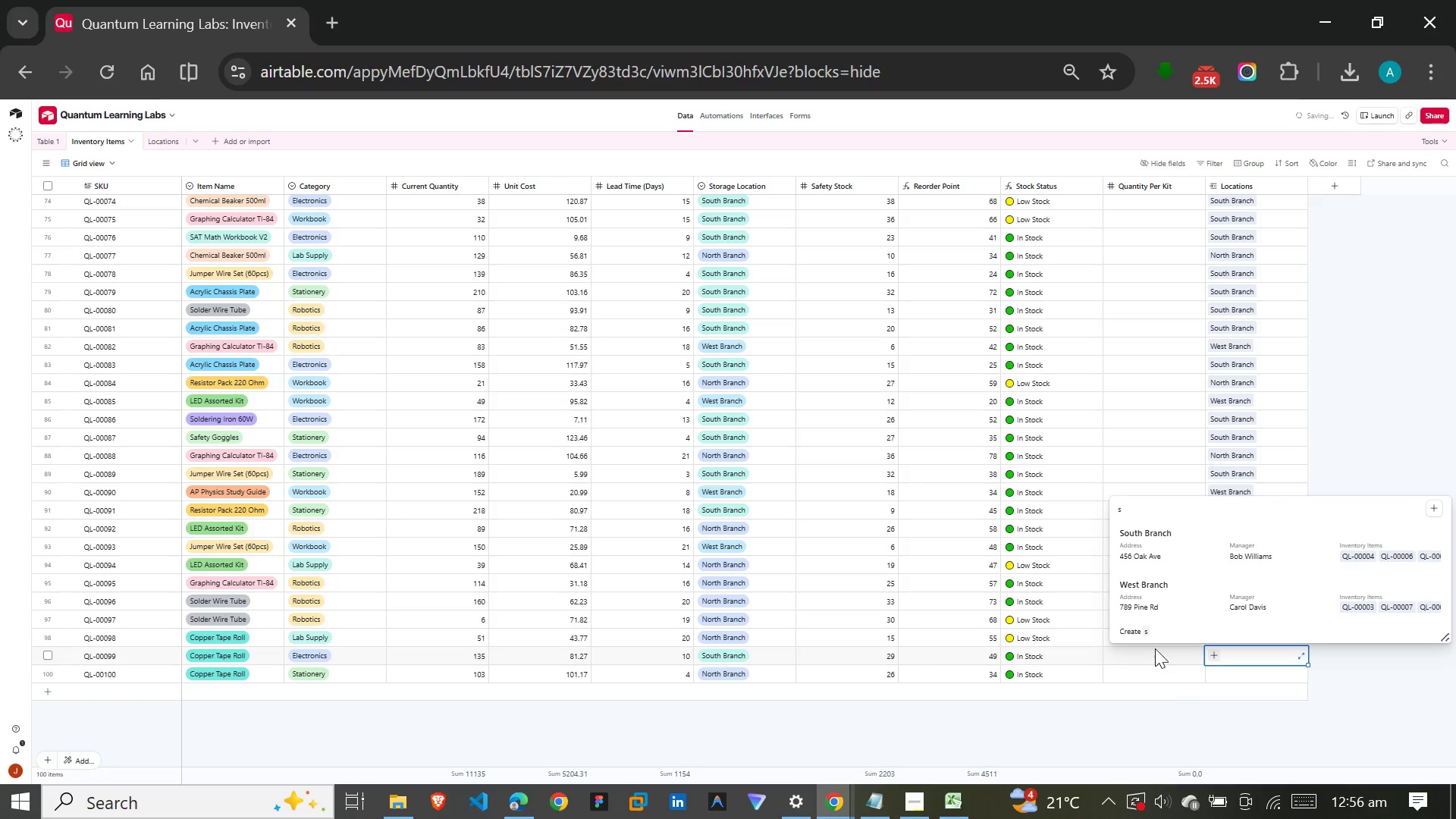 
left_click([1141, 539])
 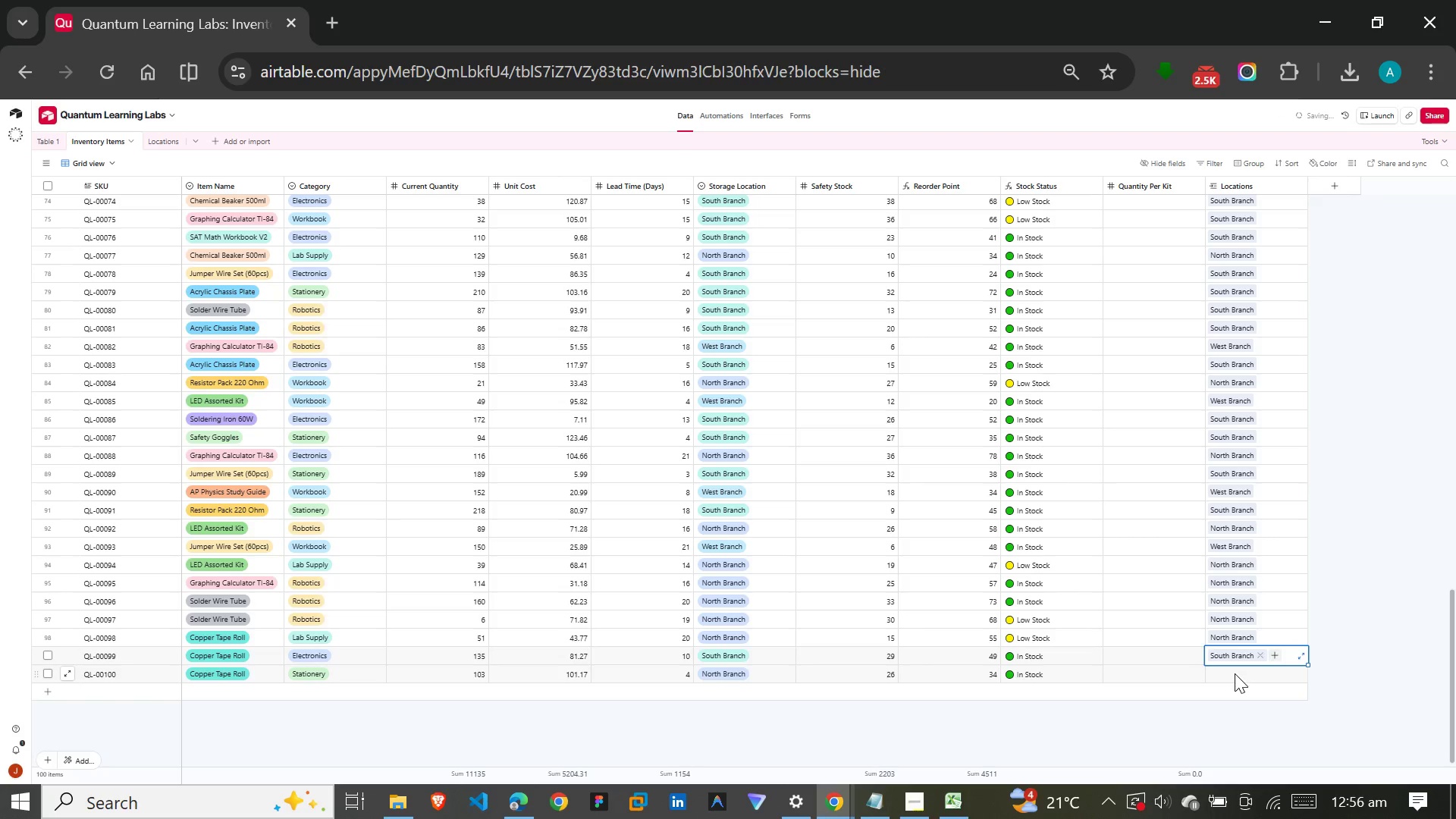 
left_click([1235, 673])
 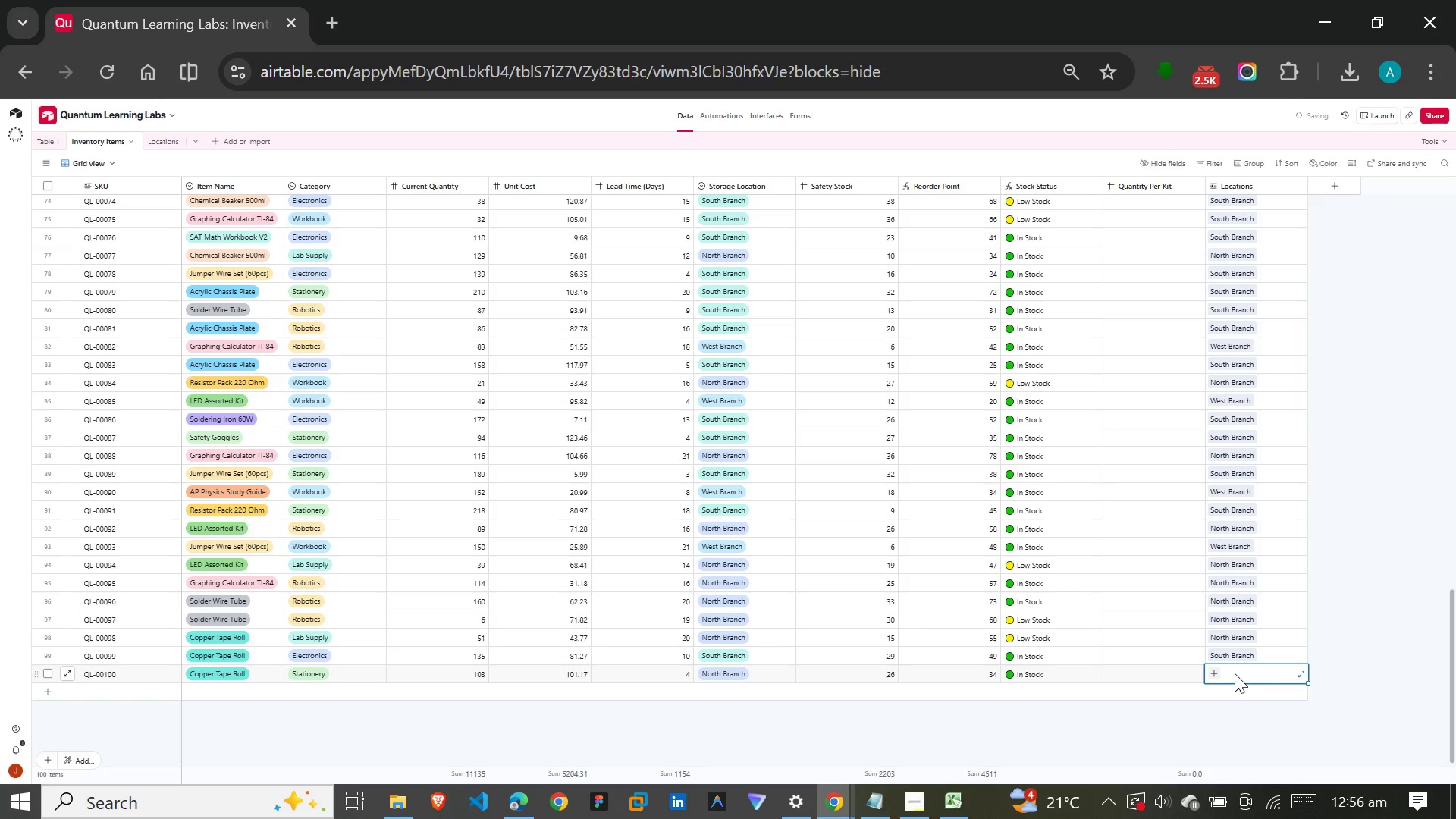 
key(N)
 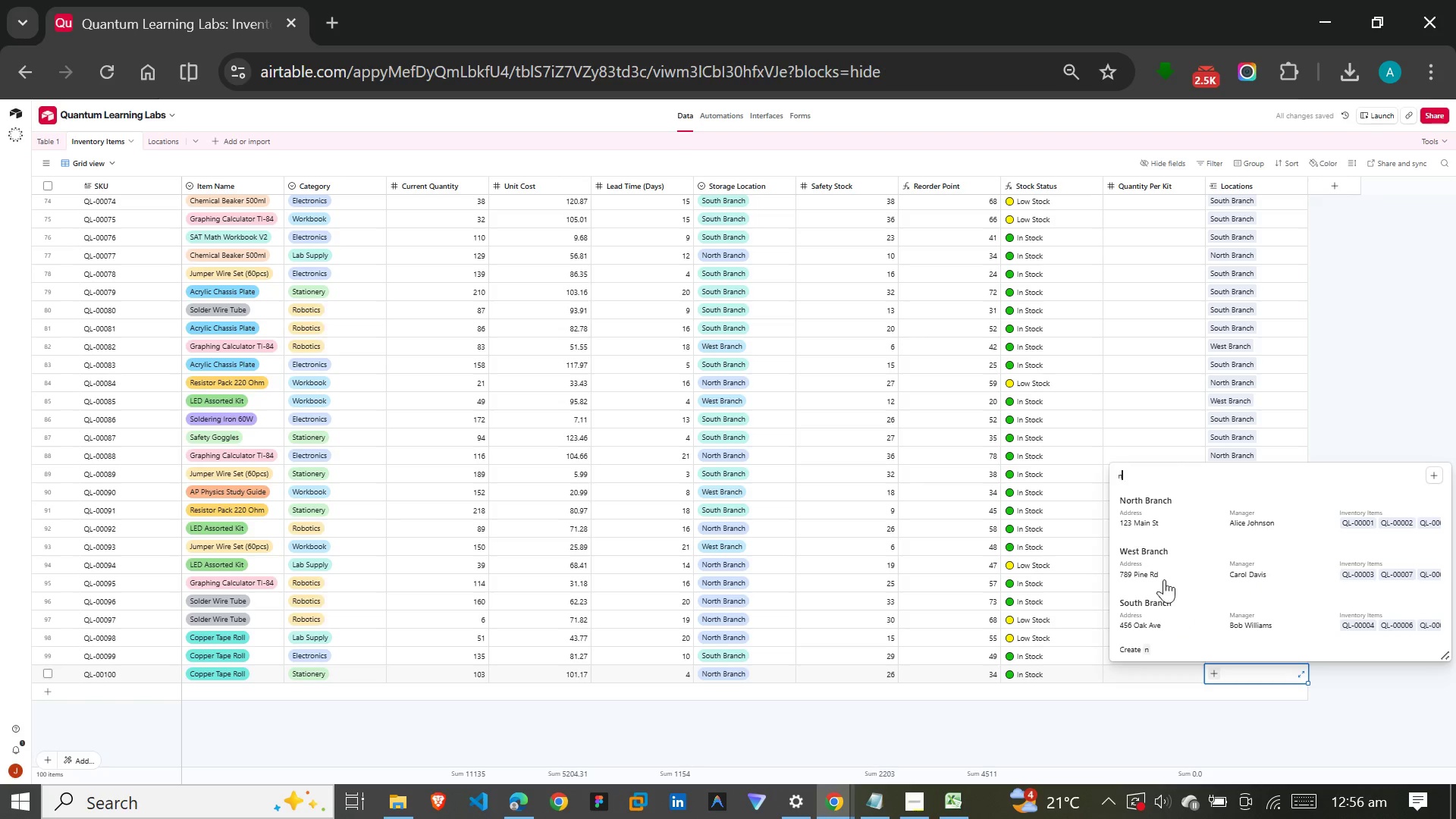 
left_click([1159, 506])
 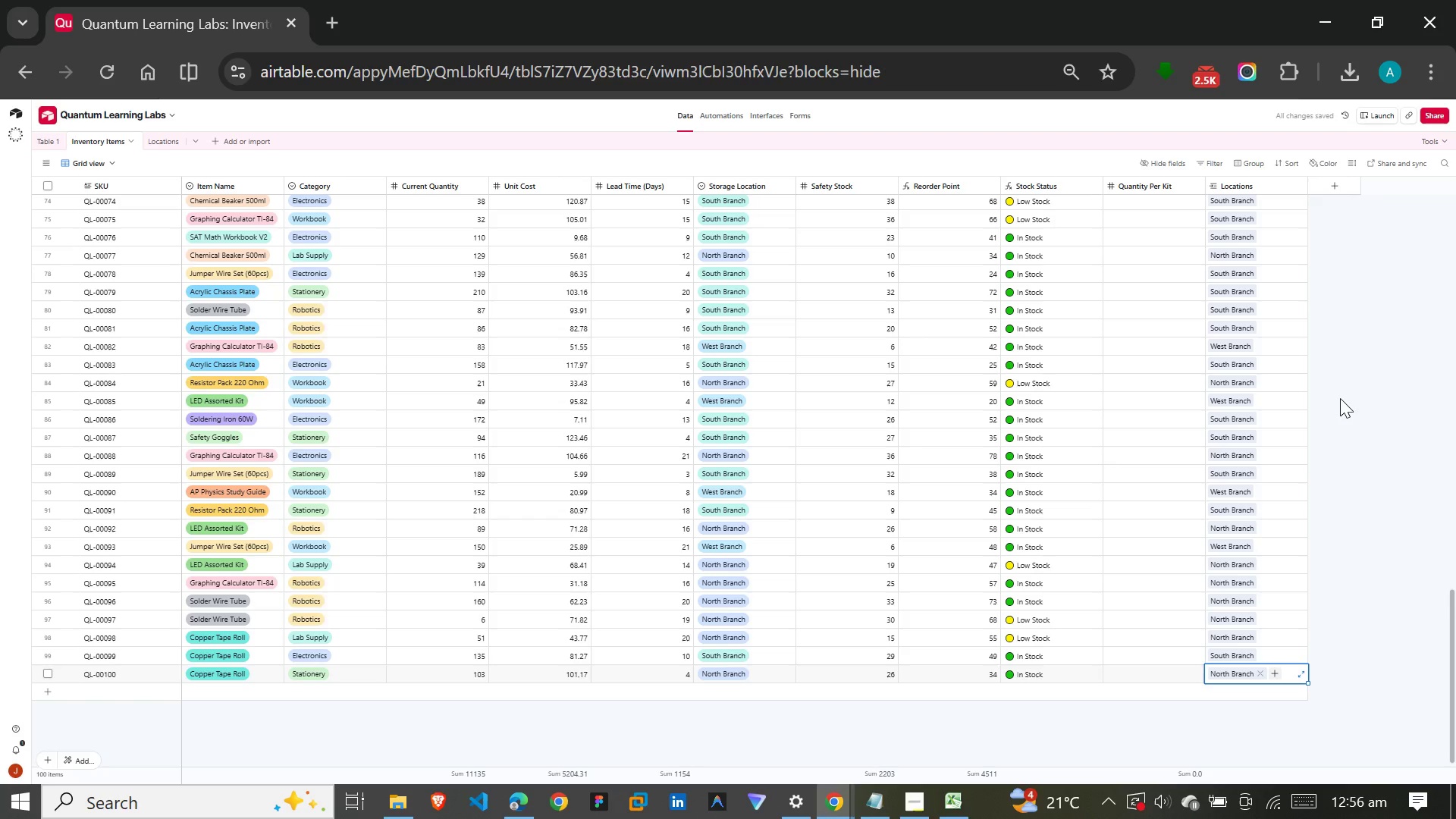 
scroll: coordinate [1337, 396], scroll_direction: up, amount: 3.0
 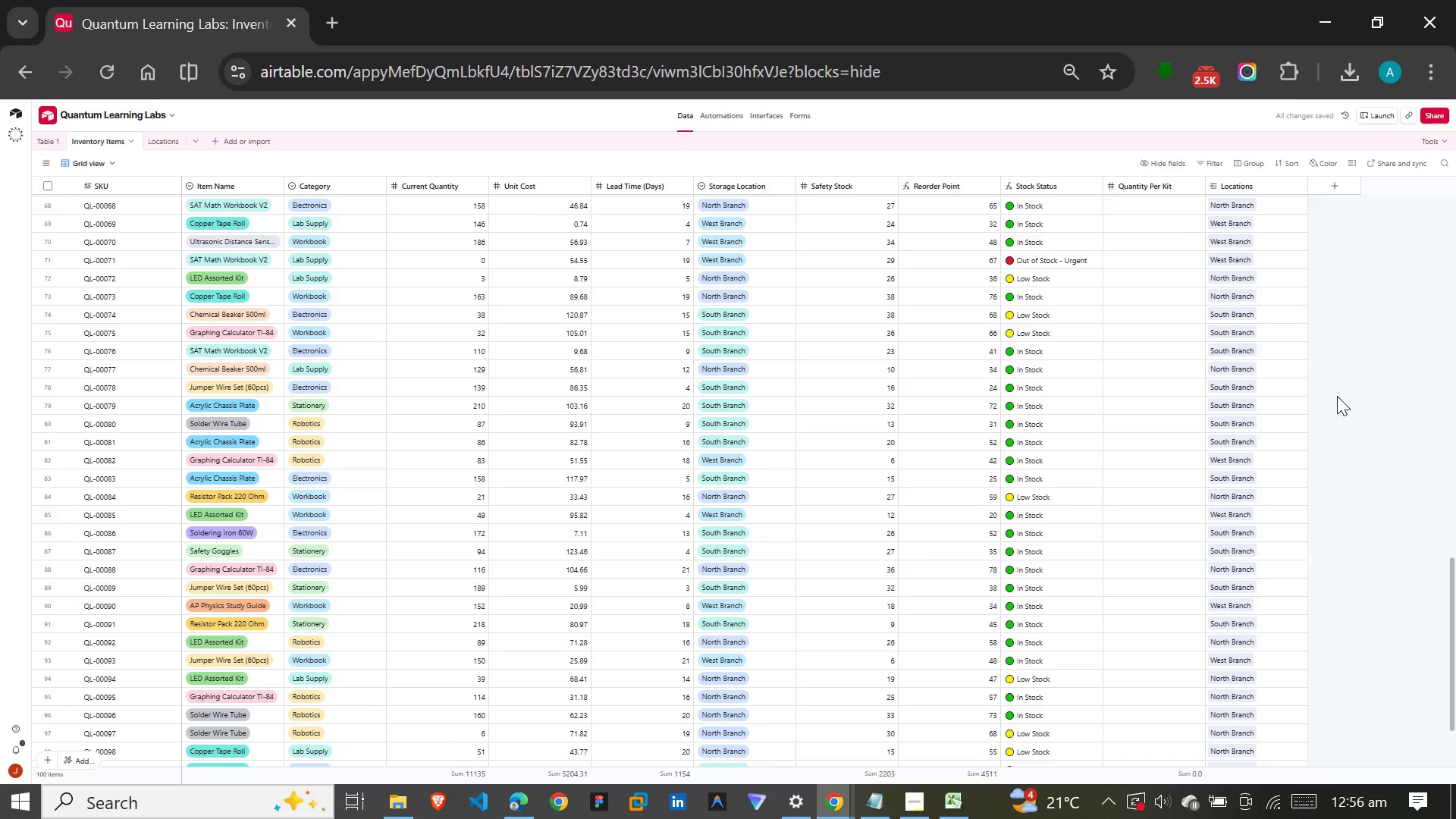 
scroll: coordinate [1337, 396], scroll_direction: down, amount: 3.0
 